 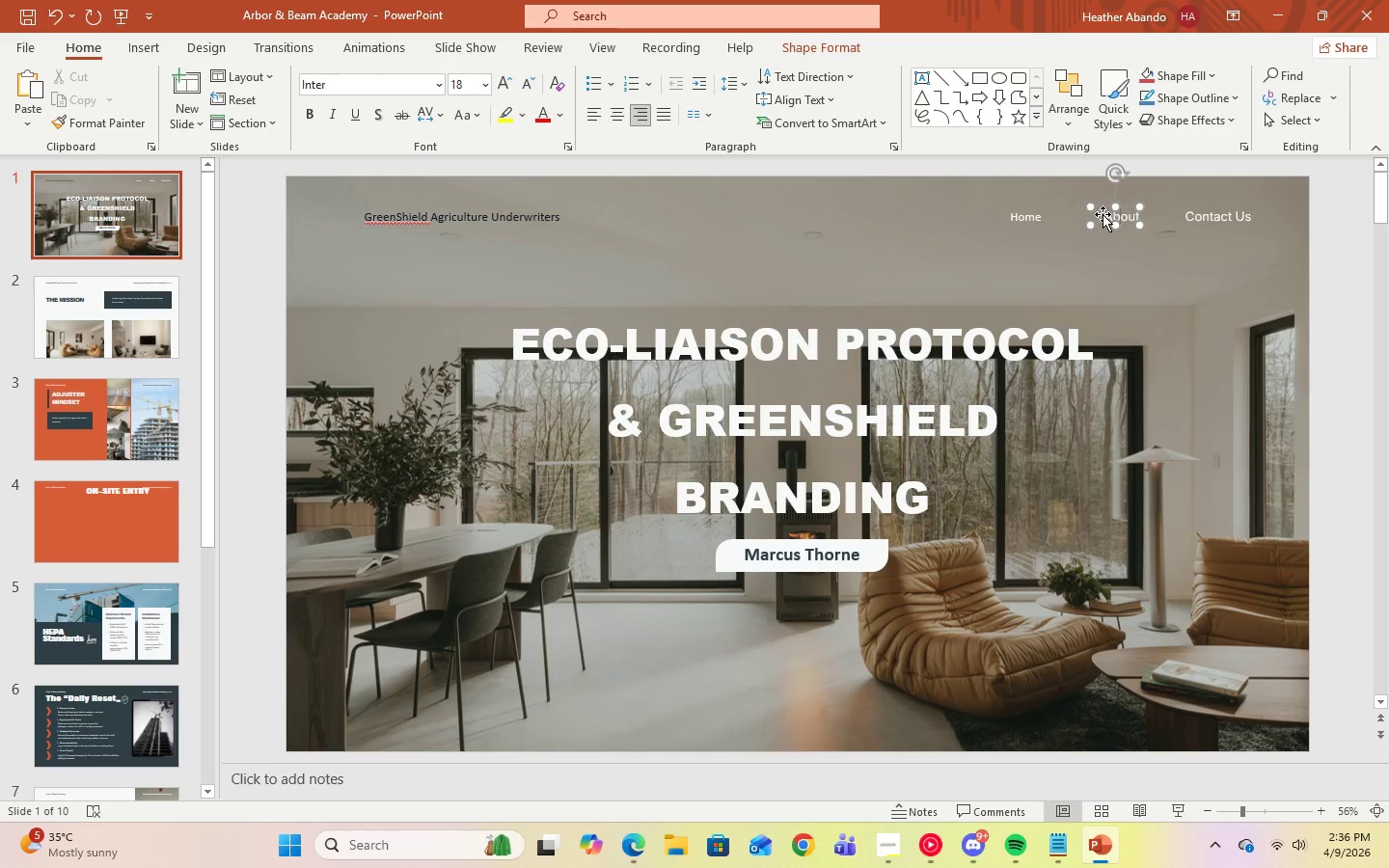 
left_click_drag(start_coordinate=[1107, 215], to_coordinate=[1152, 215])
 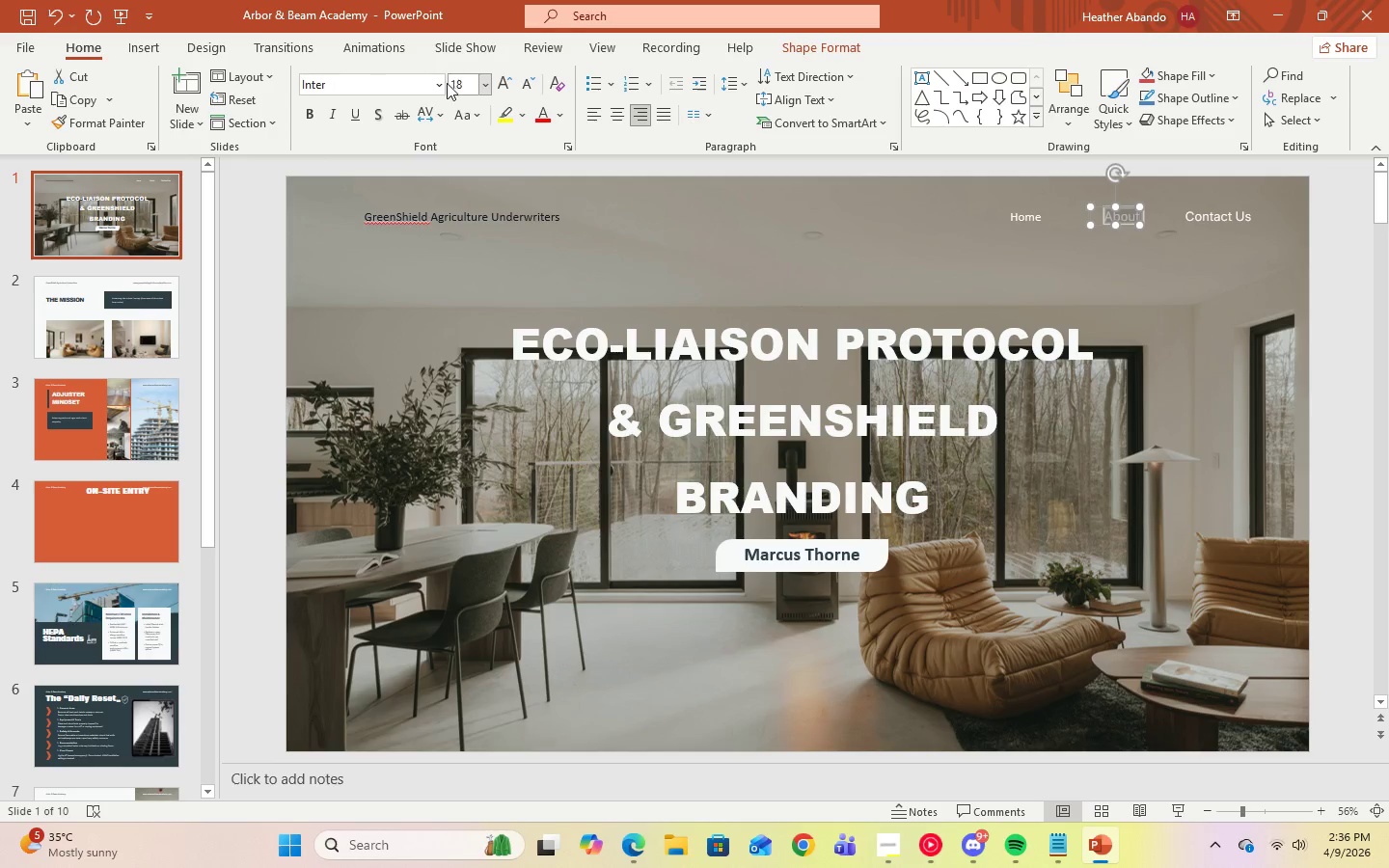 
left_click([443, 87])
 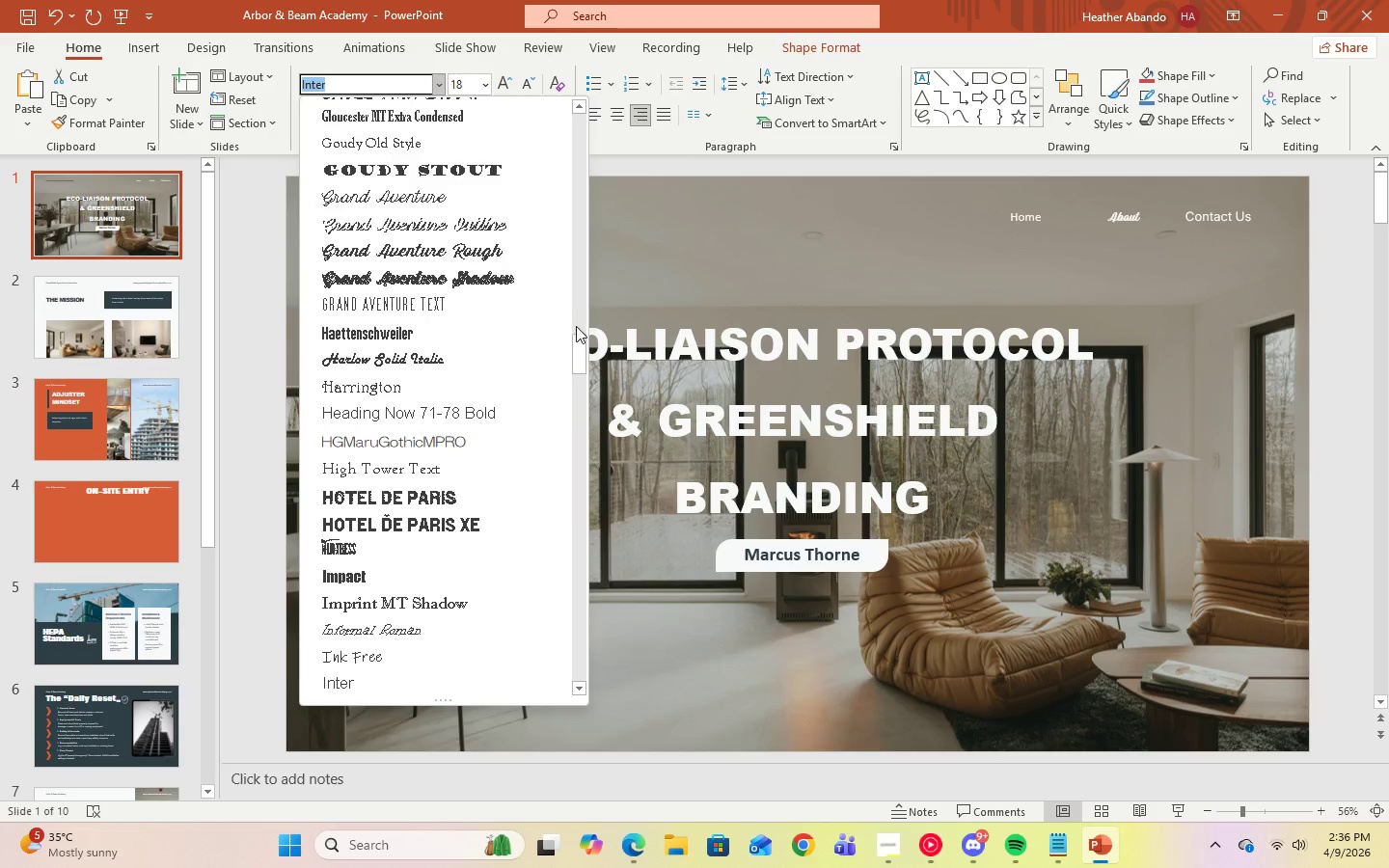 
left_click_drag(start_coordinate=[575, 340], to_coordinate=[582, 72])
 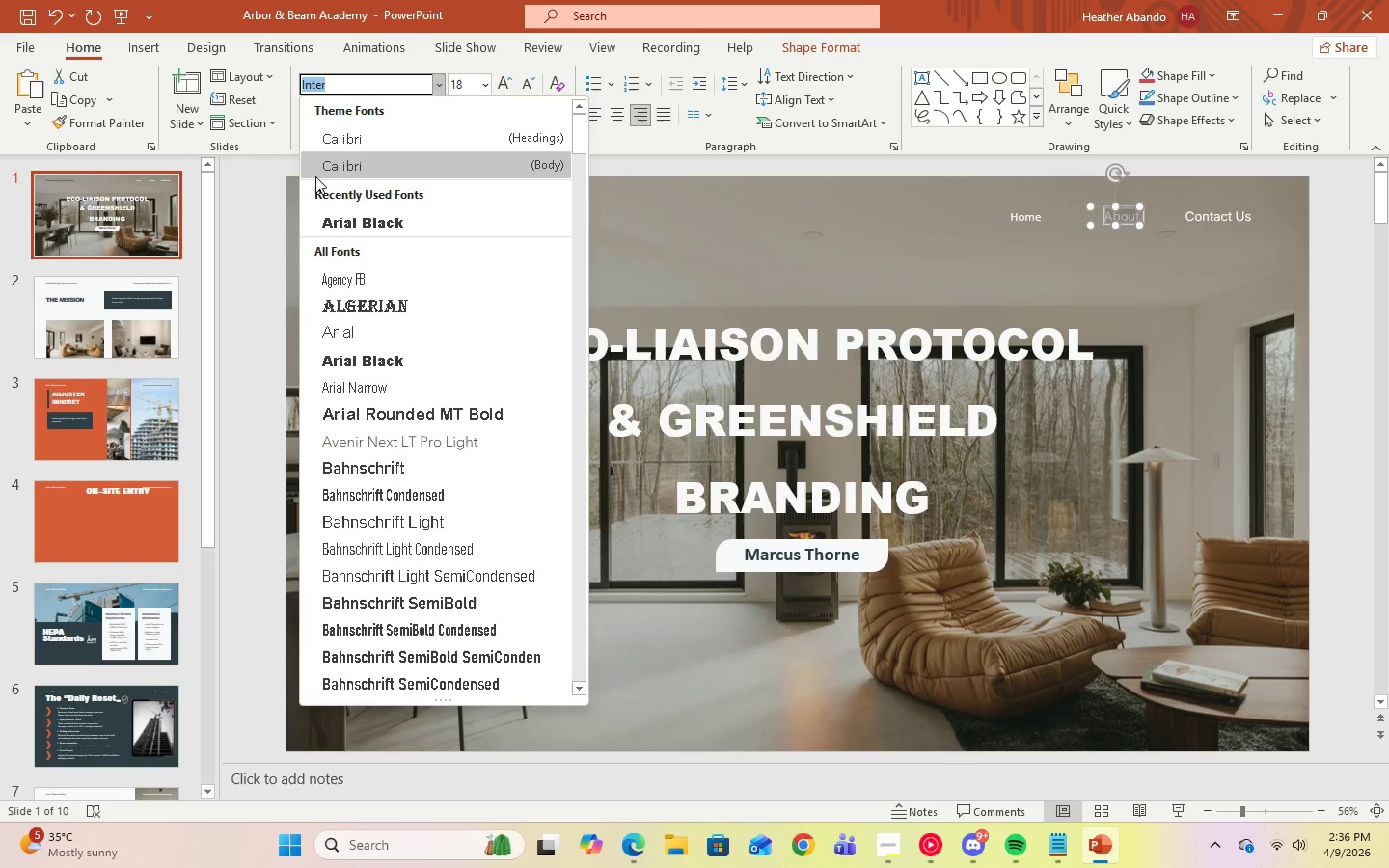 
left_click([315, 176])
 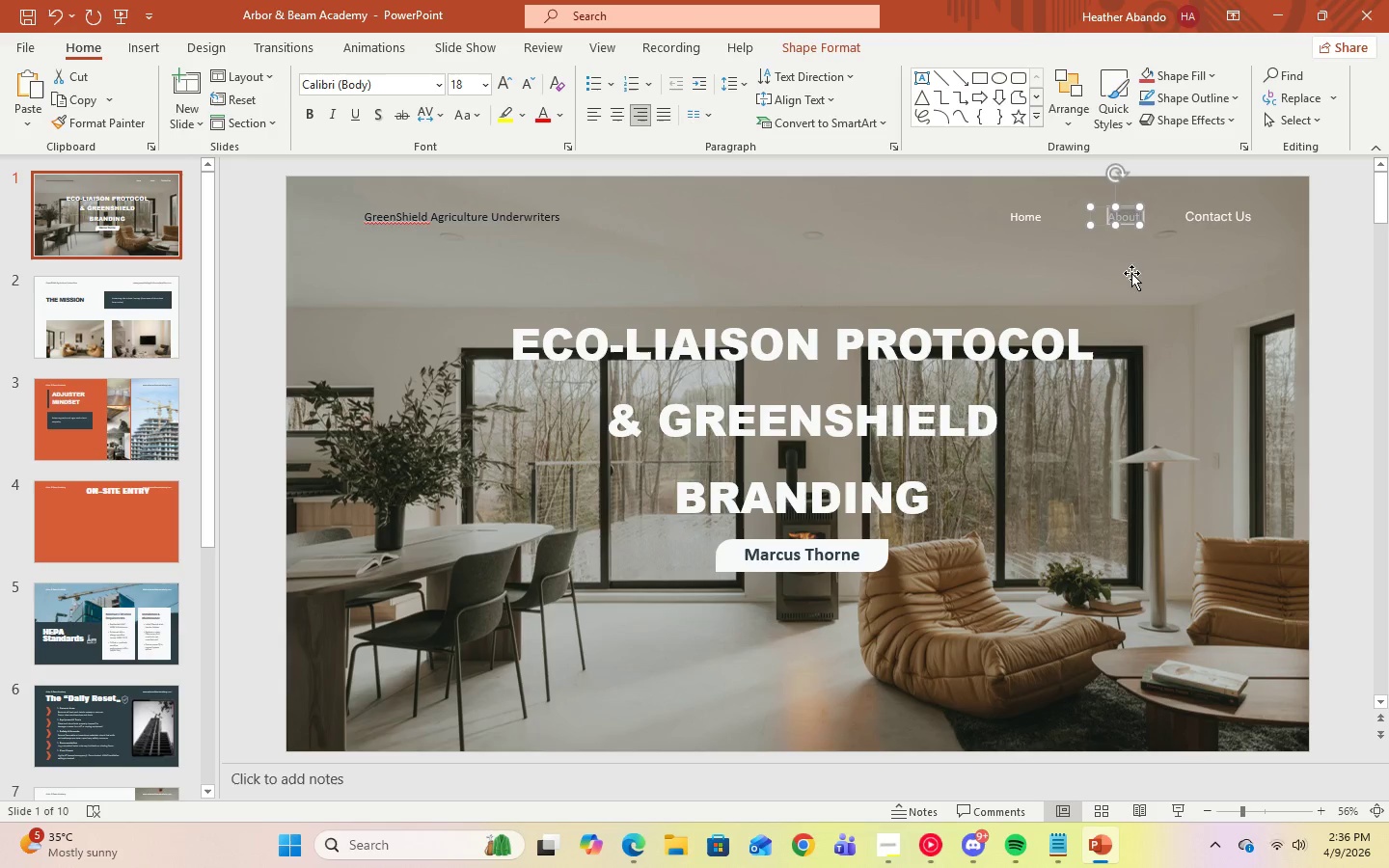 
left_click([1158, 276])
 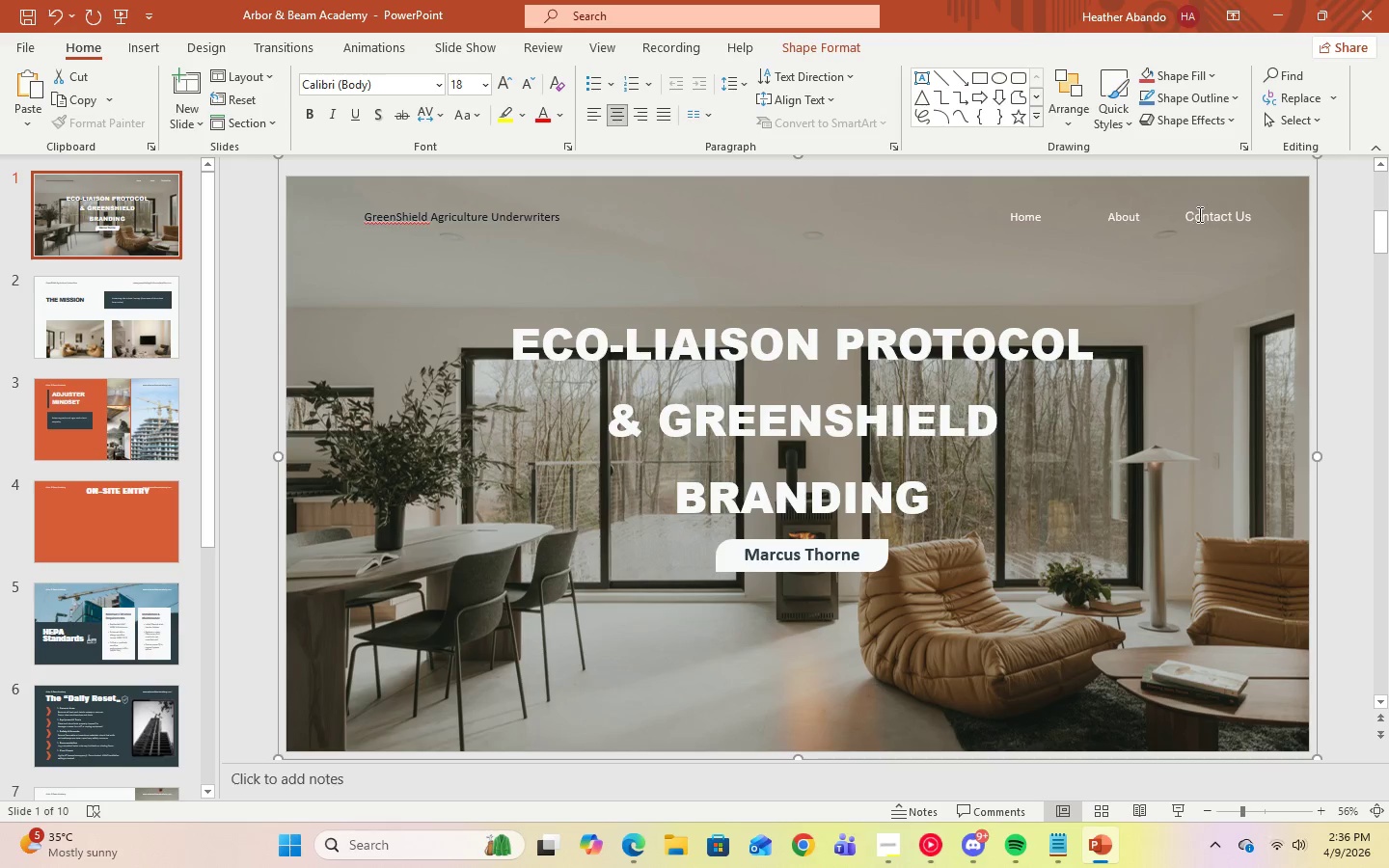 
left_click([1200, 214])
 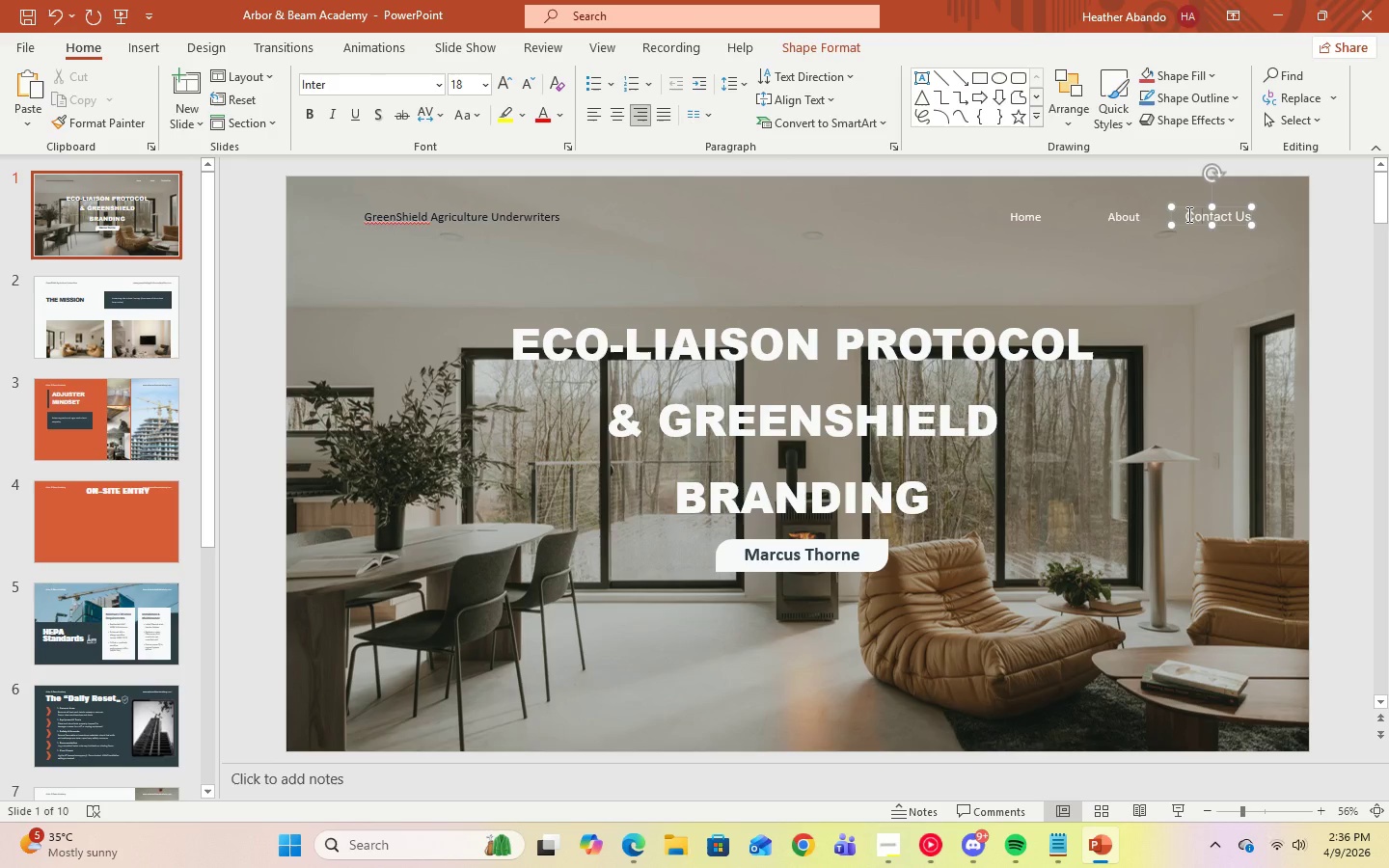 
left_click_drag(start_coordinate=[1187, 214], to_coordinate=[1252, 216])
 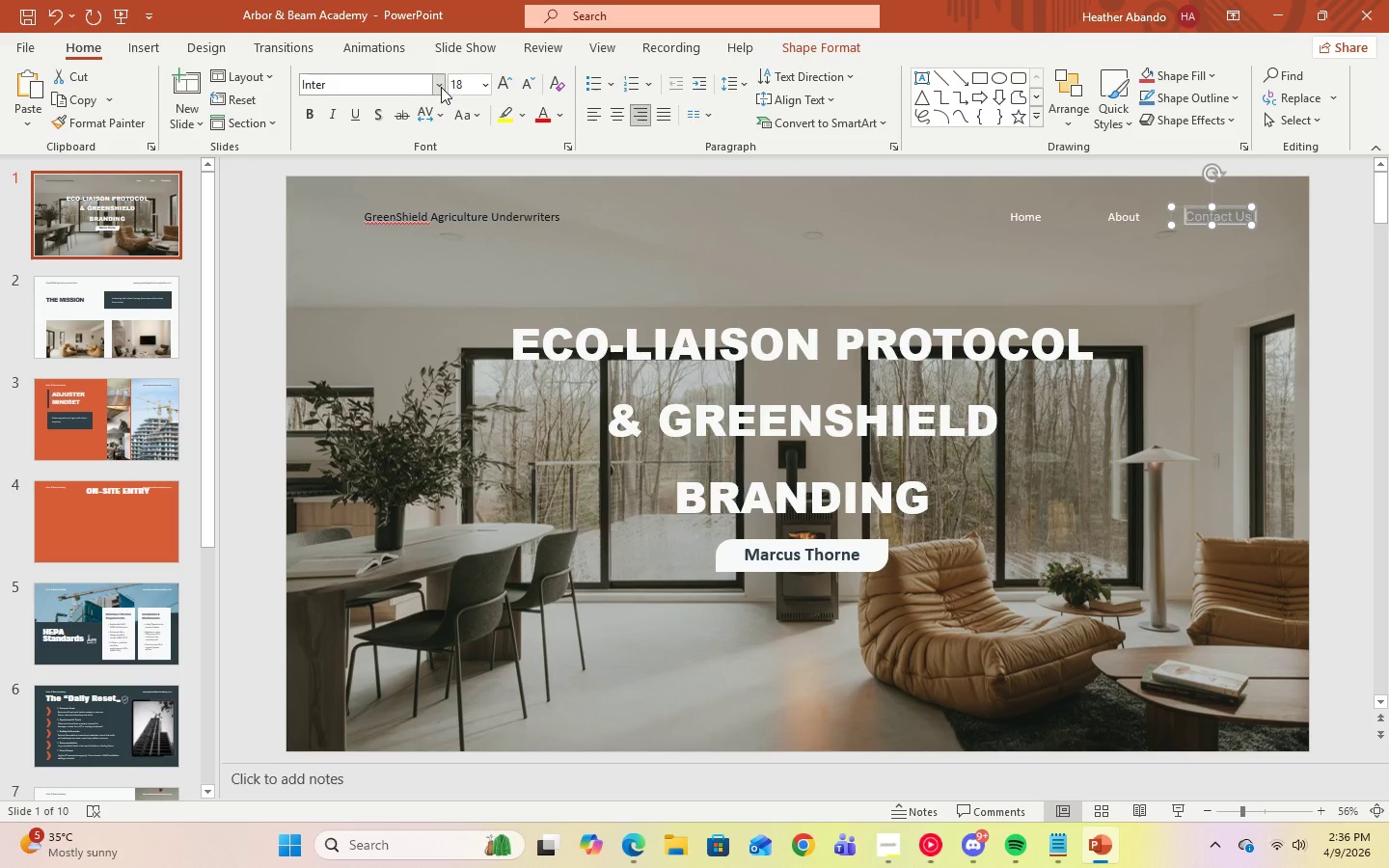 
left_click([440, 88])
 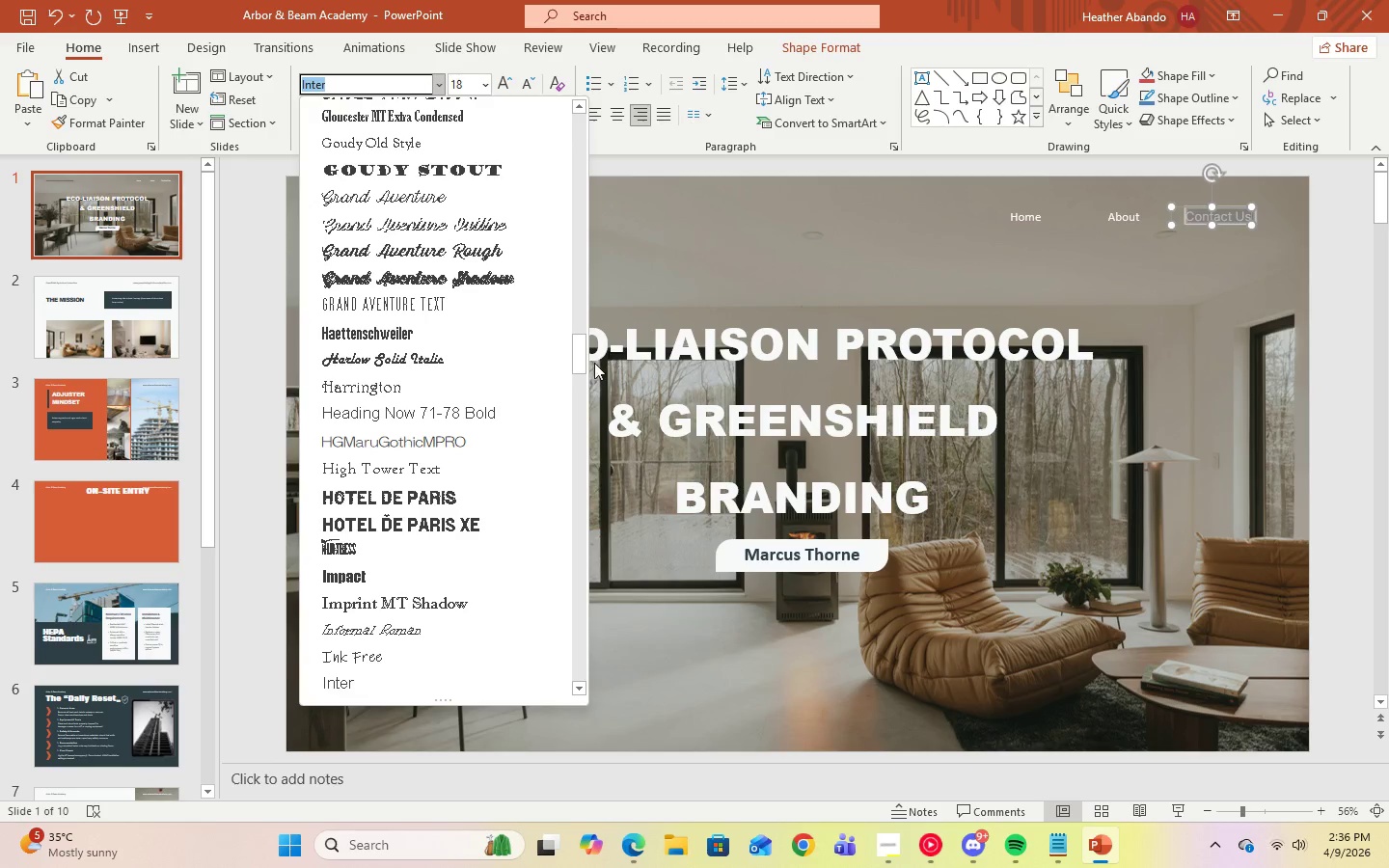 
left_click_drag(start_coordinate=[575, 366], to_coordinate=[569, 102])
 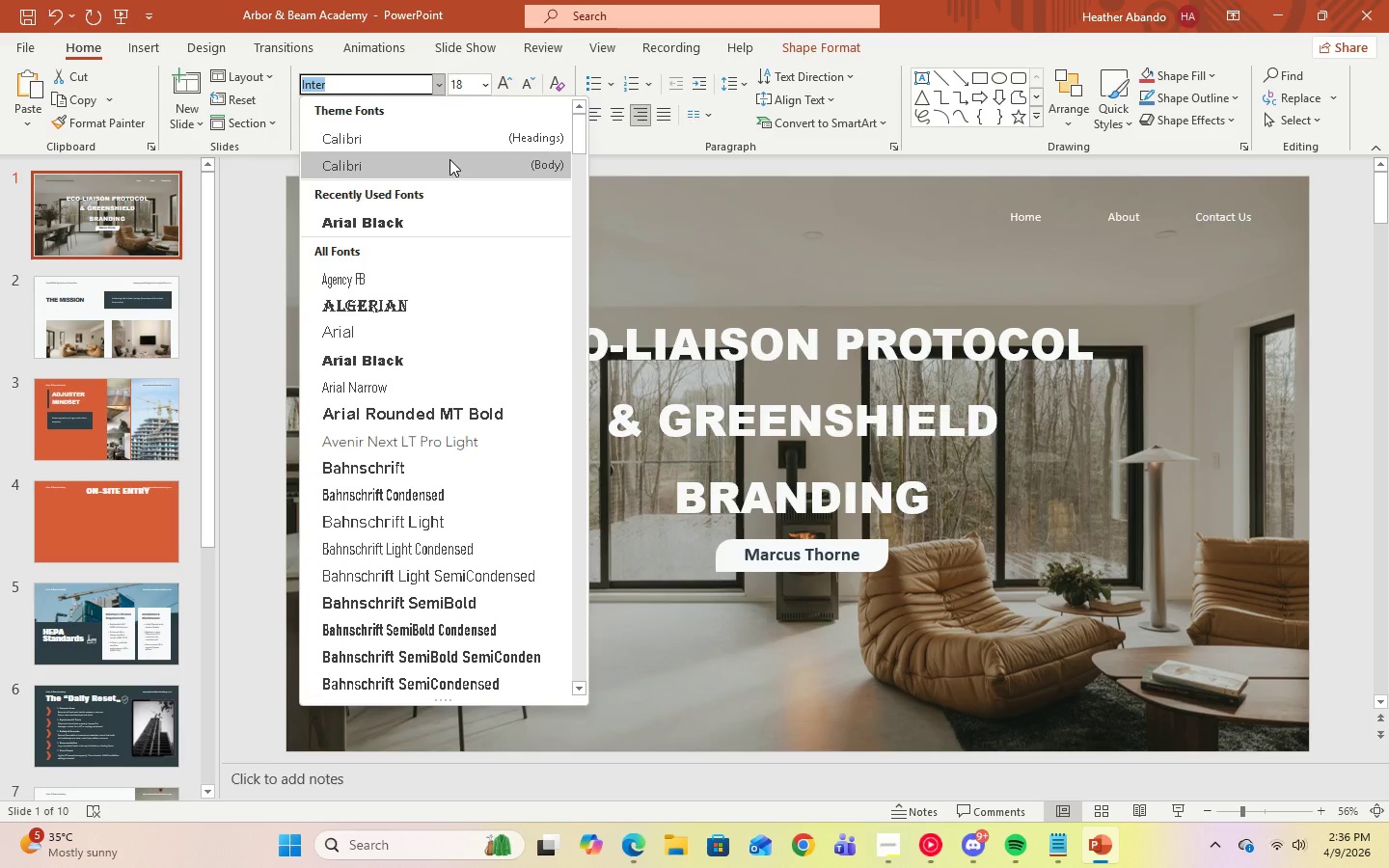 
left_click([449, 159])
 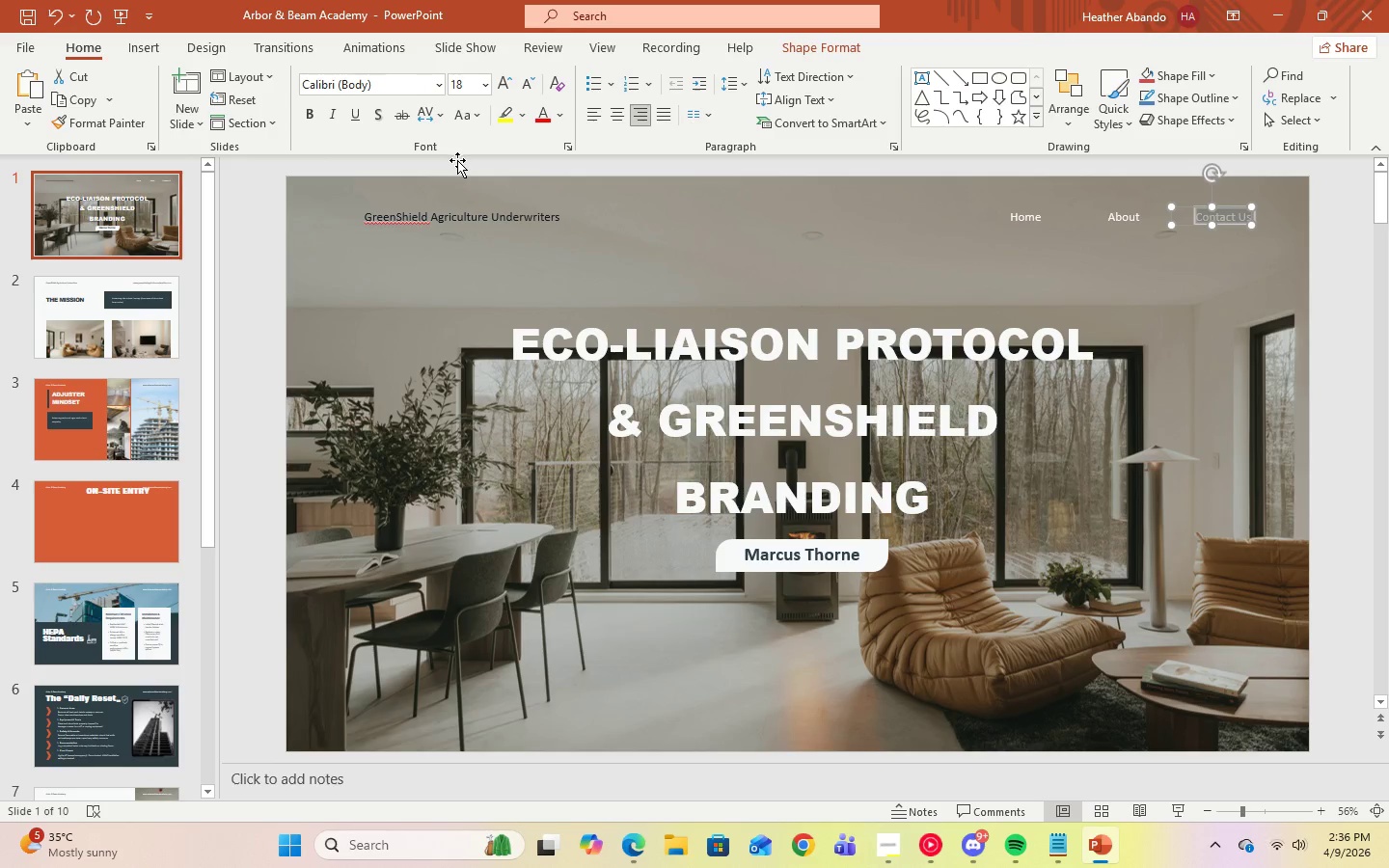 
left_click([933, 312])
 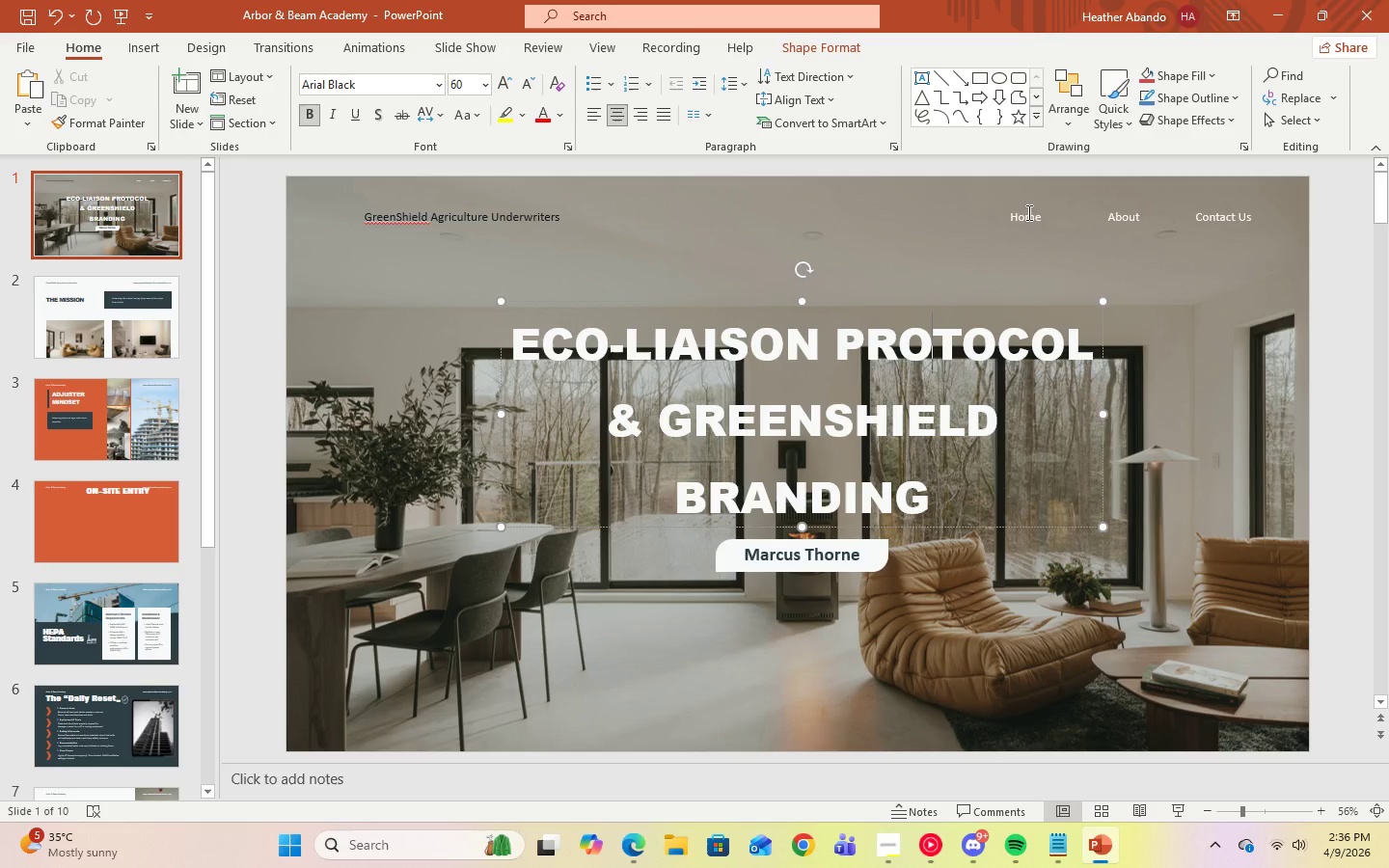 
left_click([1022, 212])
 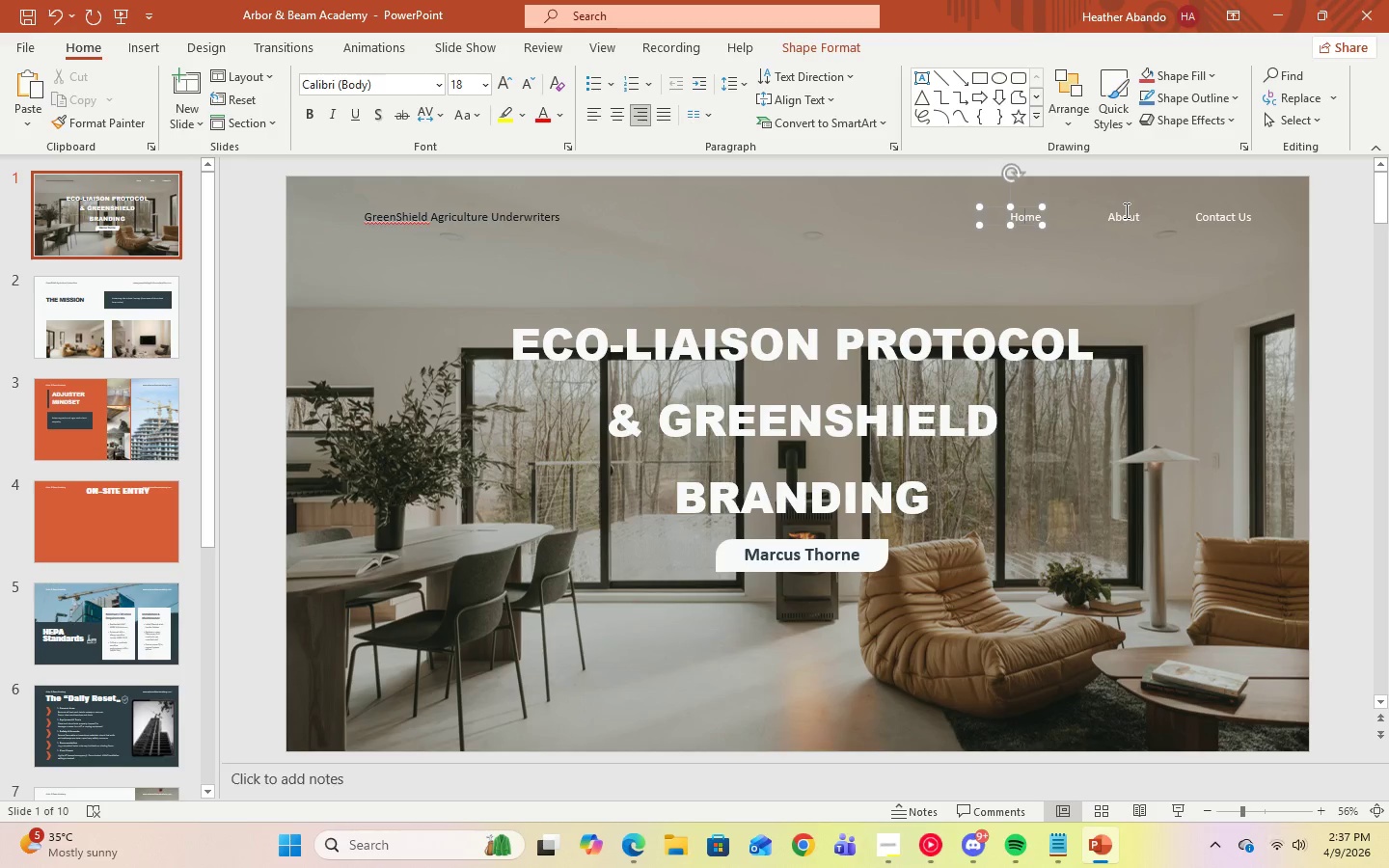 
left_click([1125, 210])
 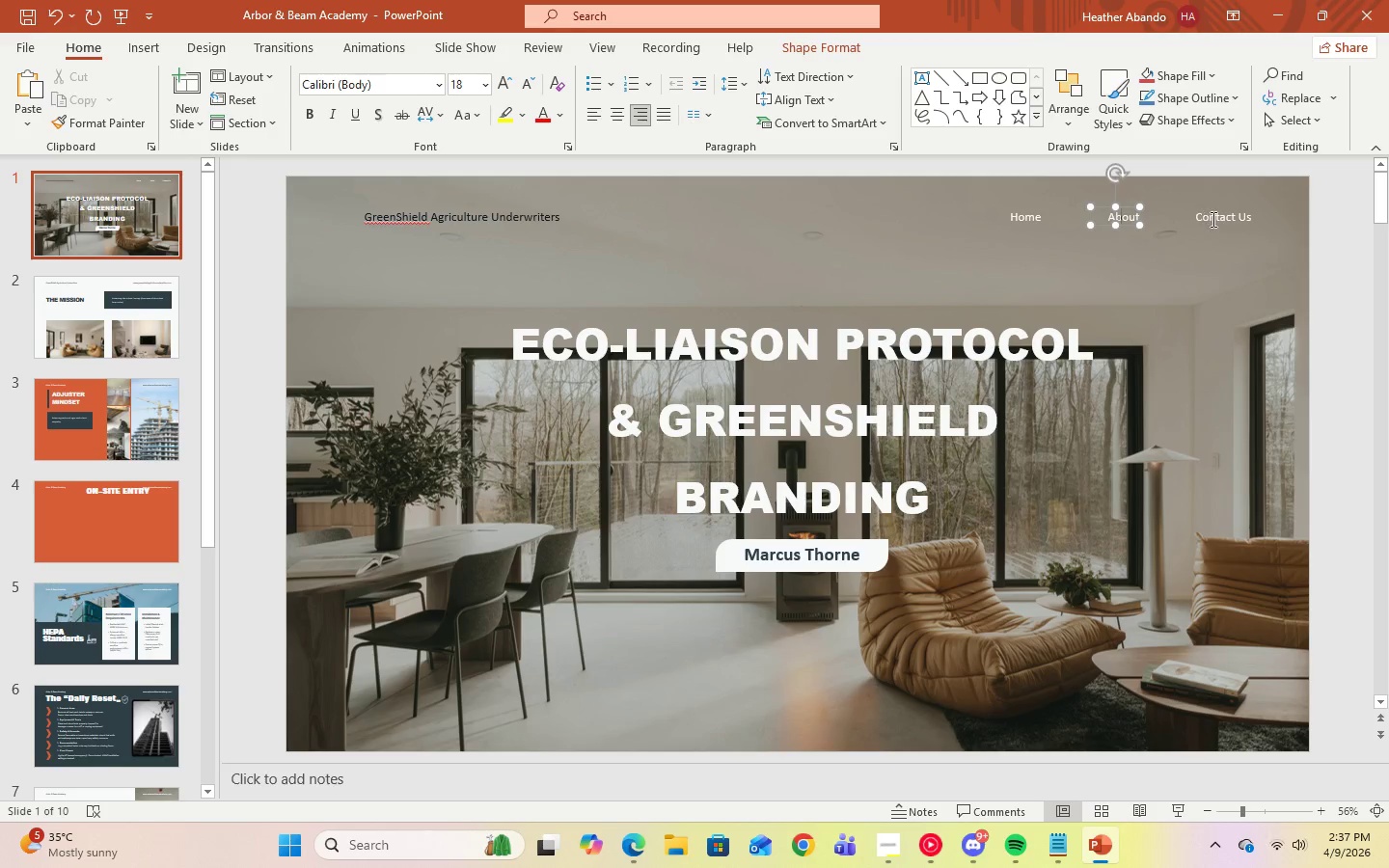 
left_click([1212, 219])
 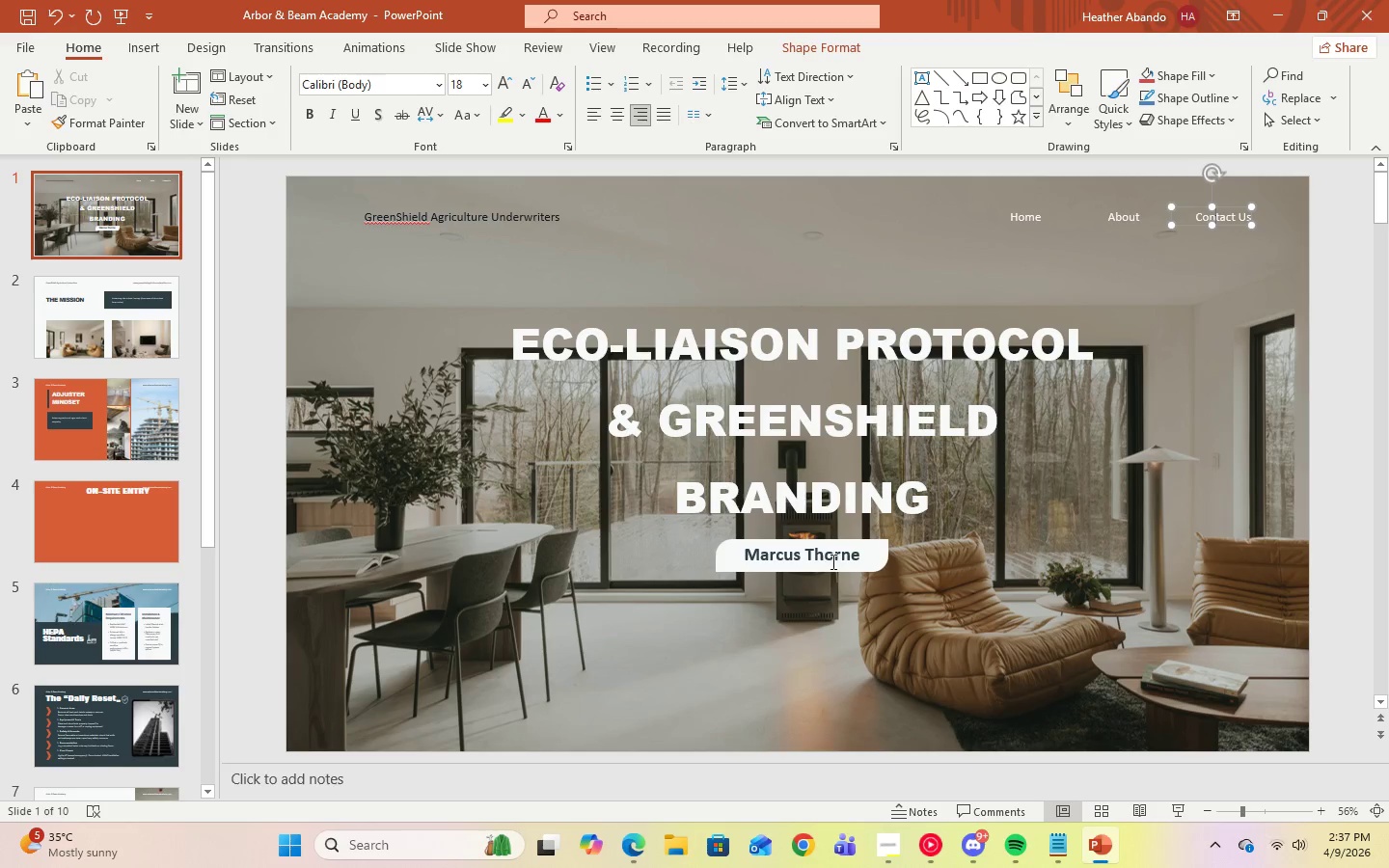 
left_click([831, 558])
 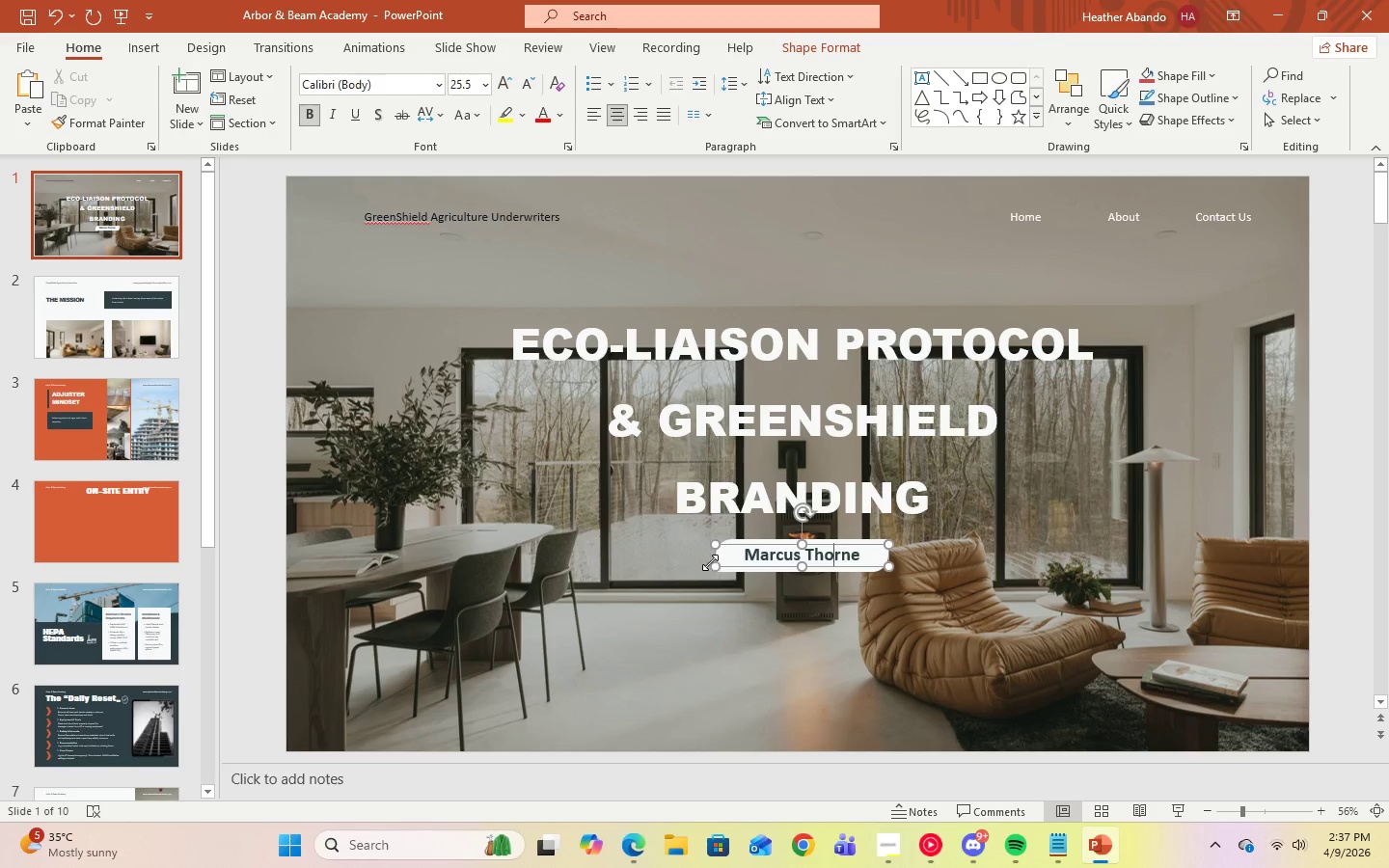 
left_click([905, 601])
 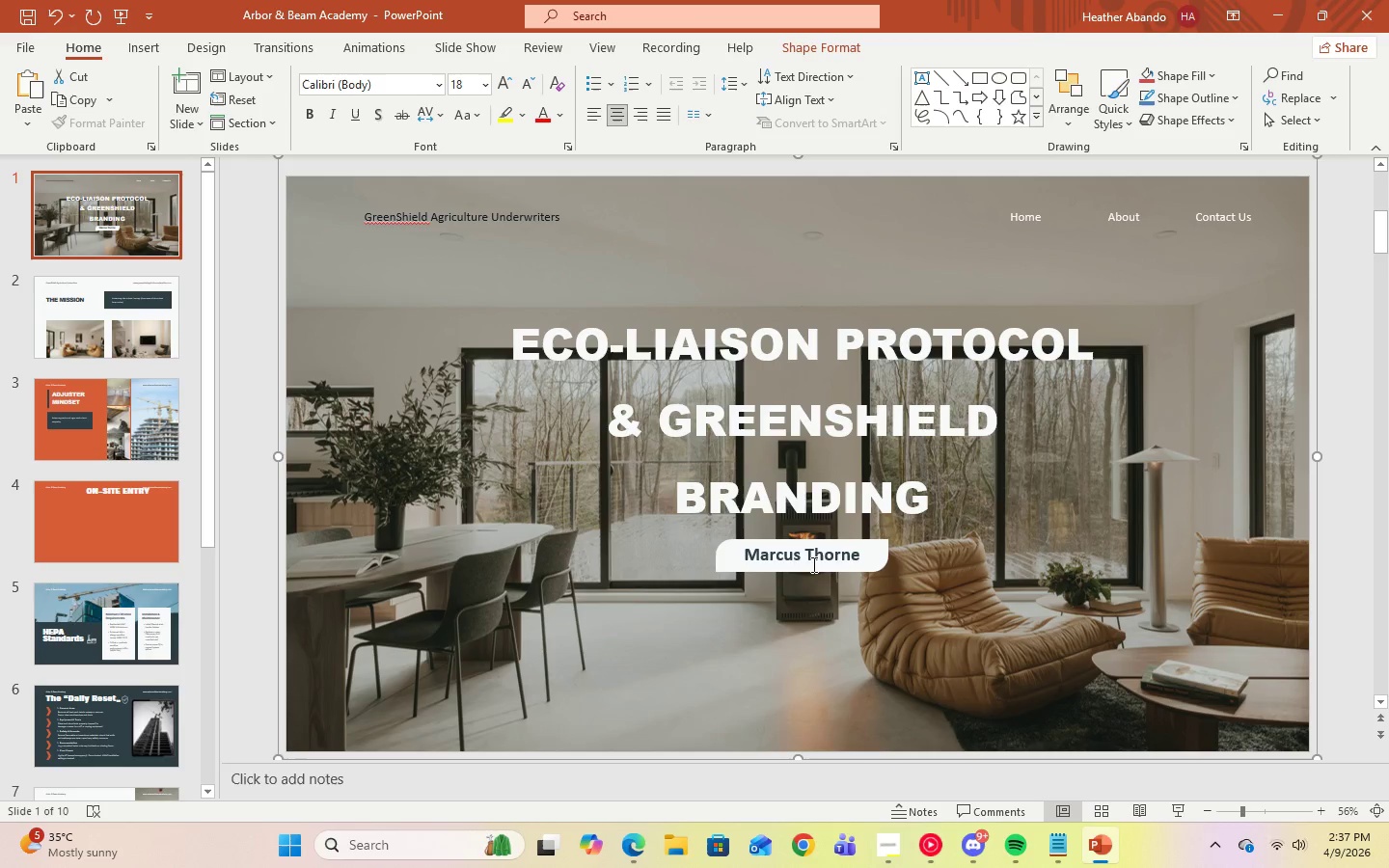 
left_click([793, 552])
 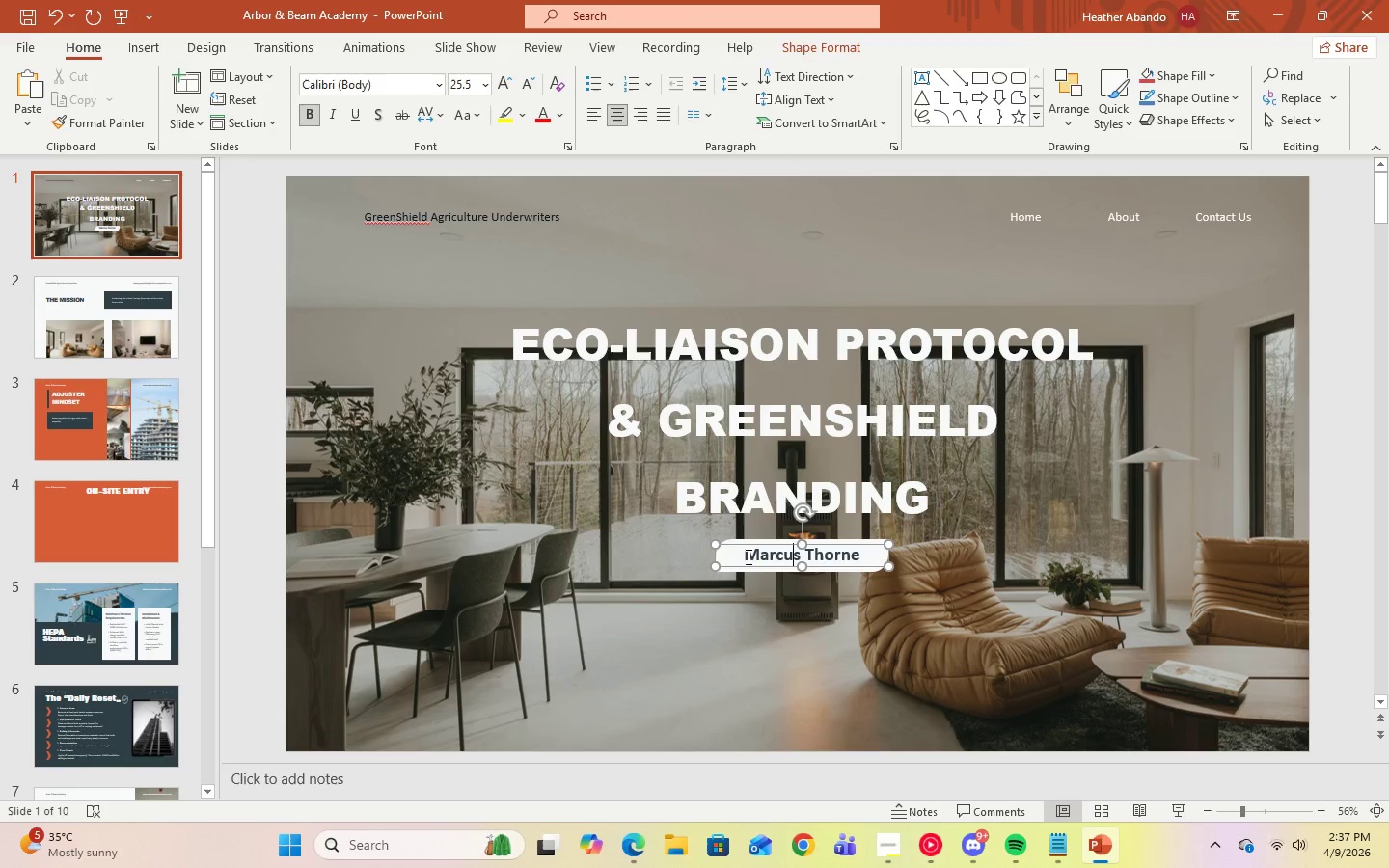 
left_click_drag(start_coordinate=[747, 556], to_coordinate=[861, 556])
 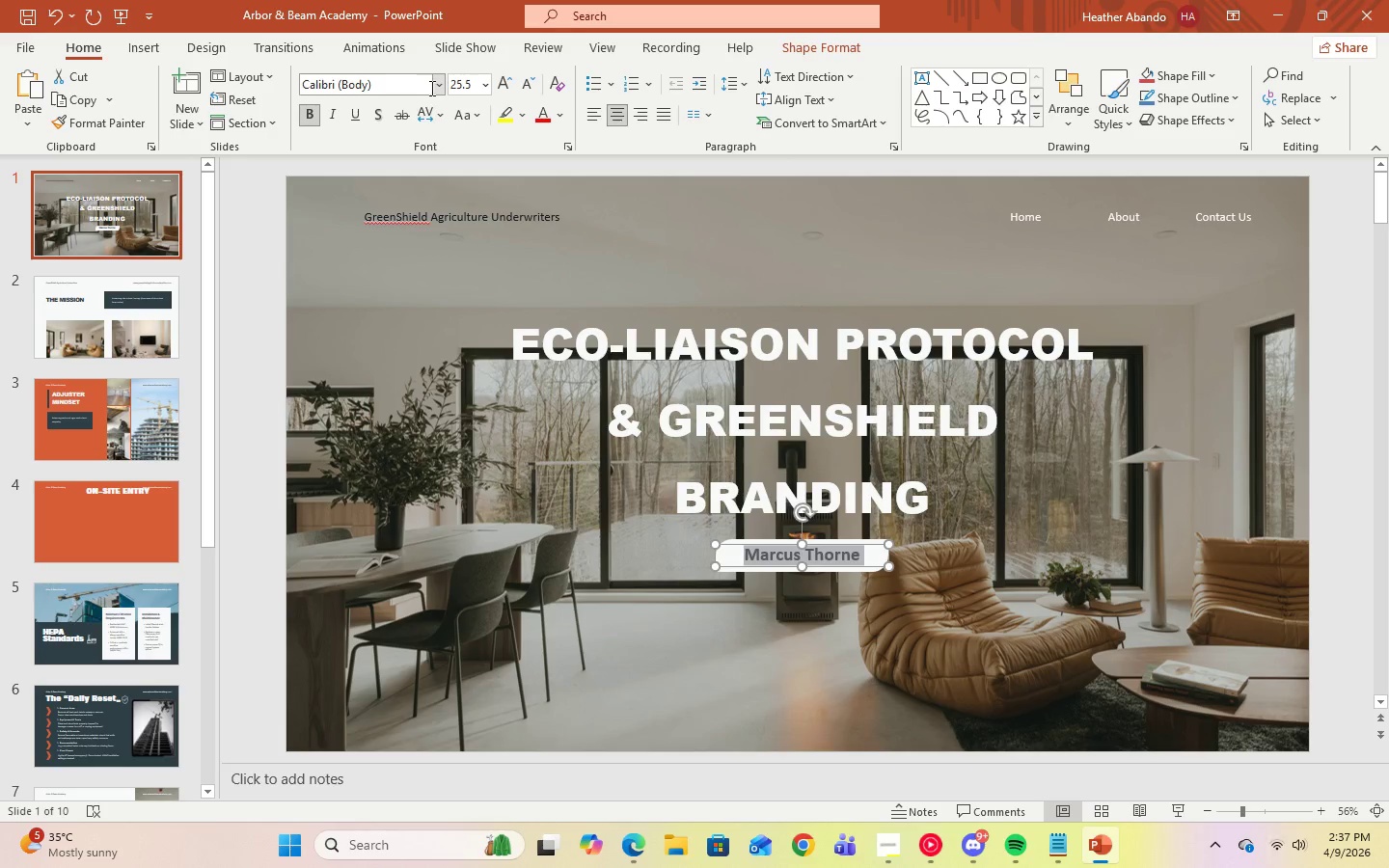 
left_click([434, 89])
 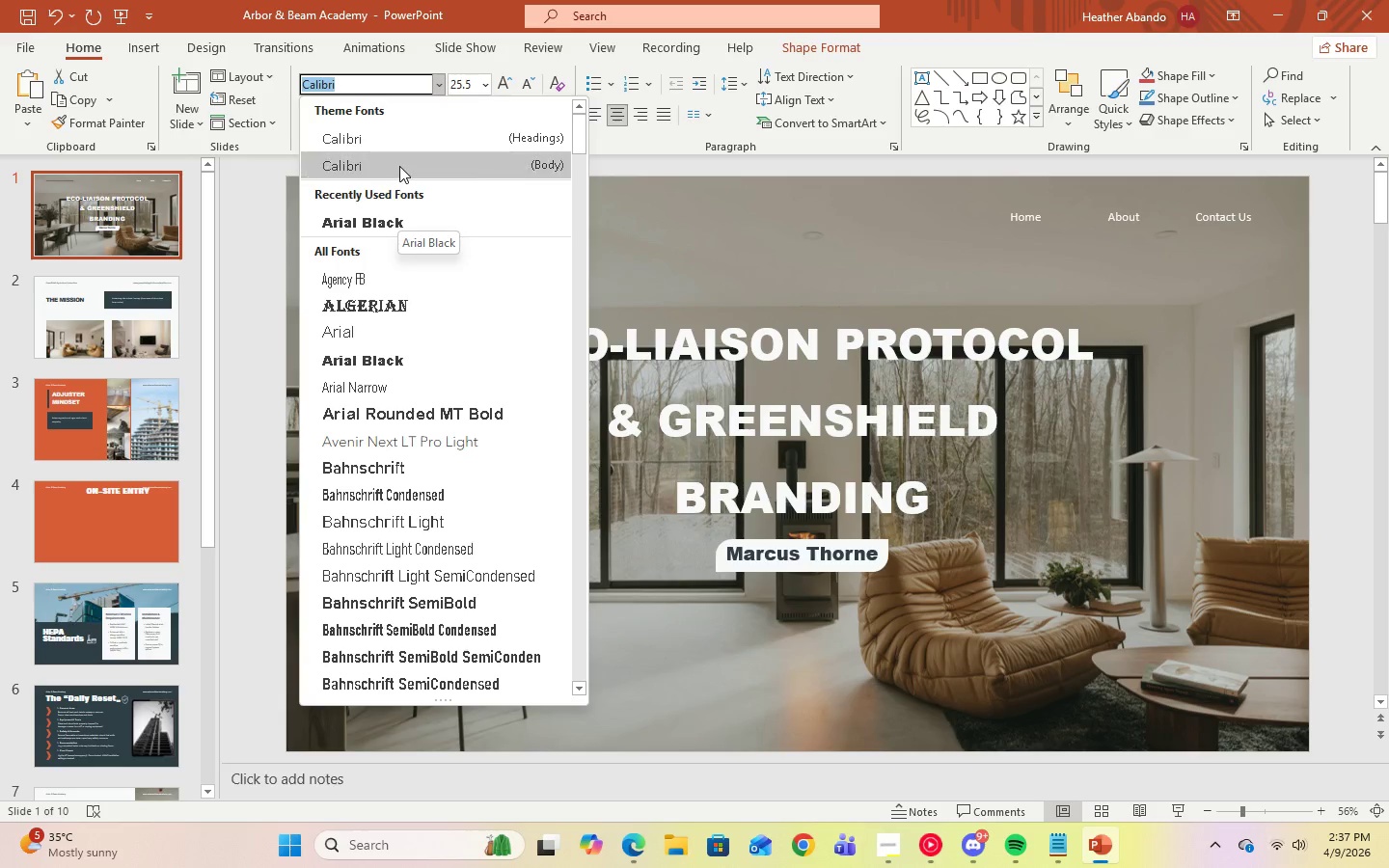 
left_click([399, 166])
 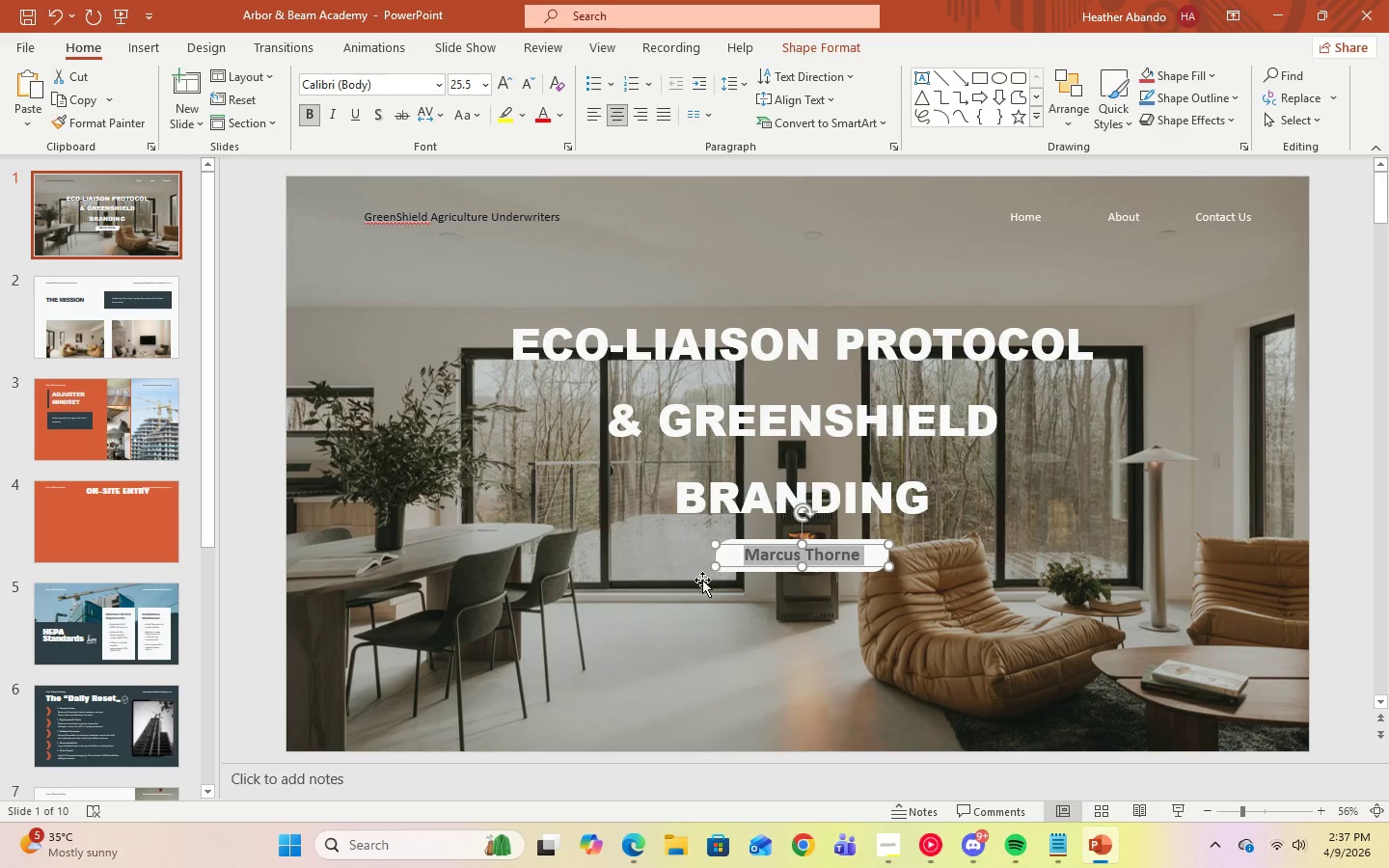 
left_click([699, 601])
 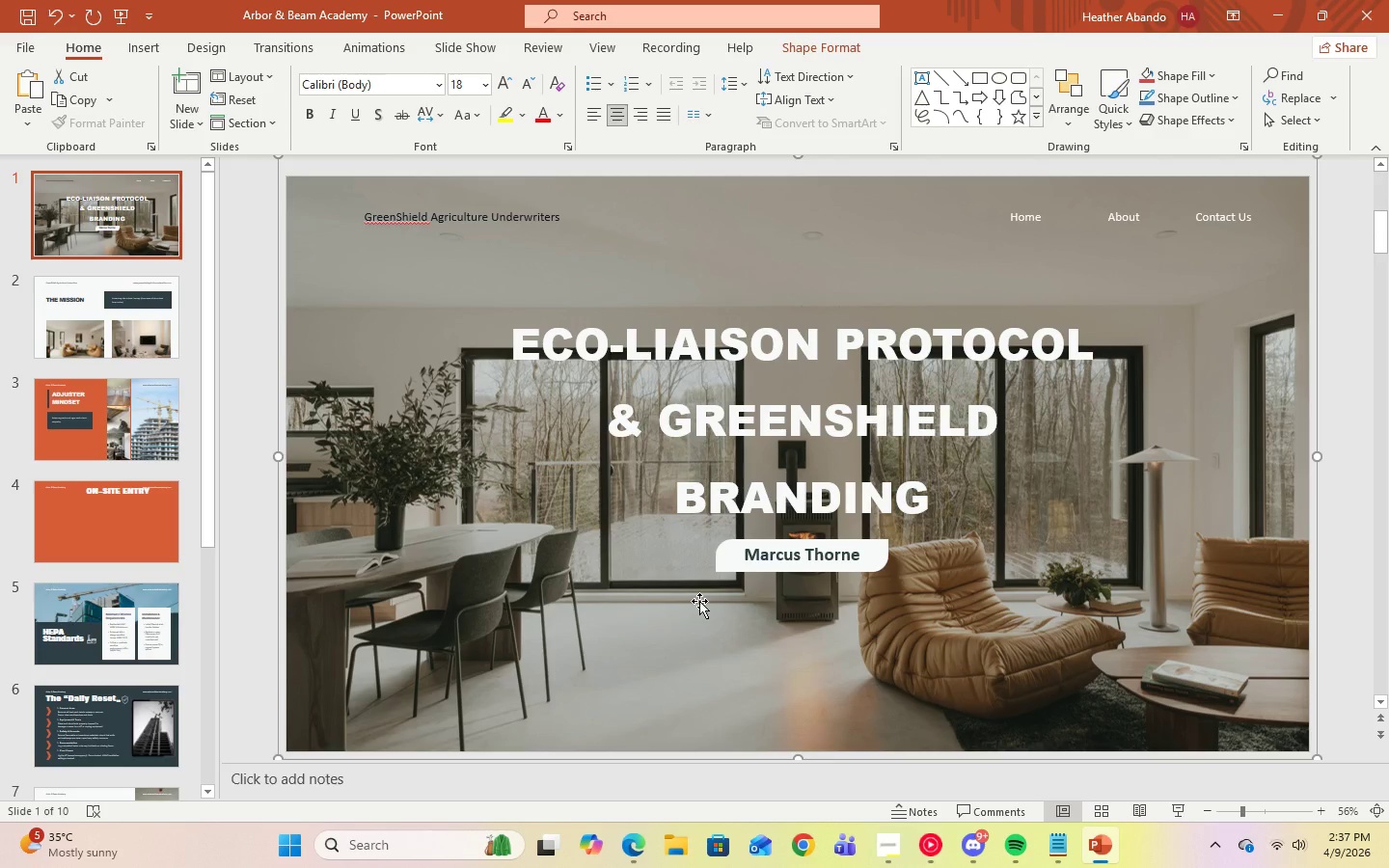 
left_click([127, 314])
 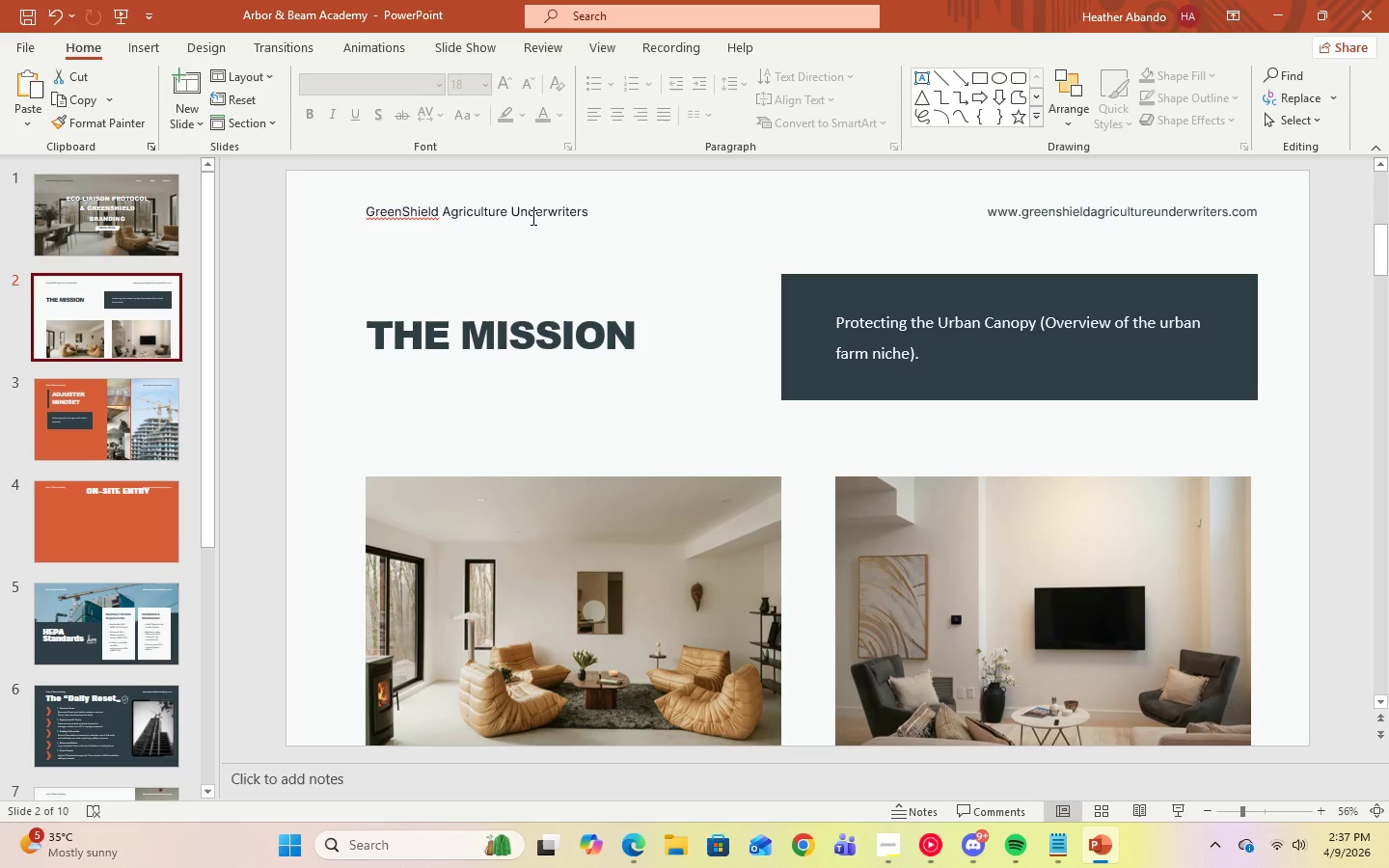 
left_click([530, 215])
 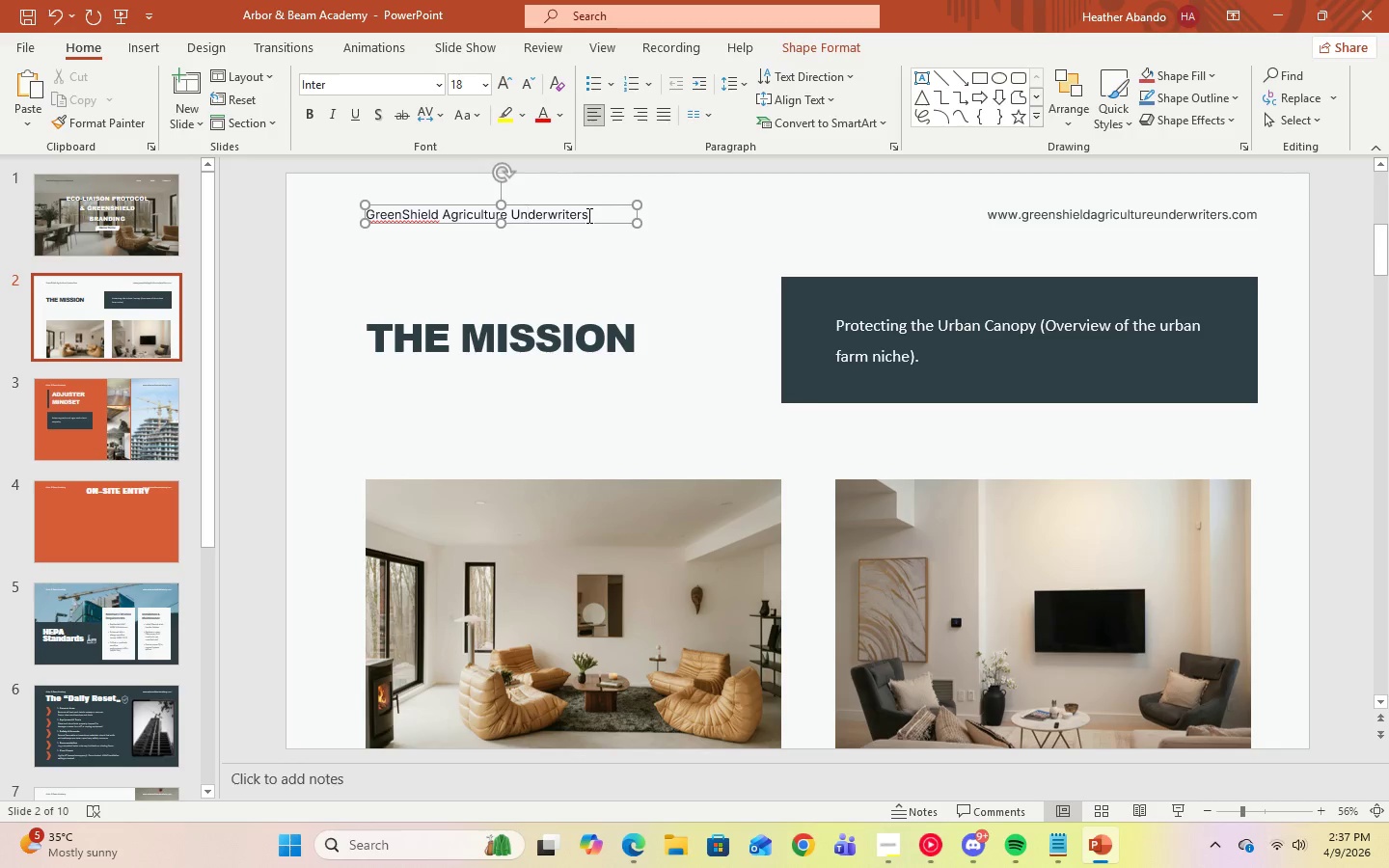 
left_click_drag(start_coordinate=[587, 215], to_coordinate=[326, 220])
 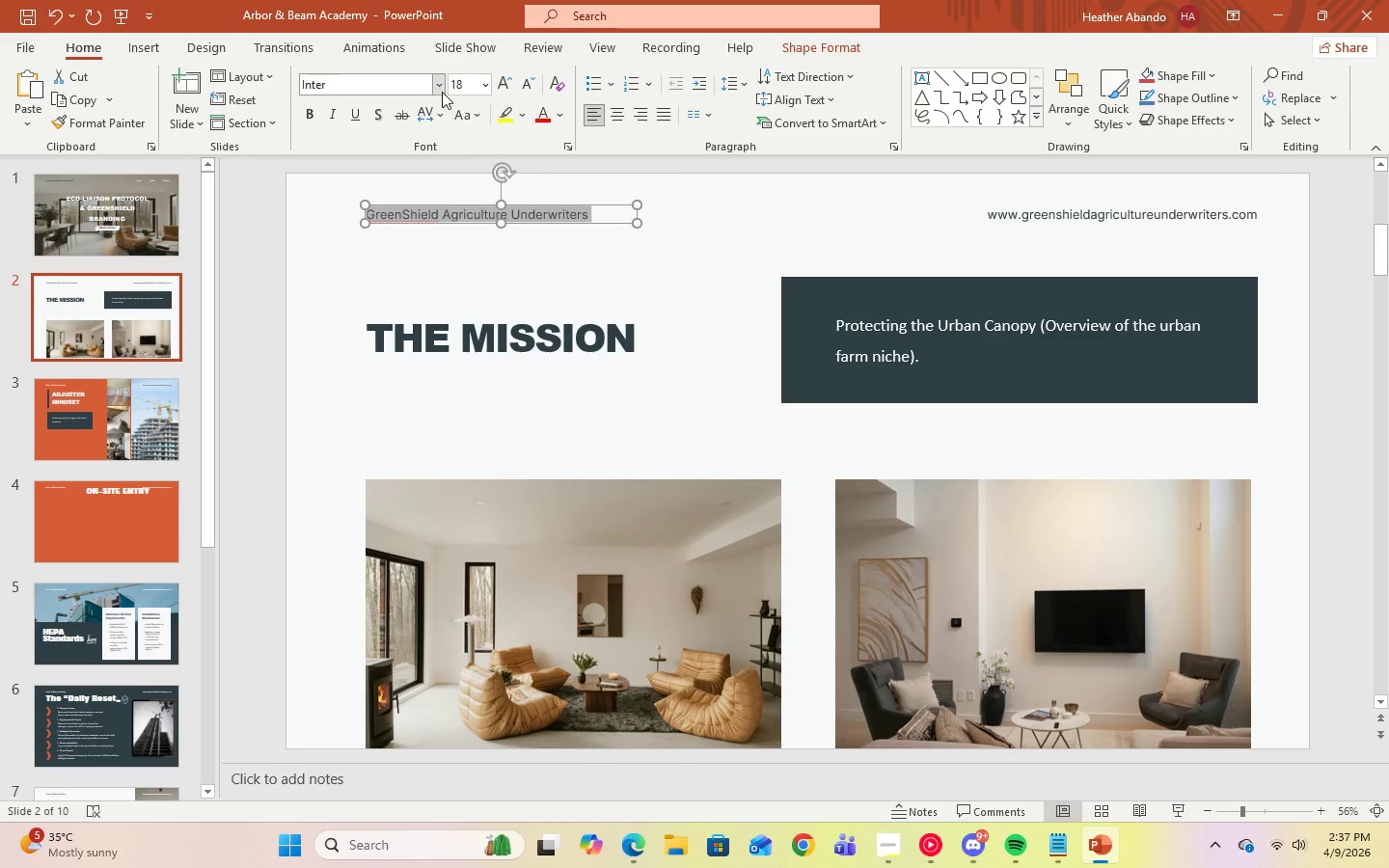 
left_click([439, 88])
 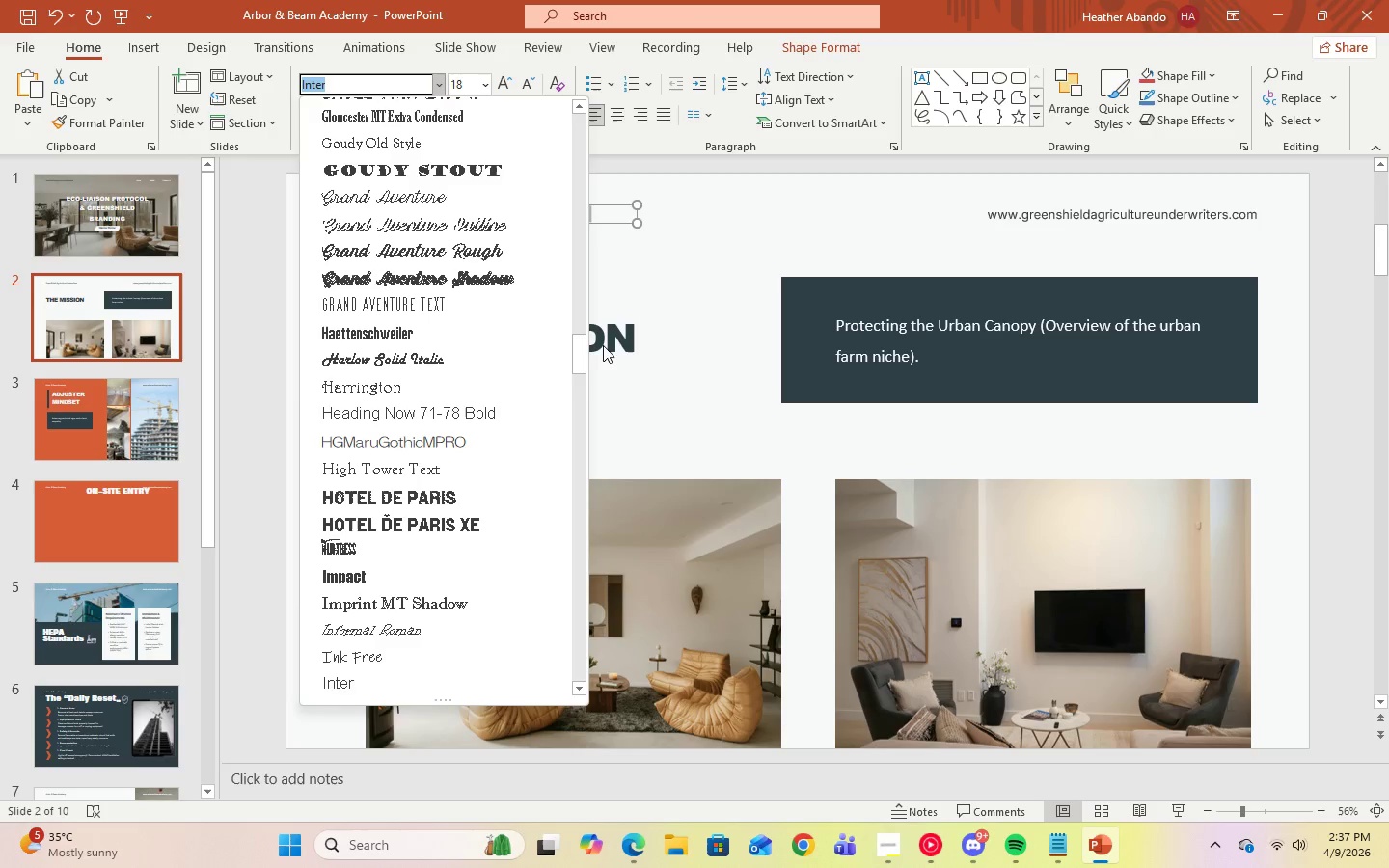 
left_click_drag(start_coordinate=[578, 354], to_coordinate=[584, 102])
 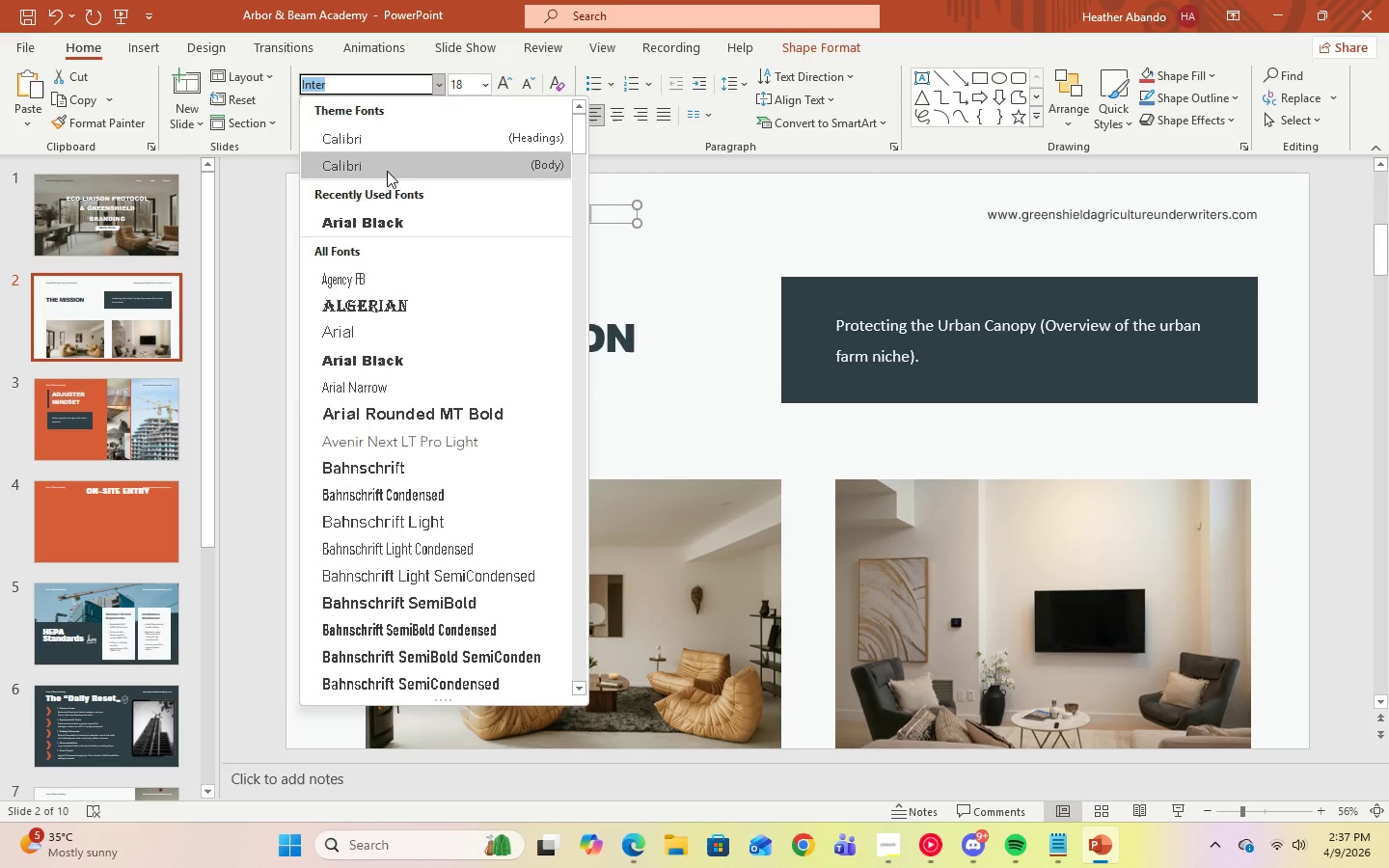 
left_click([387, 171])
 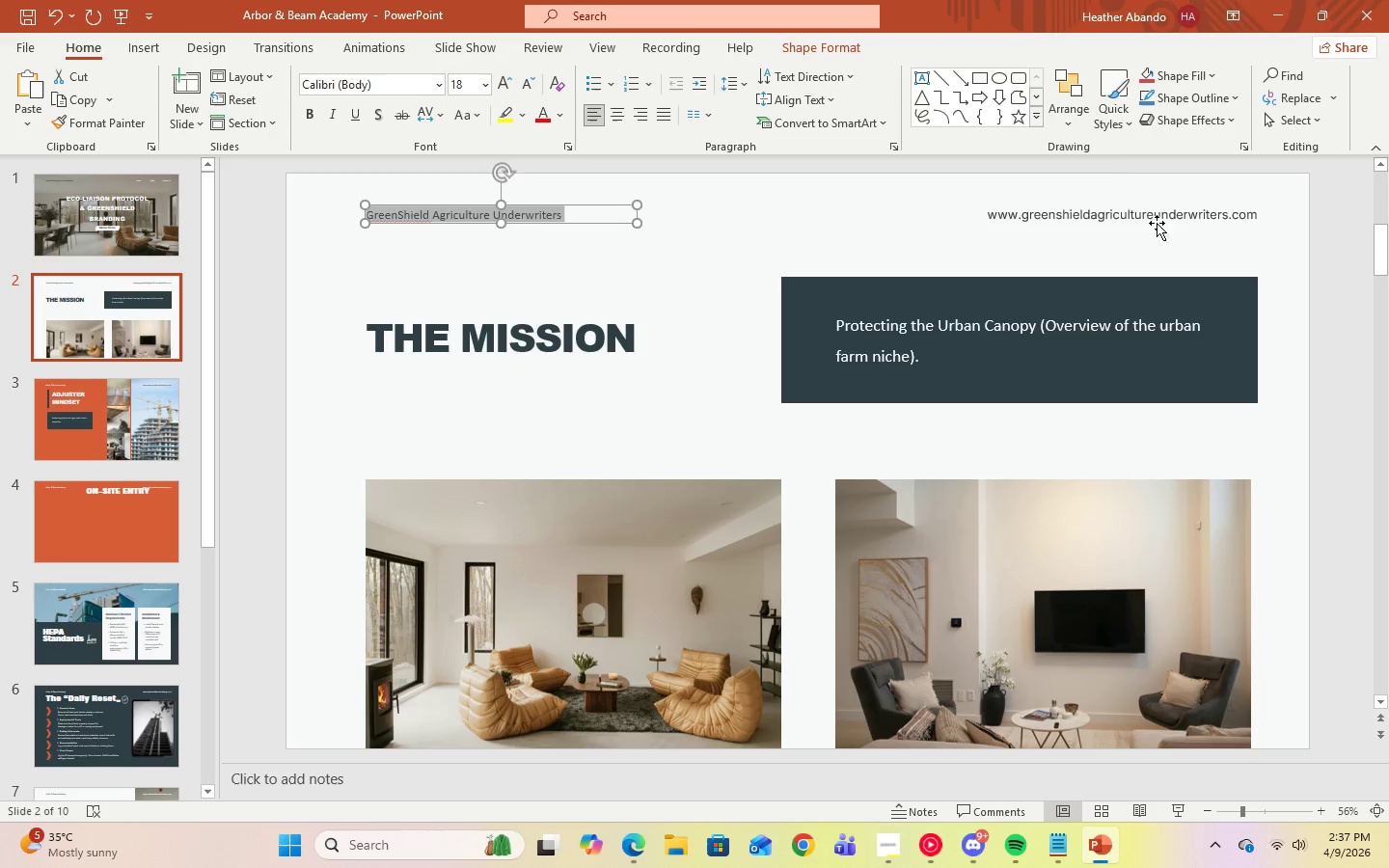 
left_click([1129, 215])
 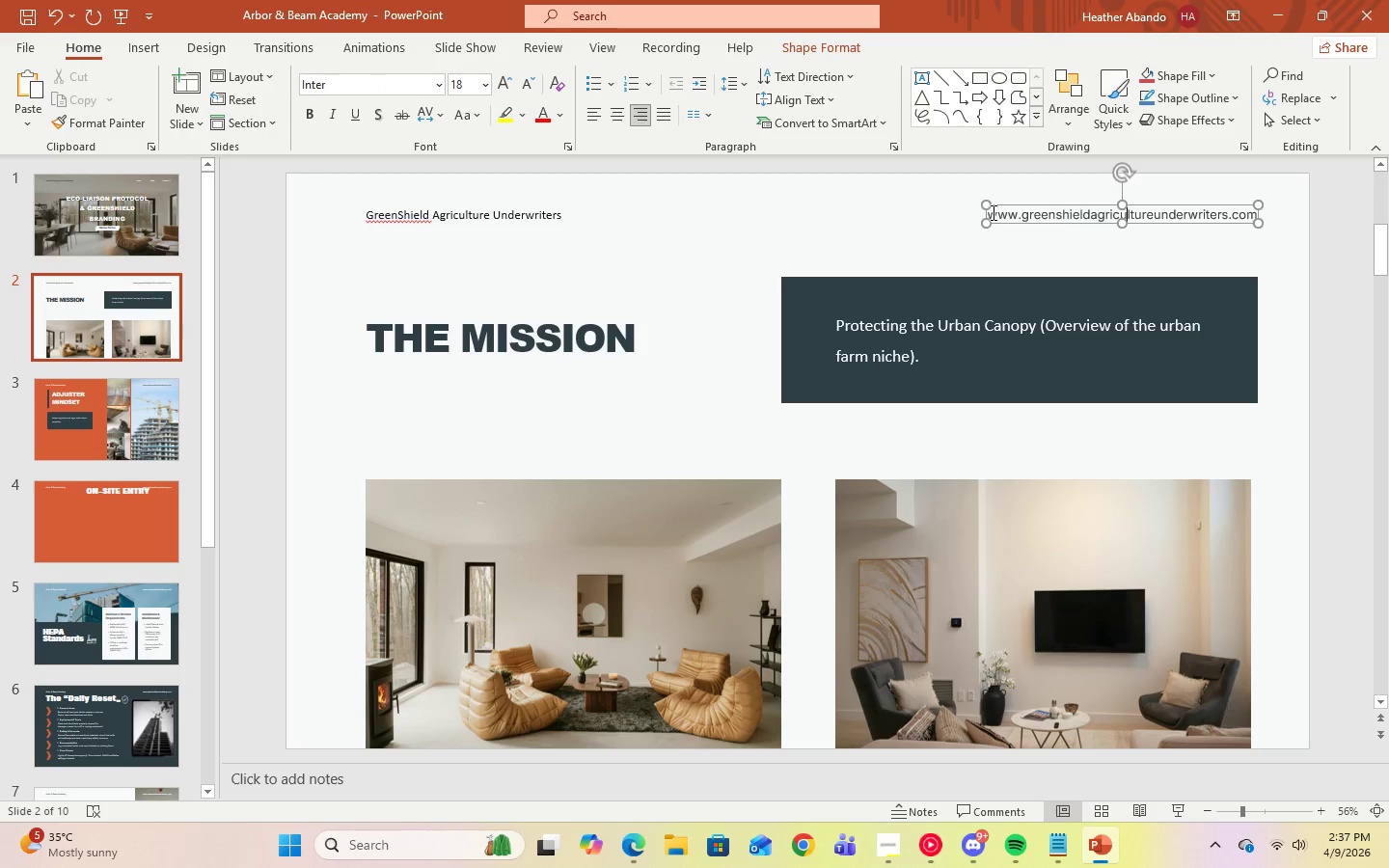 
left_click_drag(start_coordinate=[992, 213], to_coordinate=[1244, 221])
 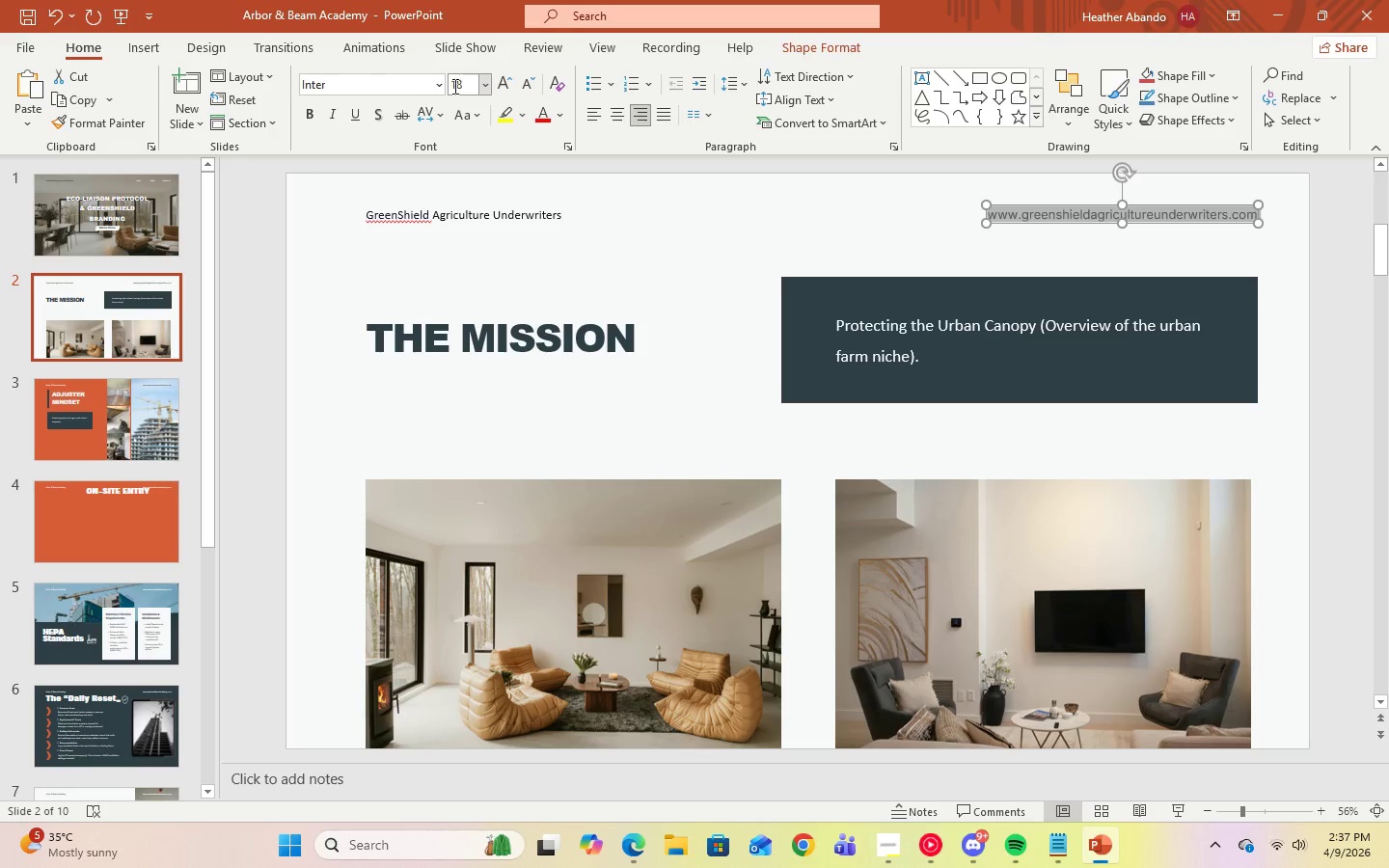 
left_click([439, 89])
 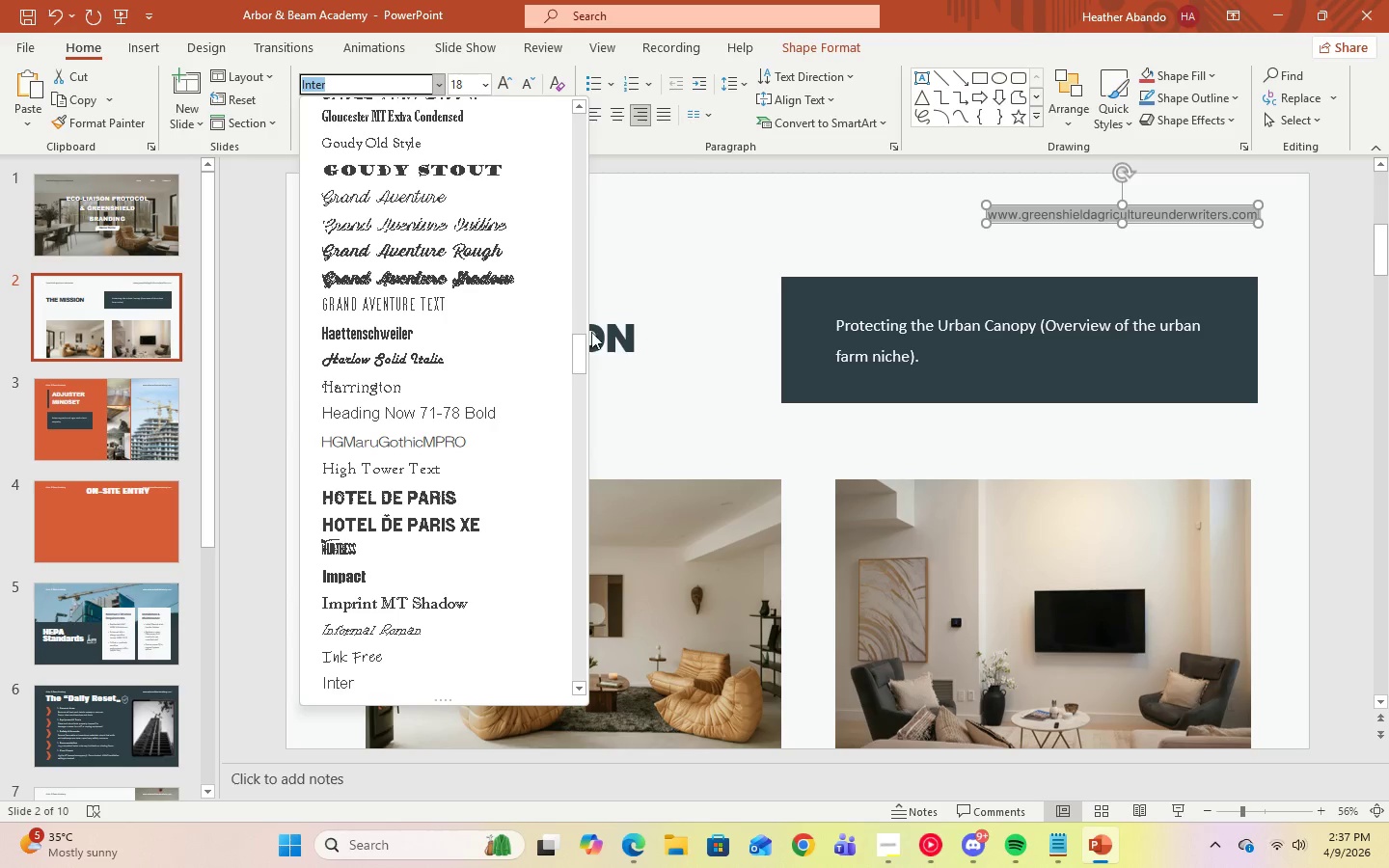 
left_click_drag(start_coordinate=[575, 343], to_coordinate=[577, 115])
 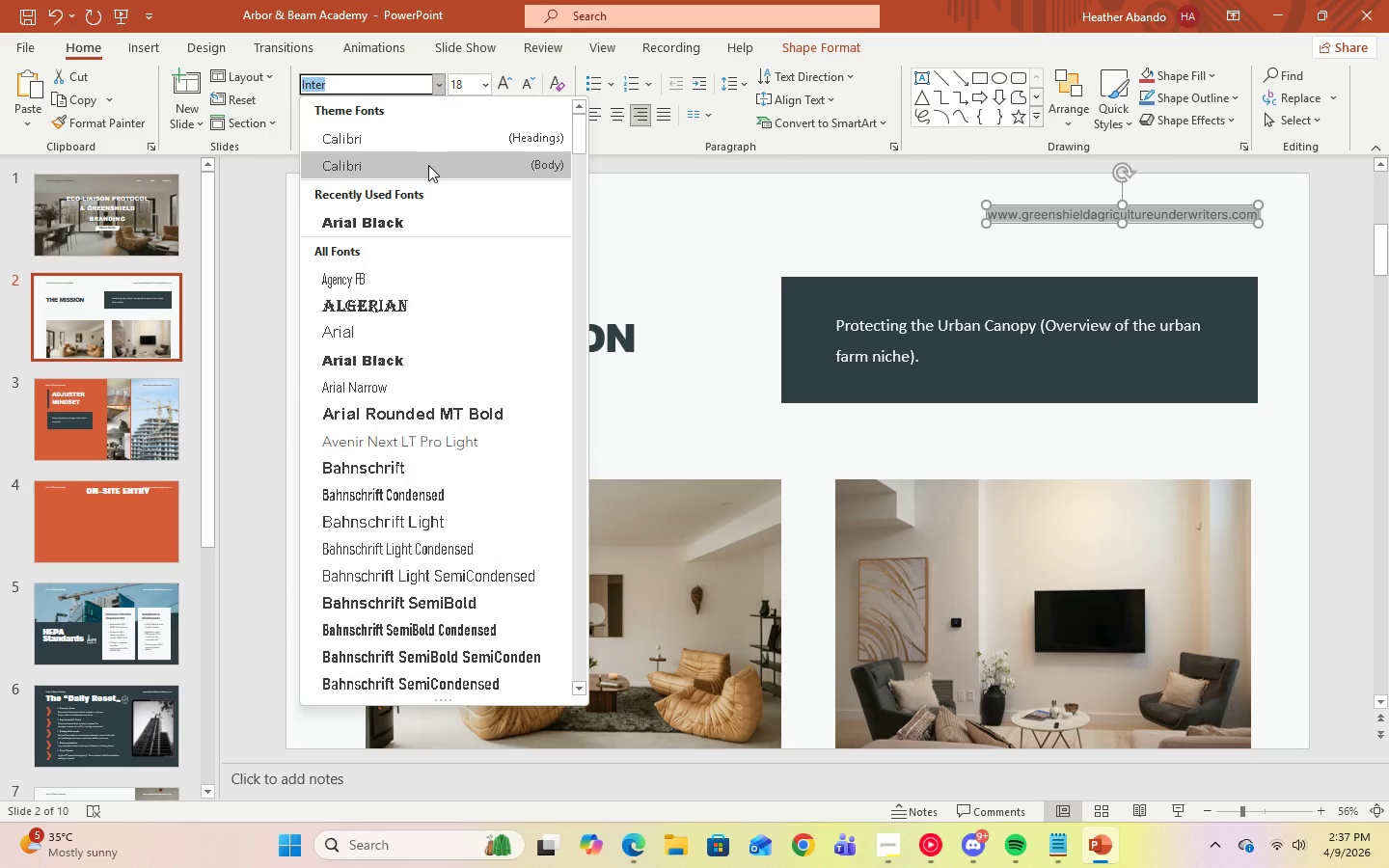 
left_click([428, 165])
 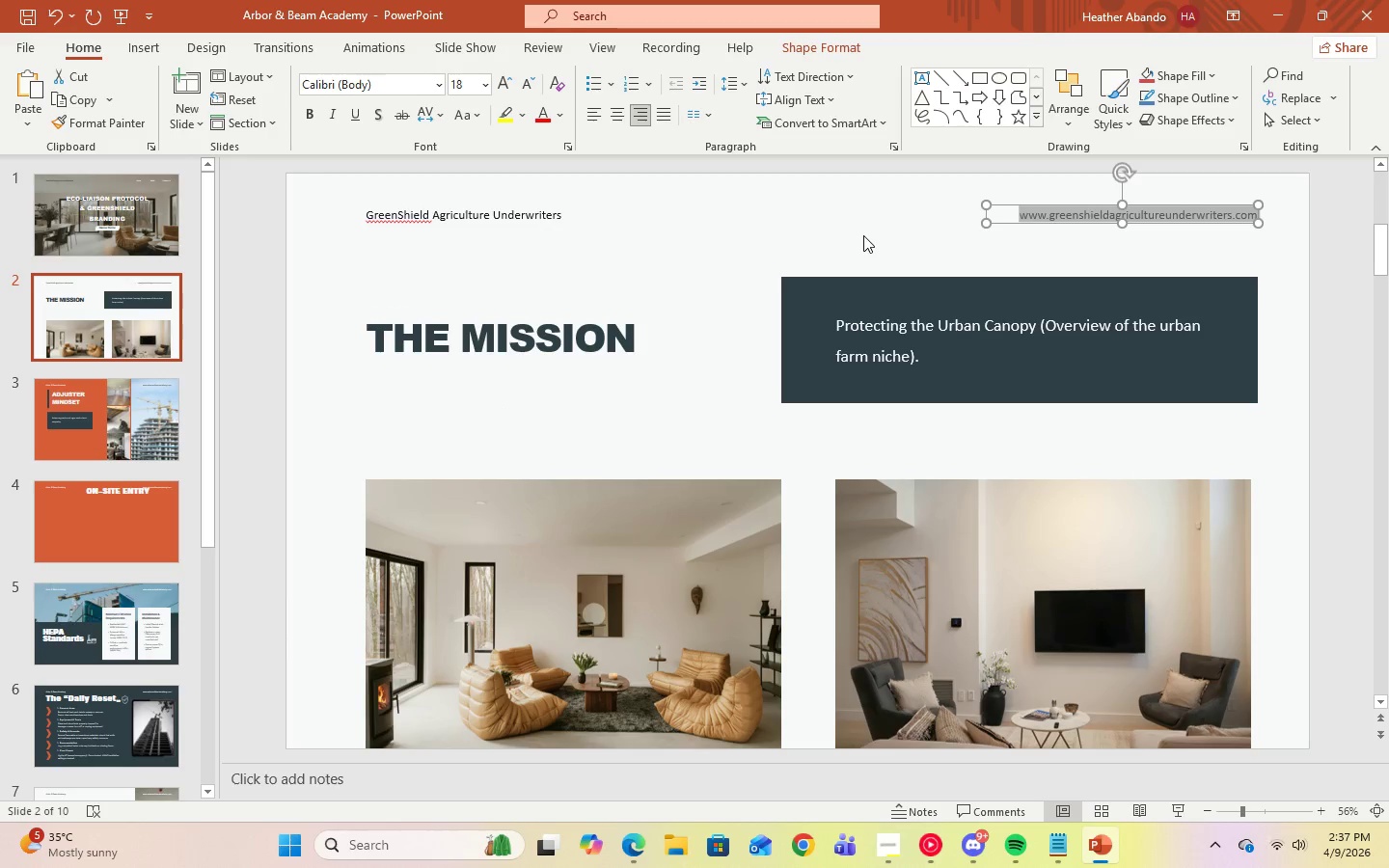 
left_click([850, 228])
 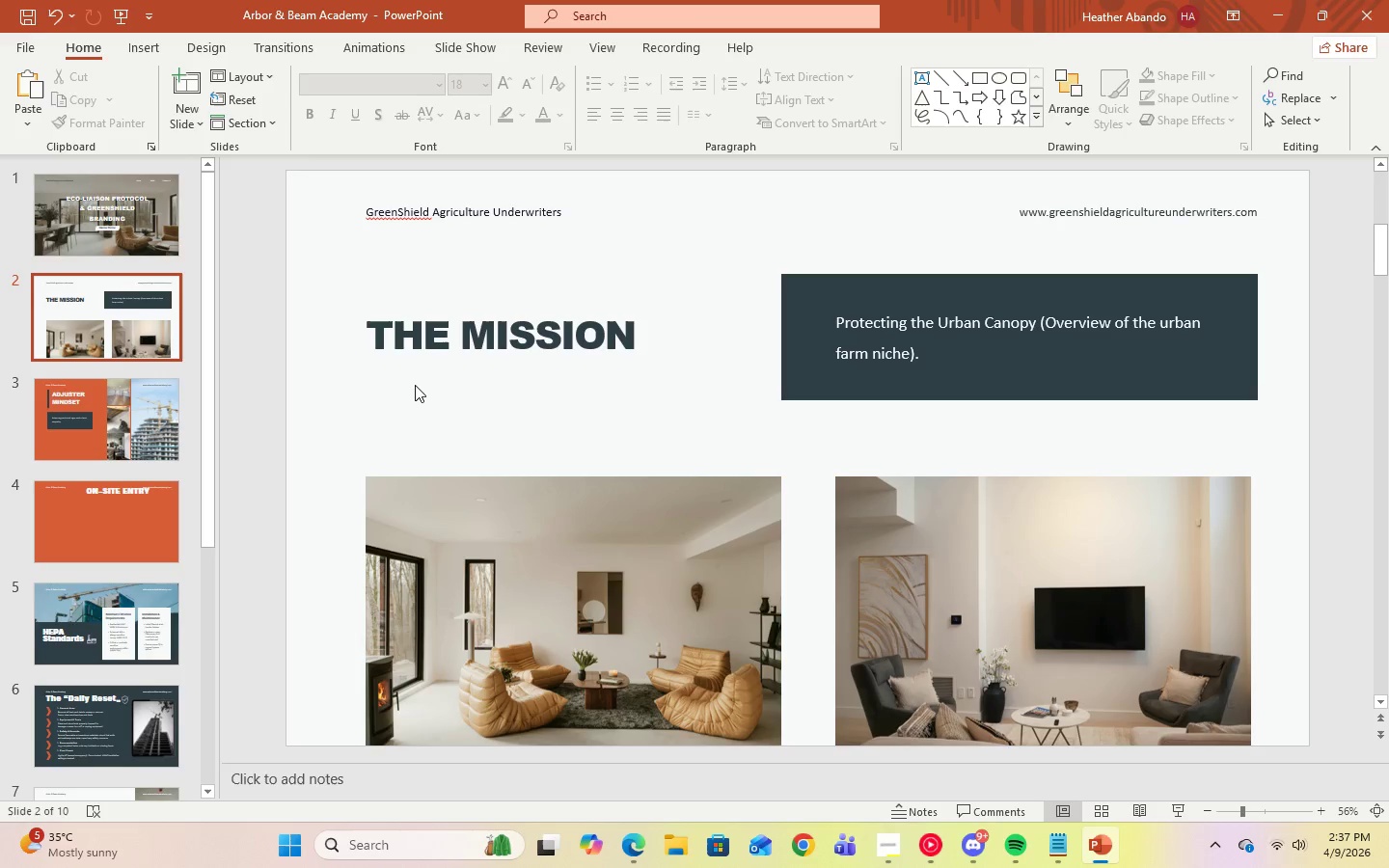 
left_click([121, 417])
 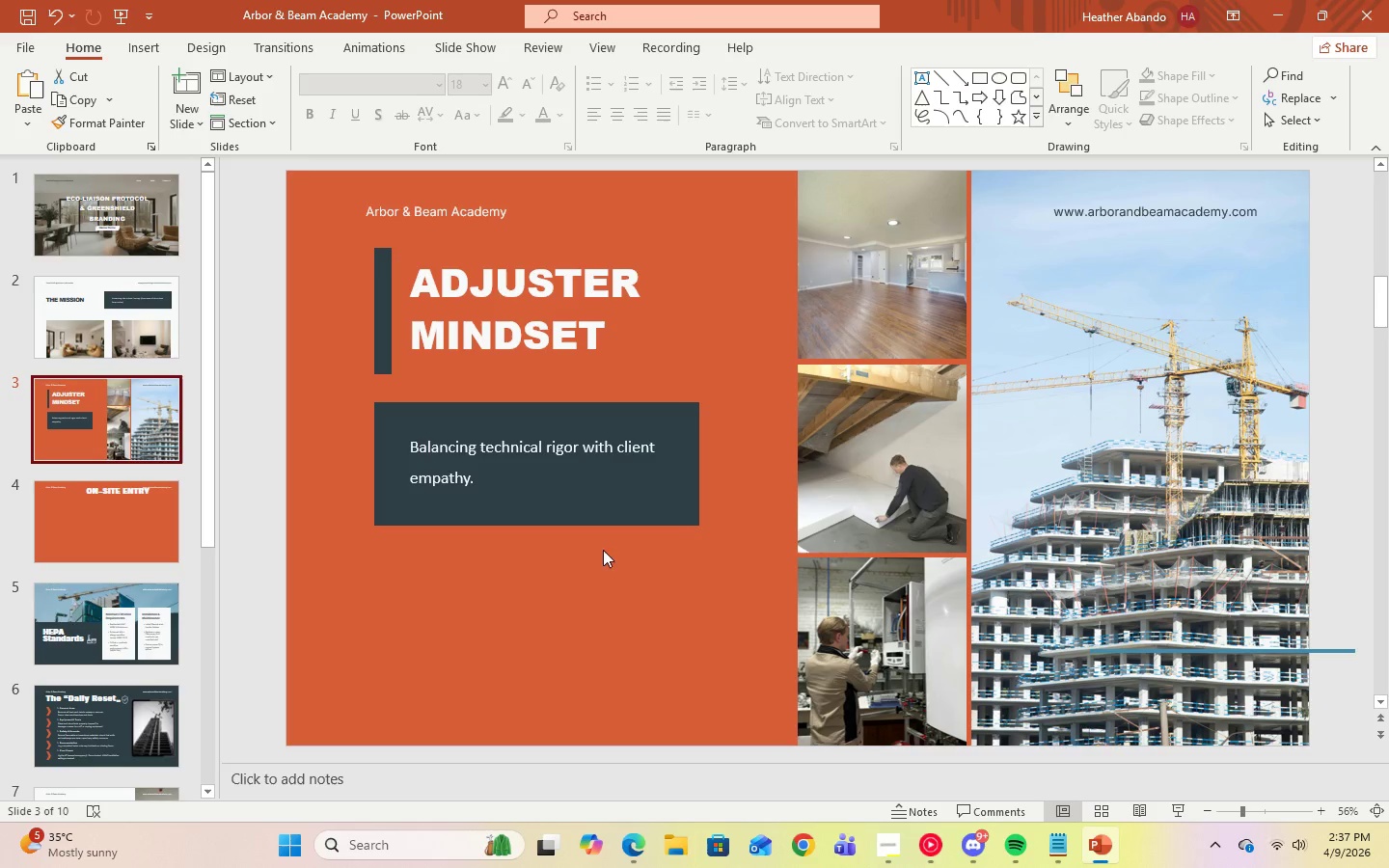 
wait(5.25)
 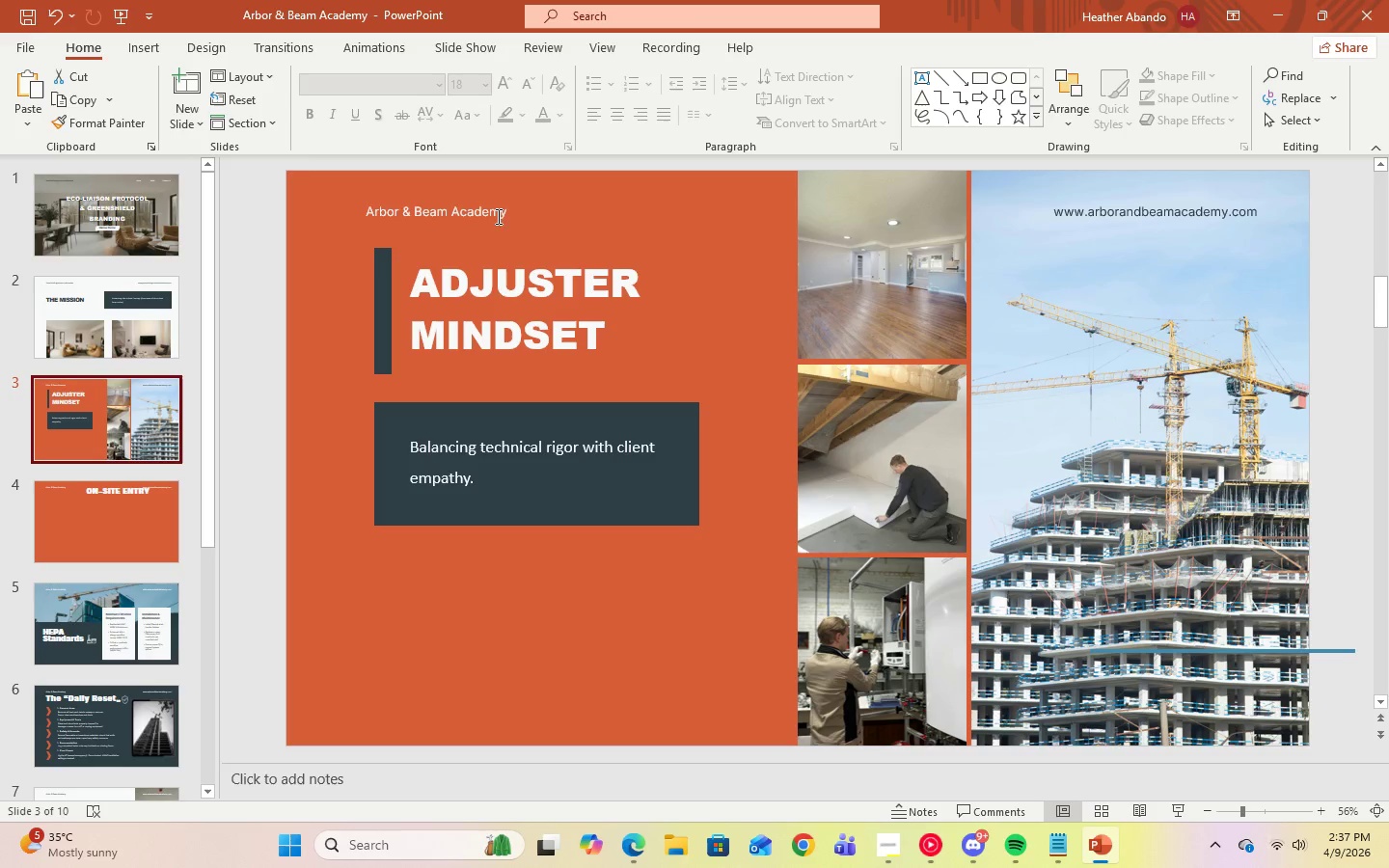 
left_click([119, 356])
 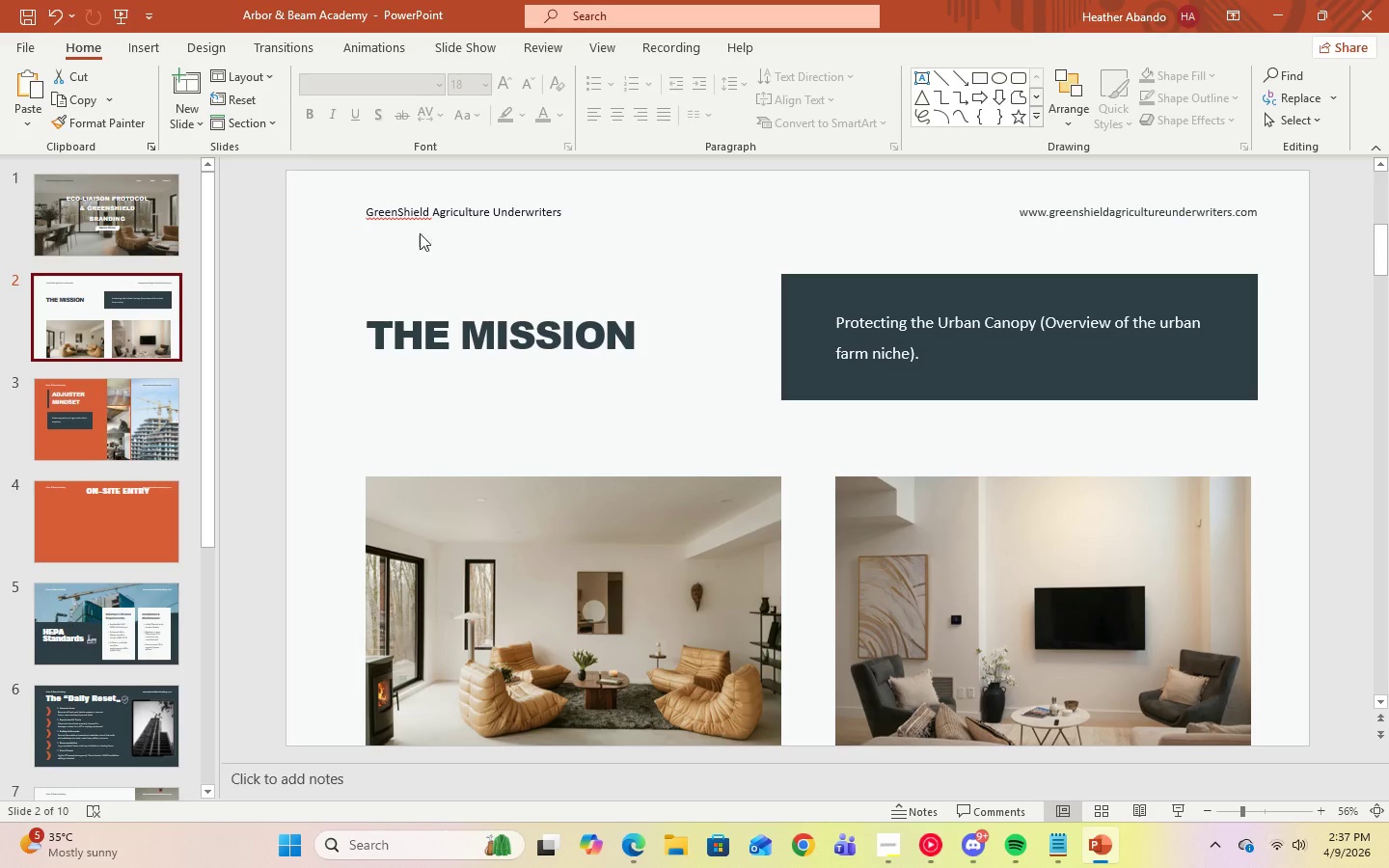 
left_click([406, 214])
 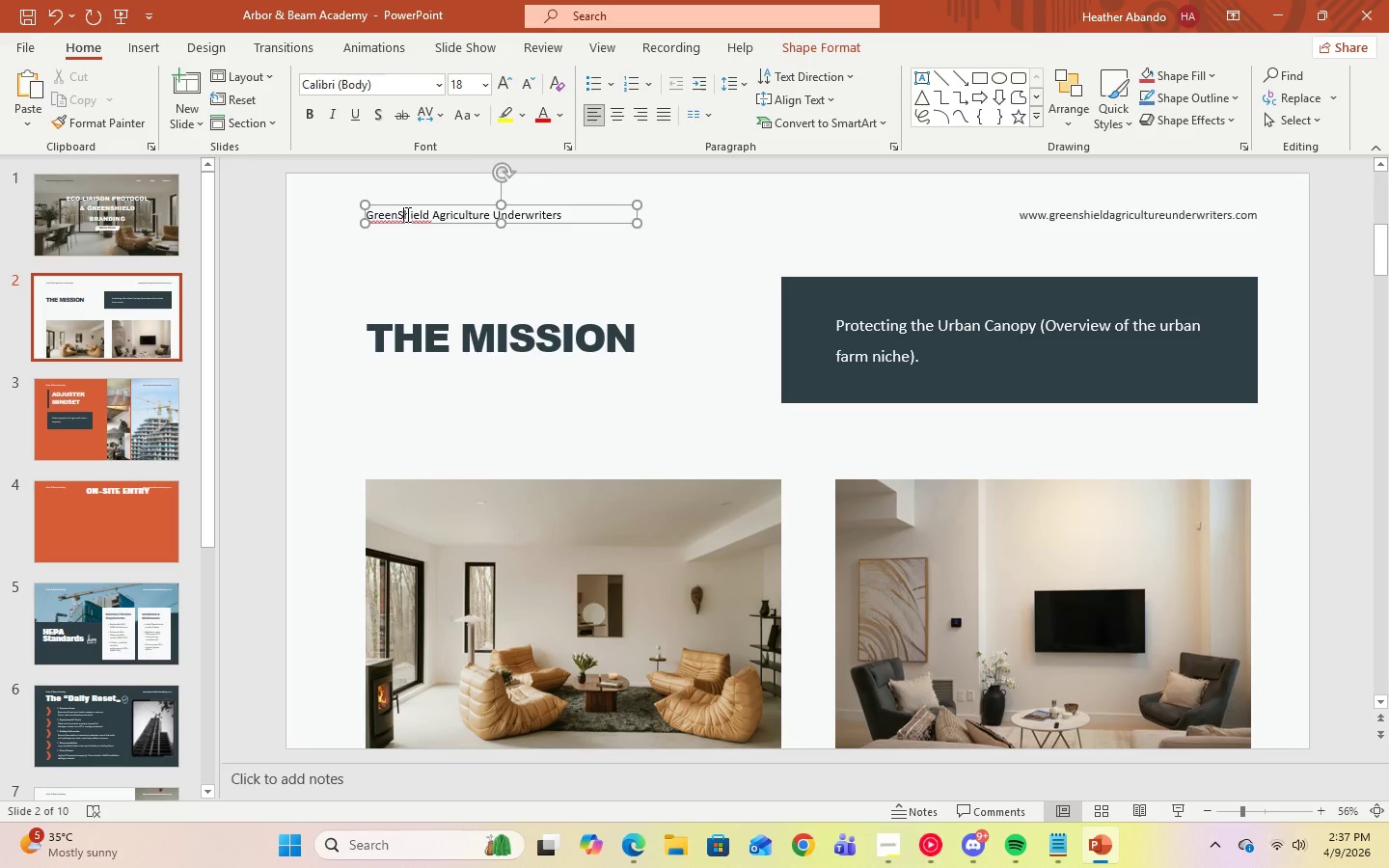 
key(Control+A)
 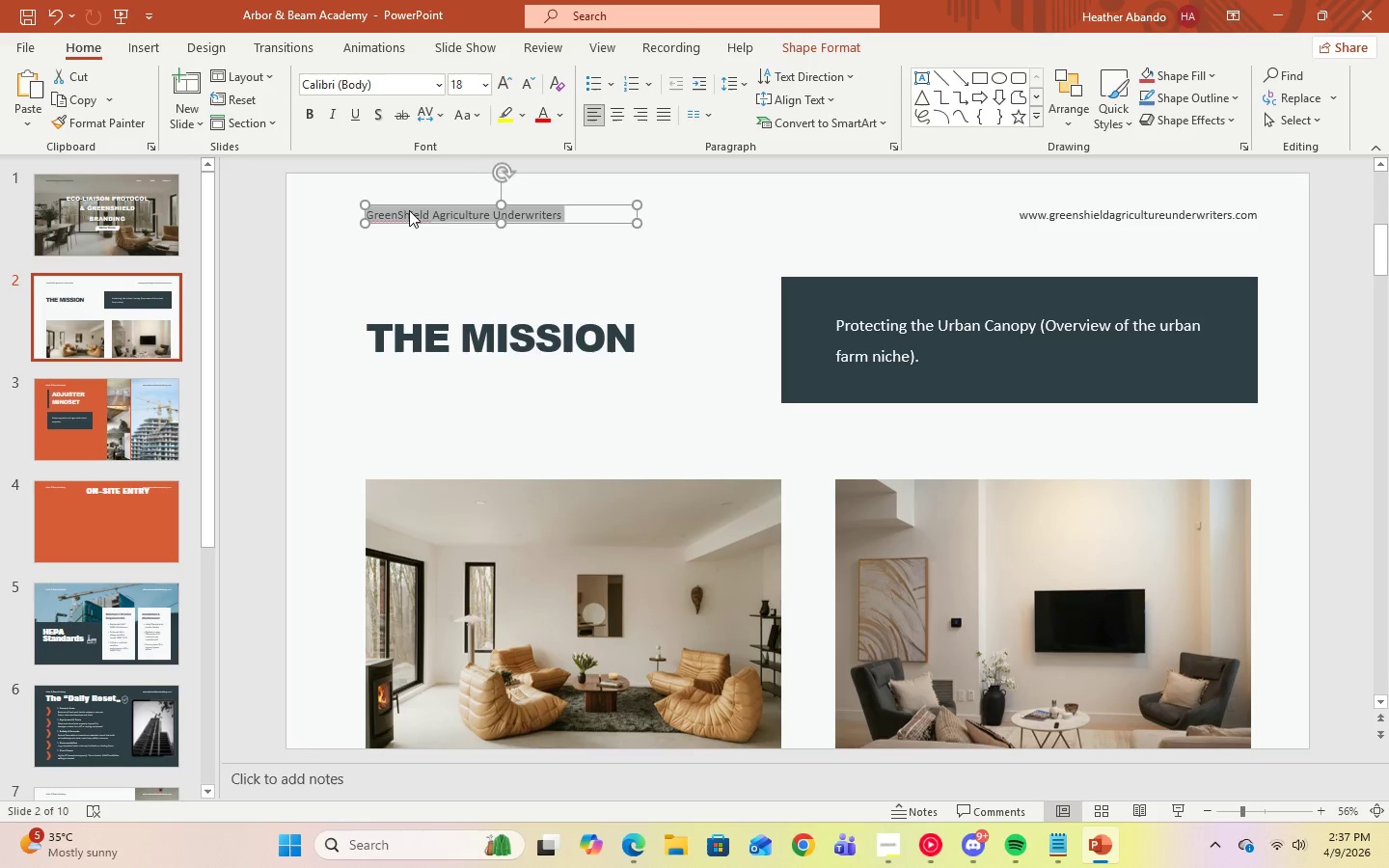 
right_click([409, 209])
 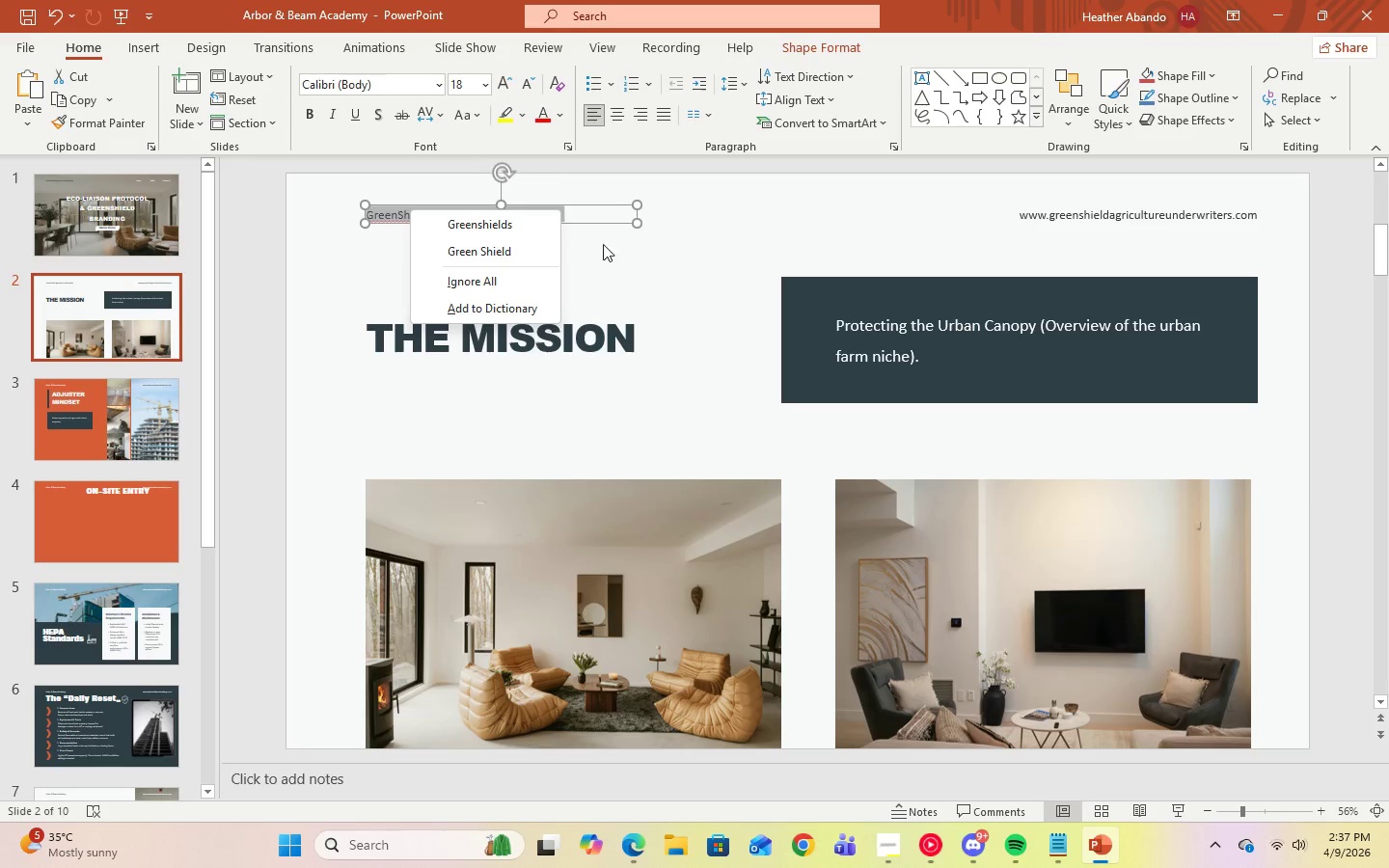 
left_click([584, 240])
 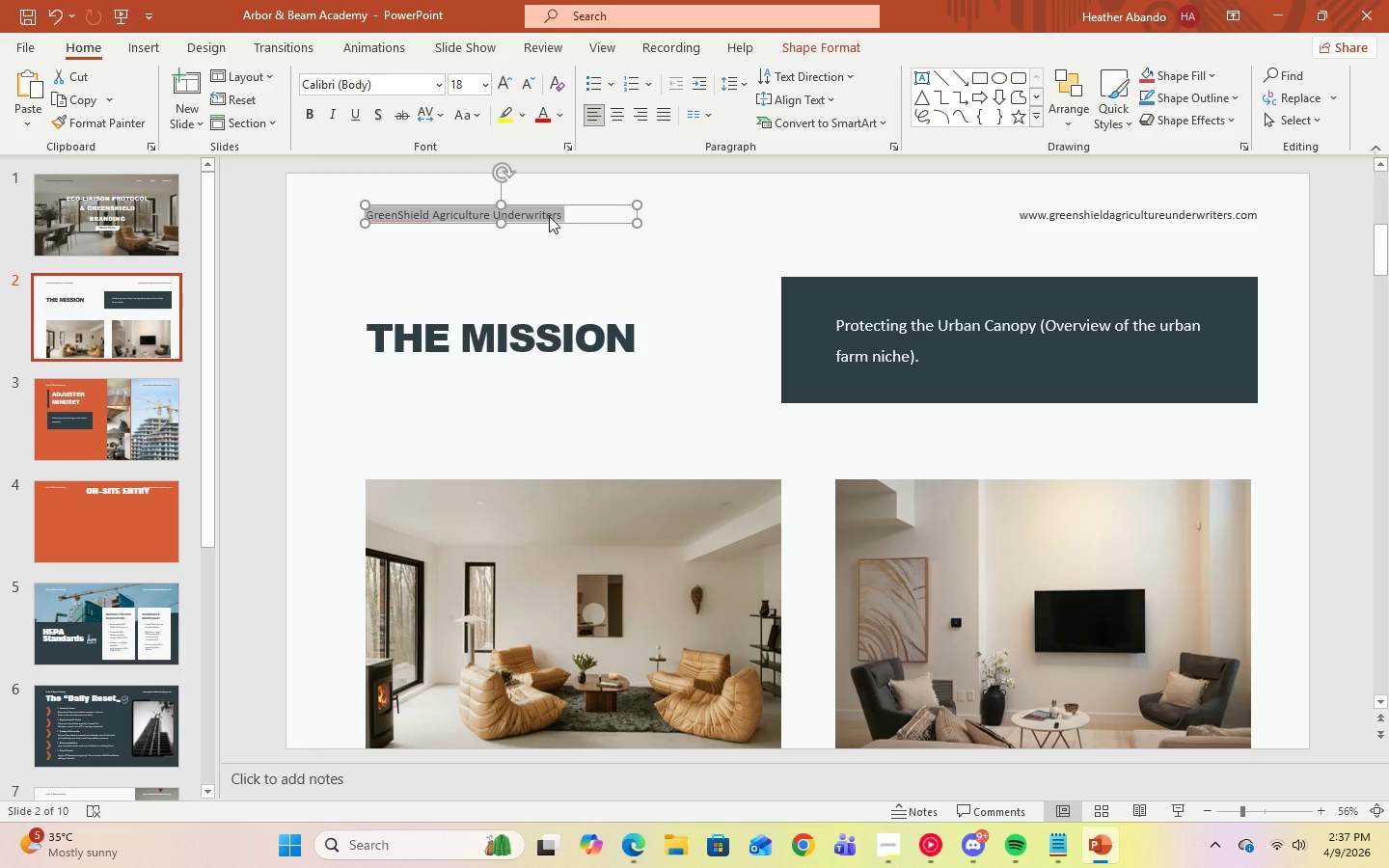 
right_click([549, 216])
 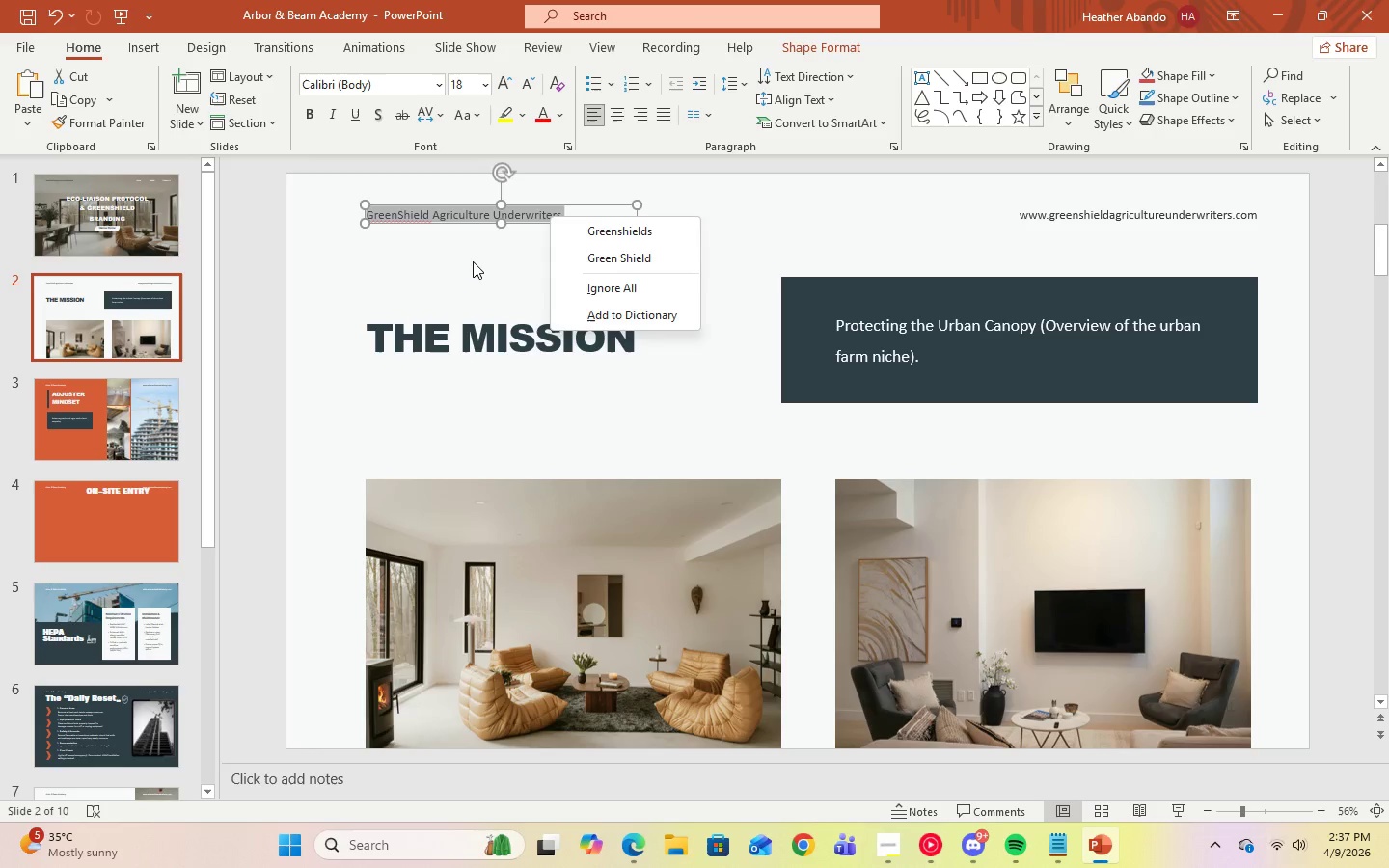 
left_click([468, 263])
 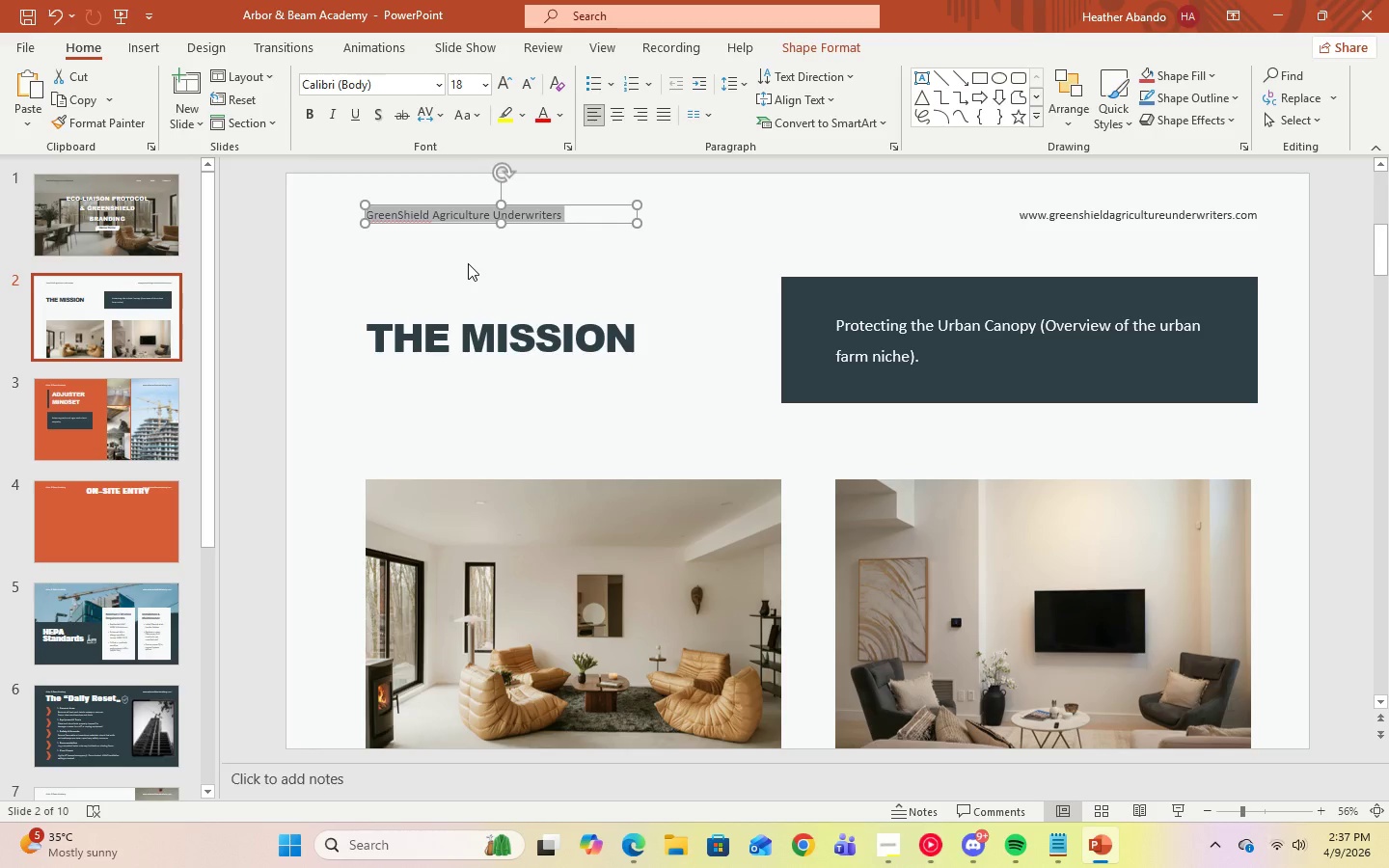 
key(Control+C)
 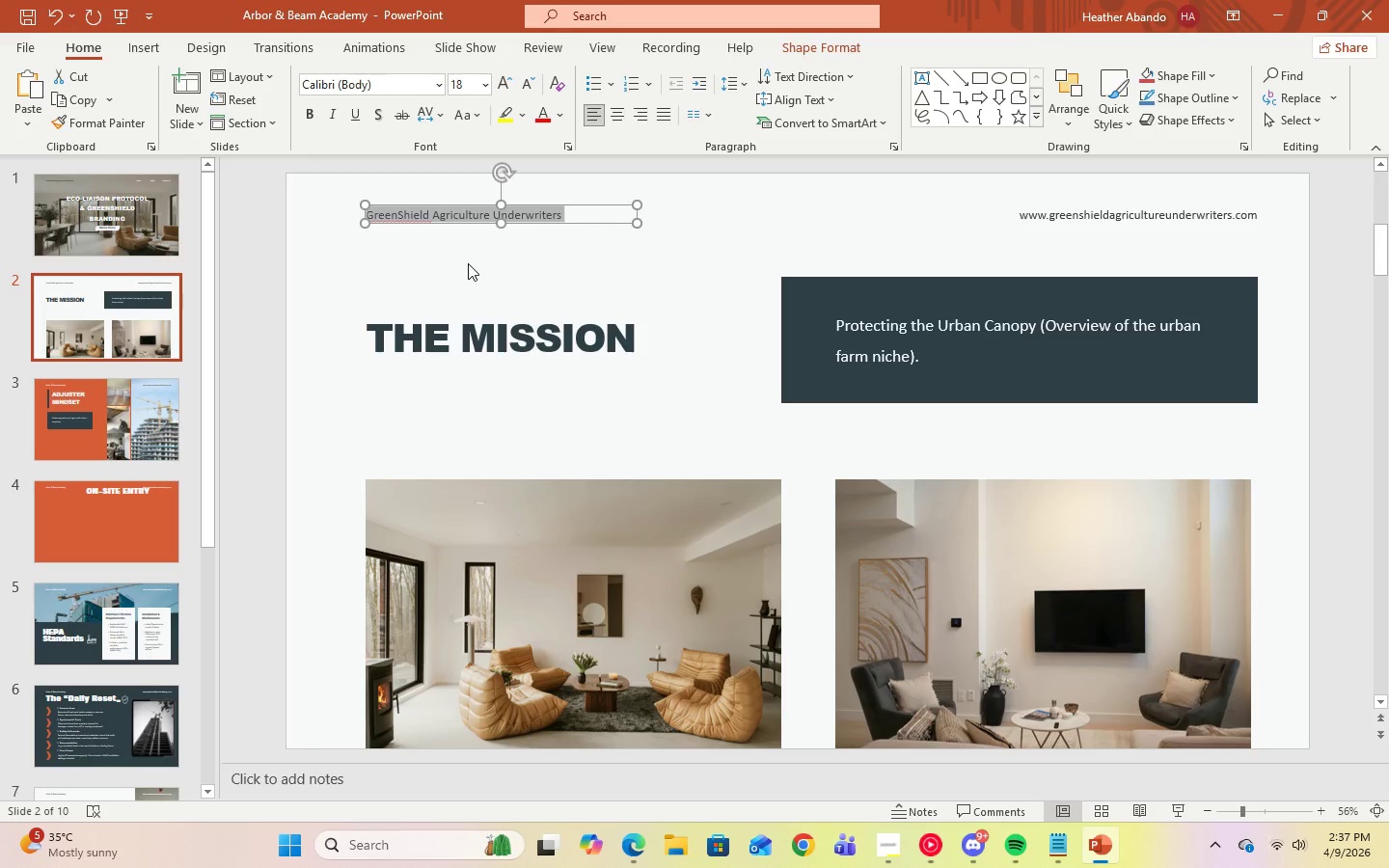 
key(Control+C)
 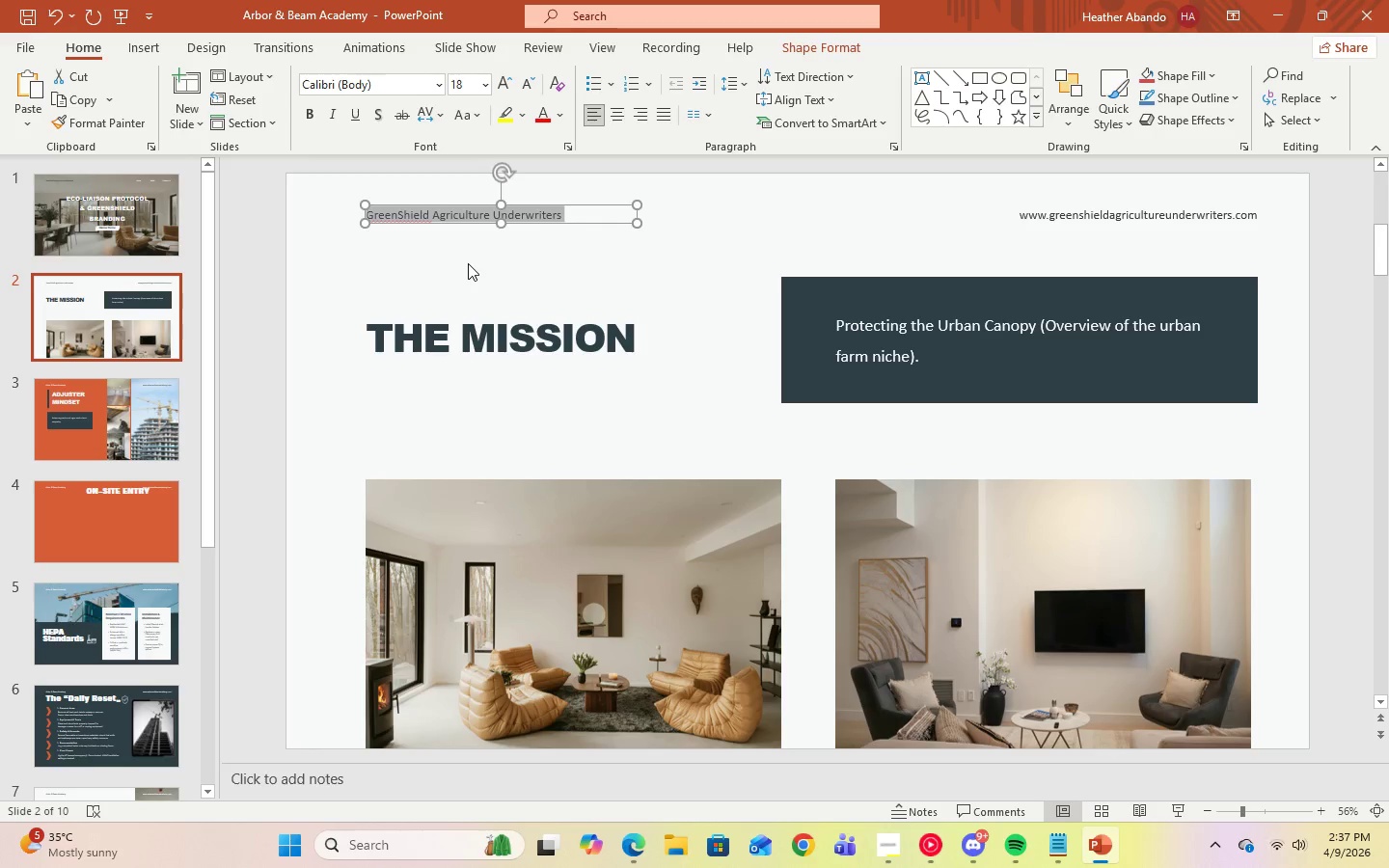 
key(Control+C)
 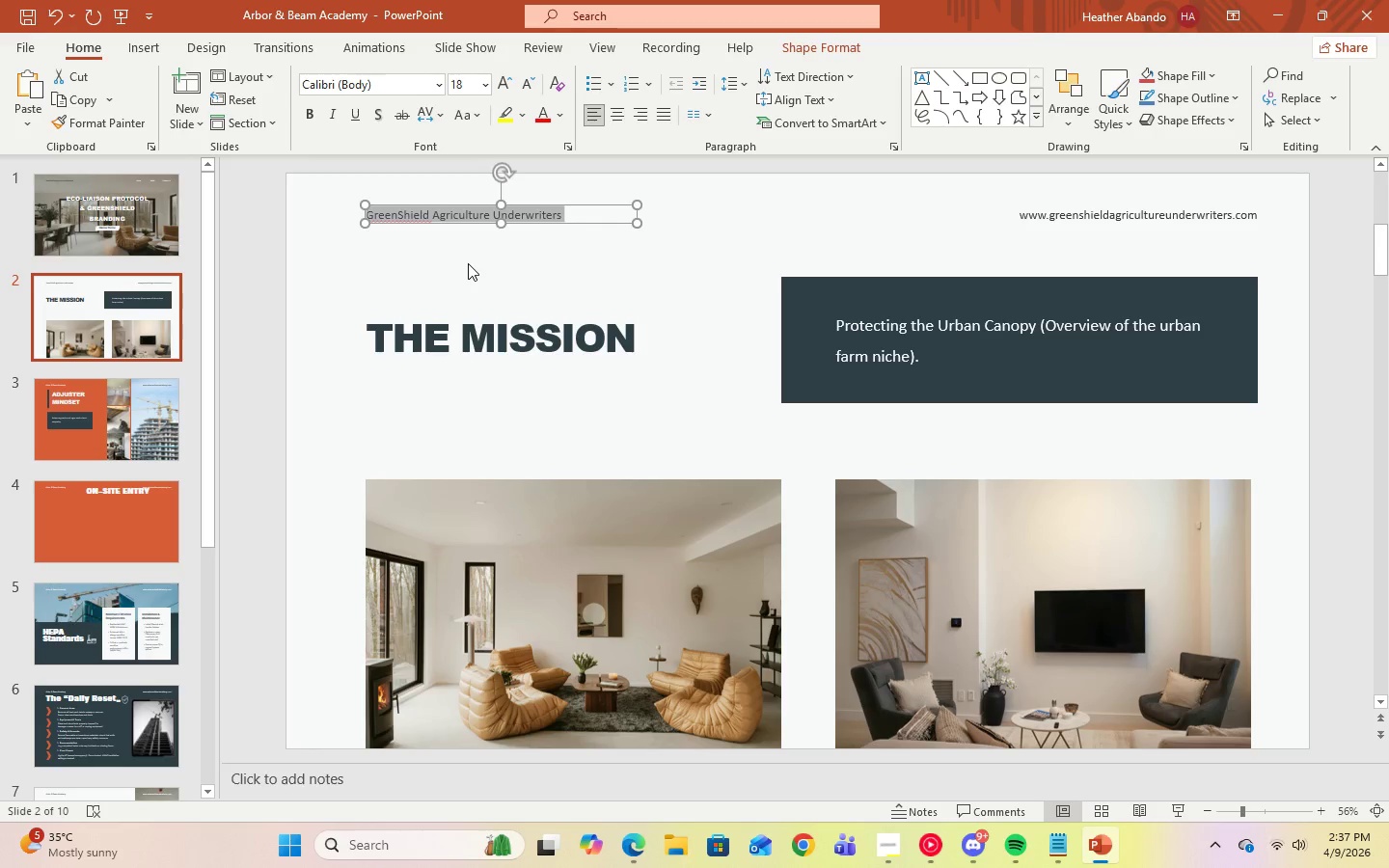 
key(Control+C)
 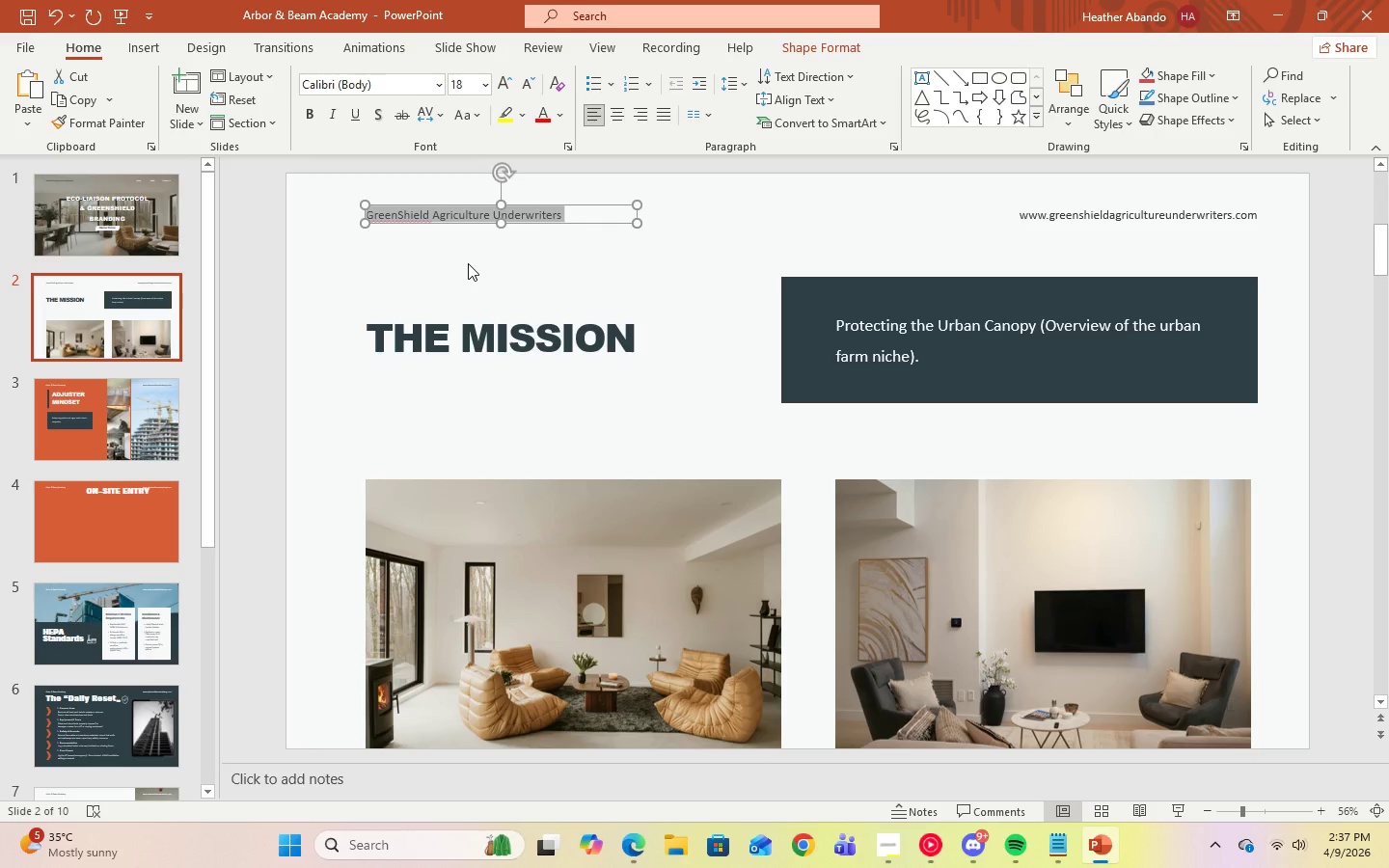 
key(Control+C)
 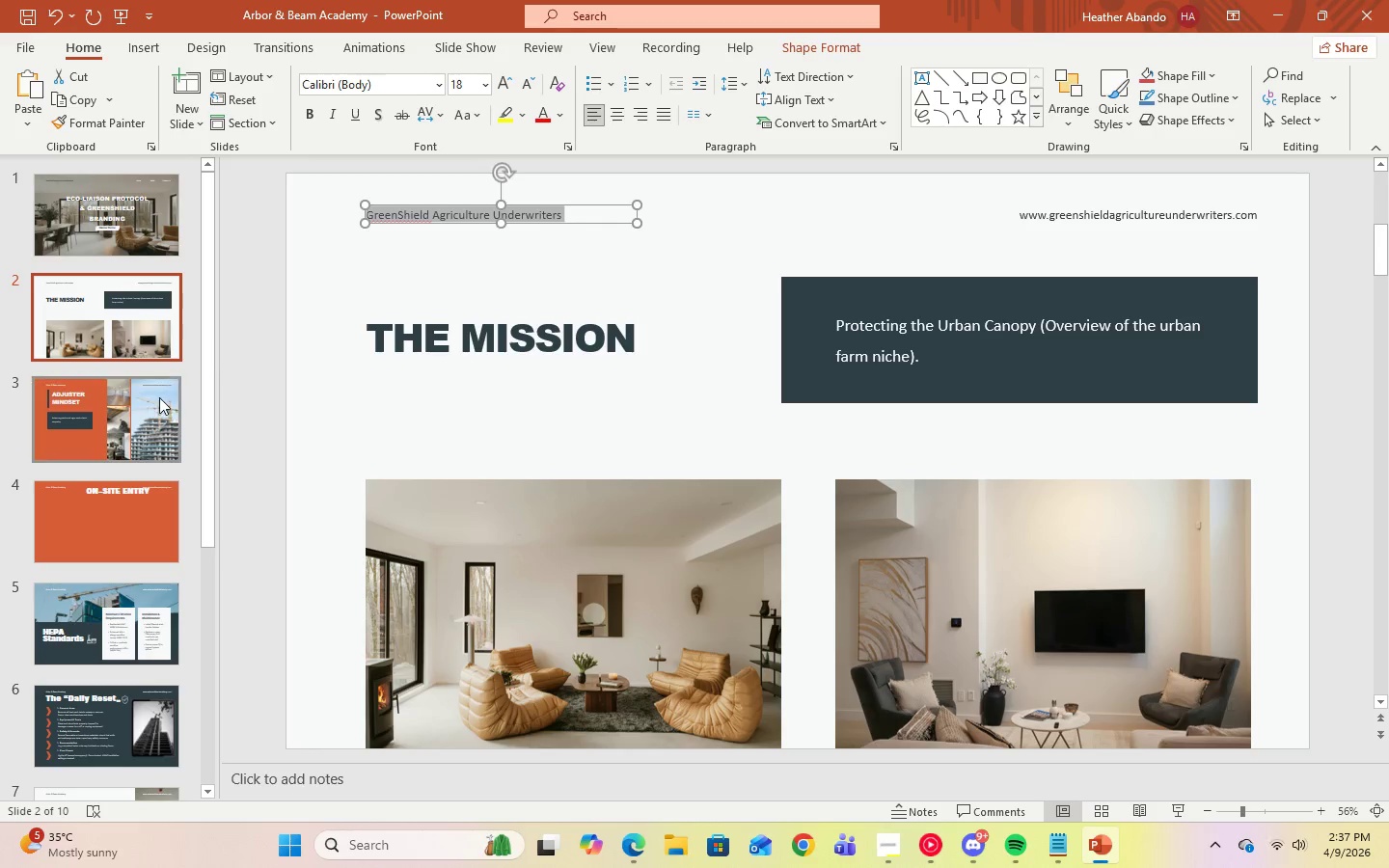 
left_click([155, 398])
 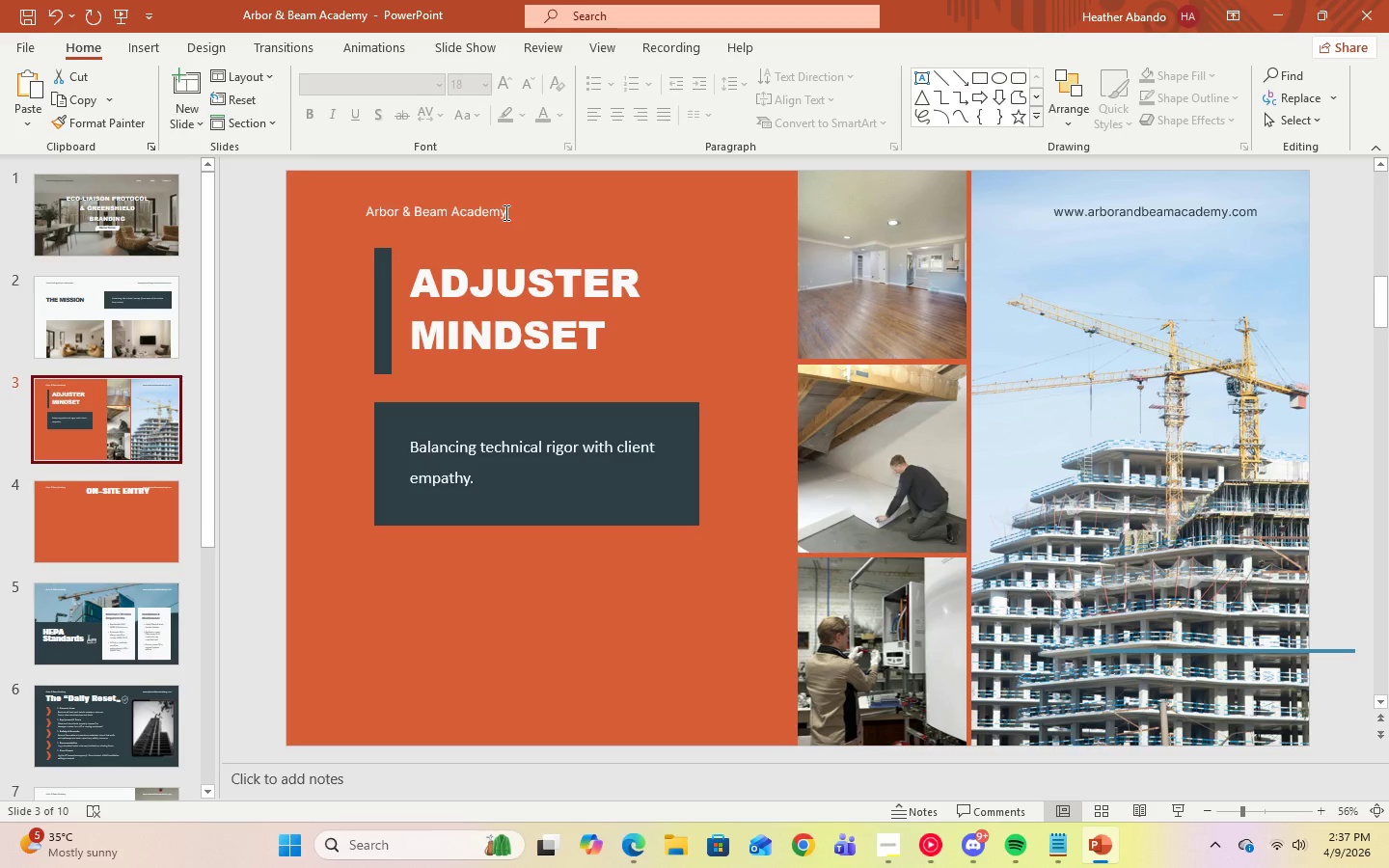 
left_click([503, 212])
 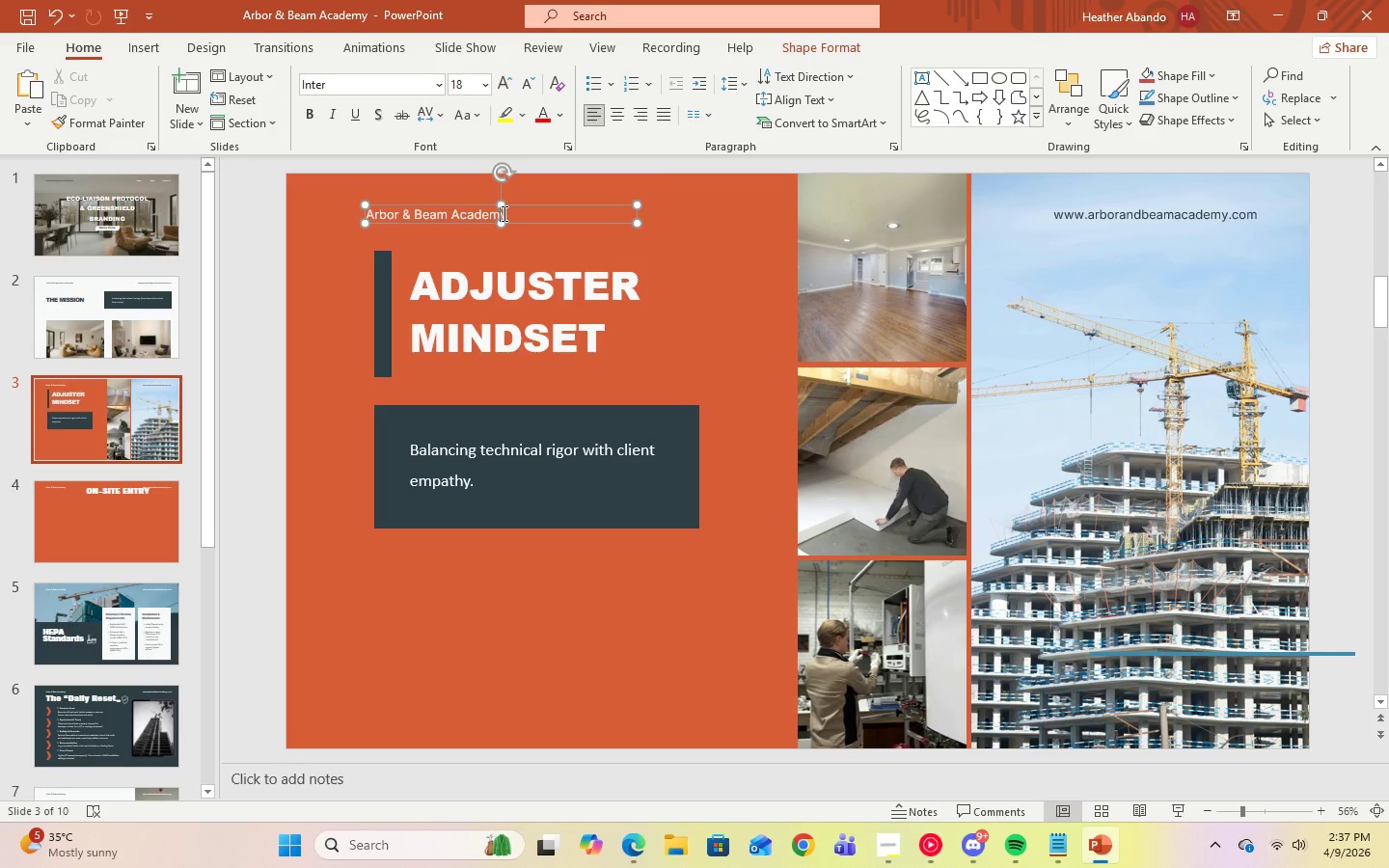 
key(Control+A)
 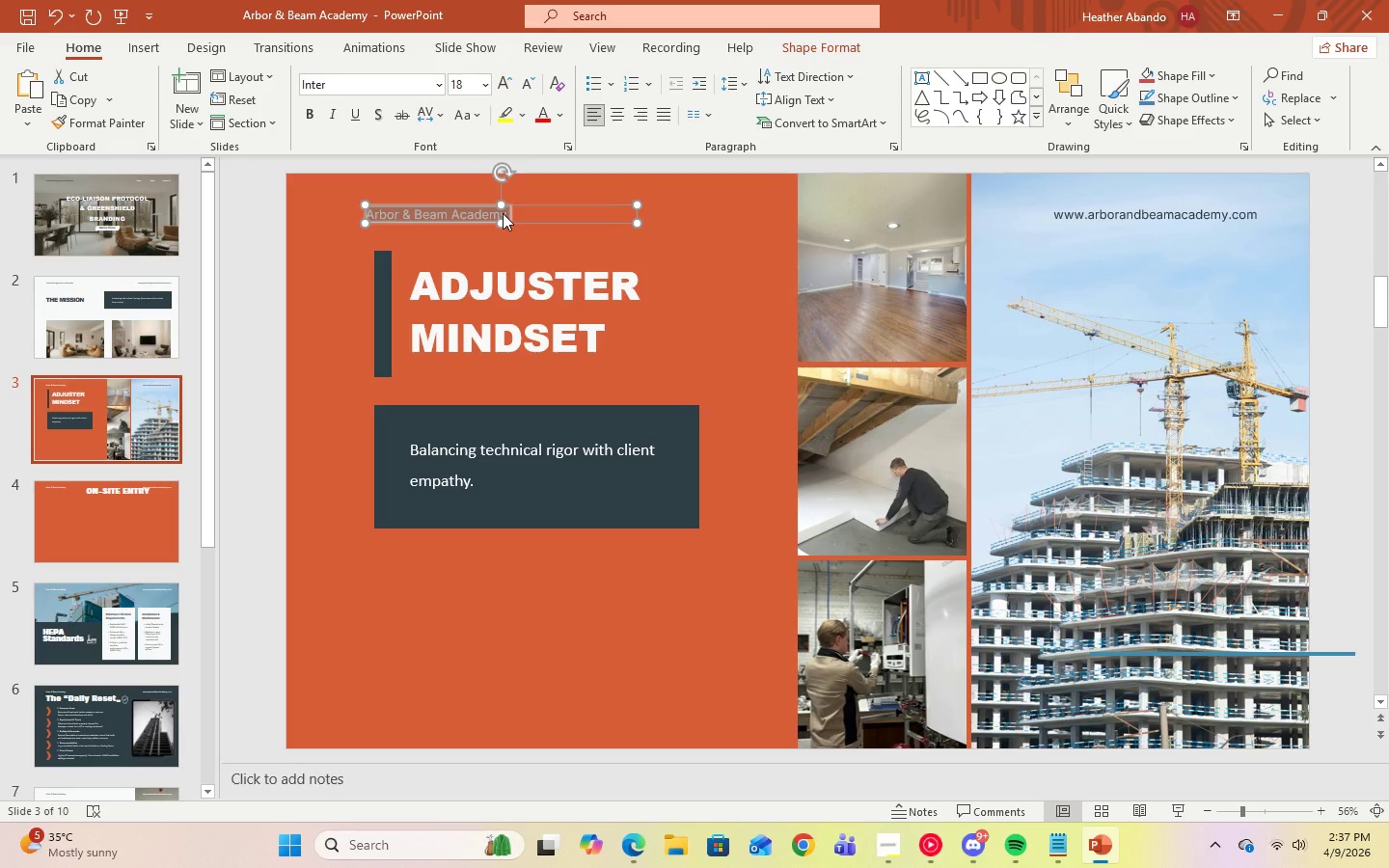 
key(Control+V)
 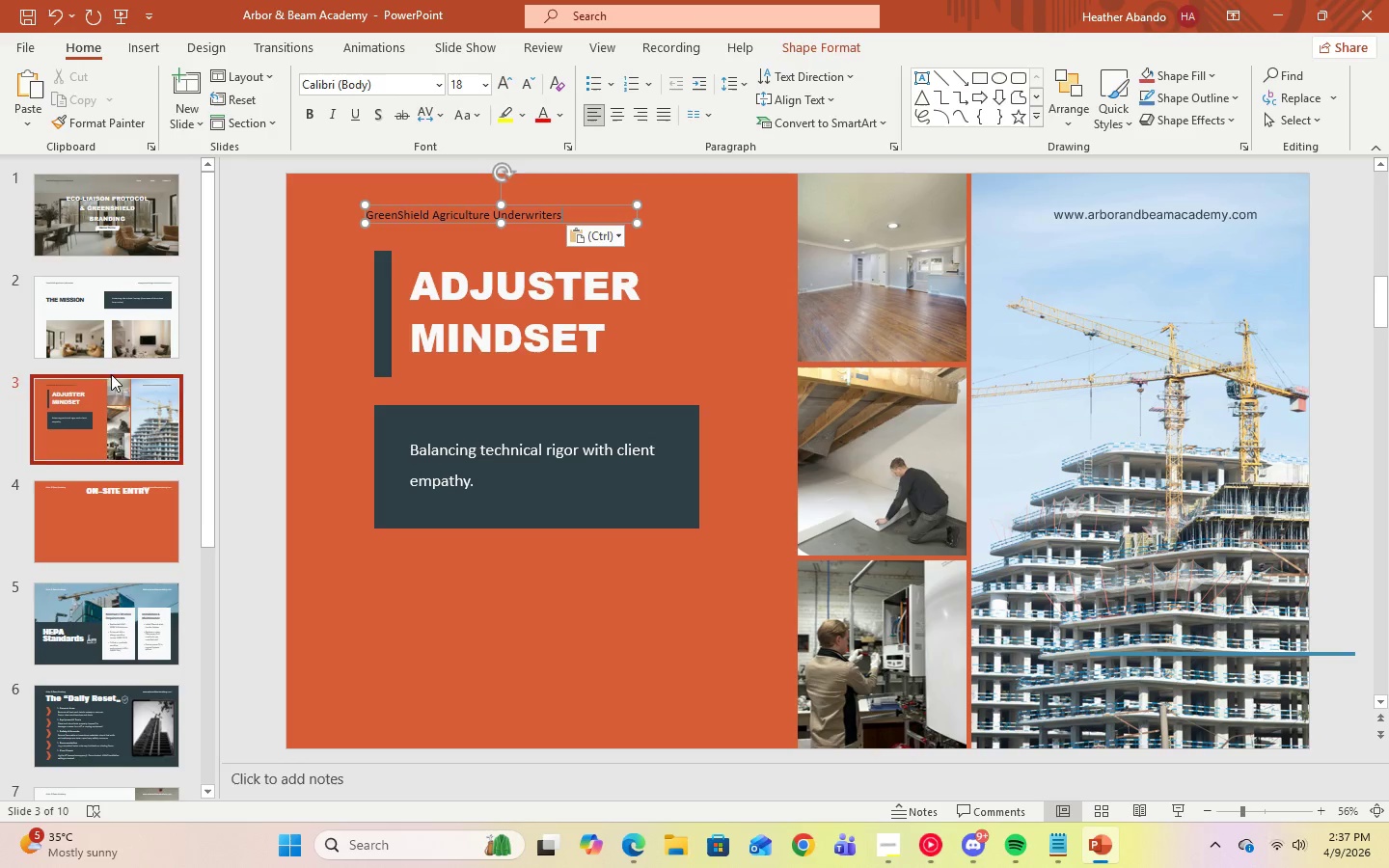 
left_click([115, 326])
 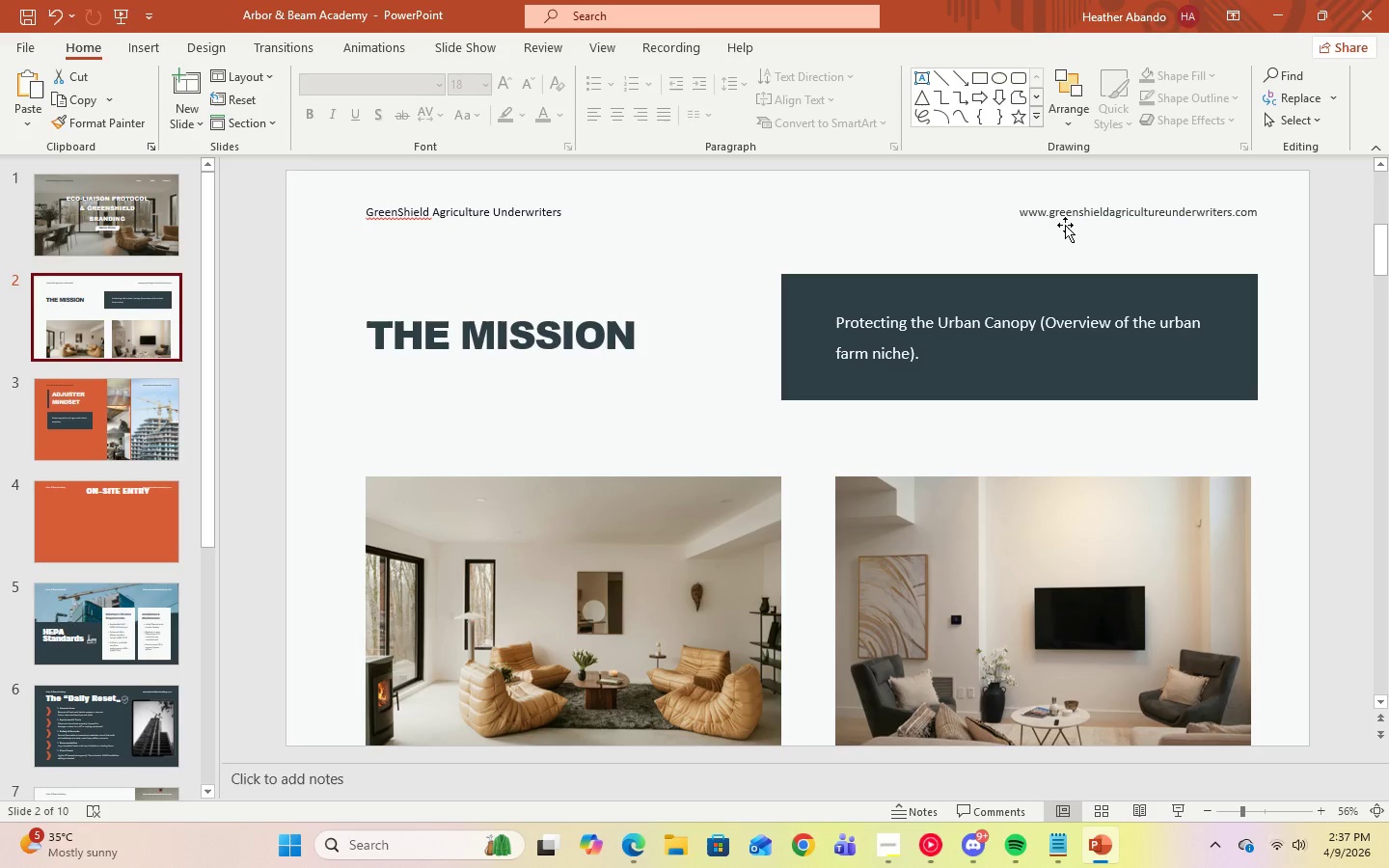 
left_click([1049, 214])
 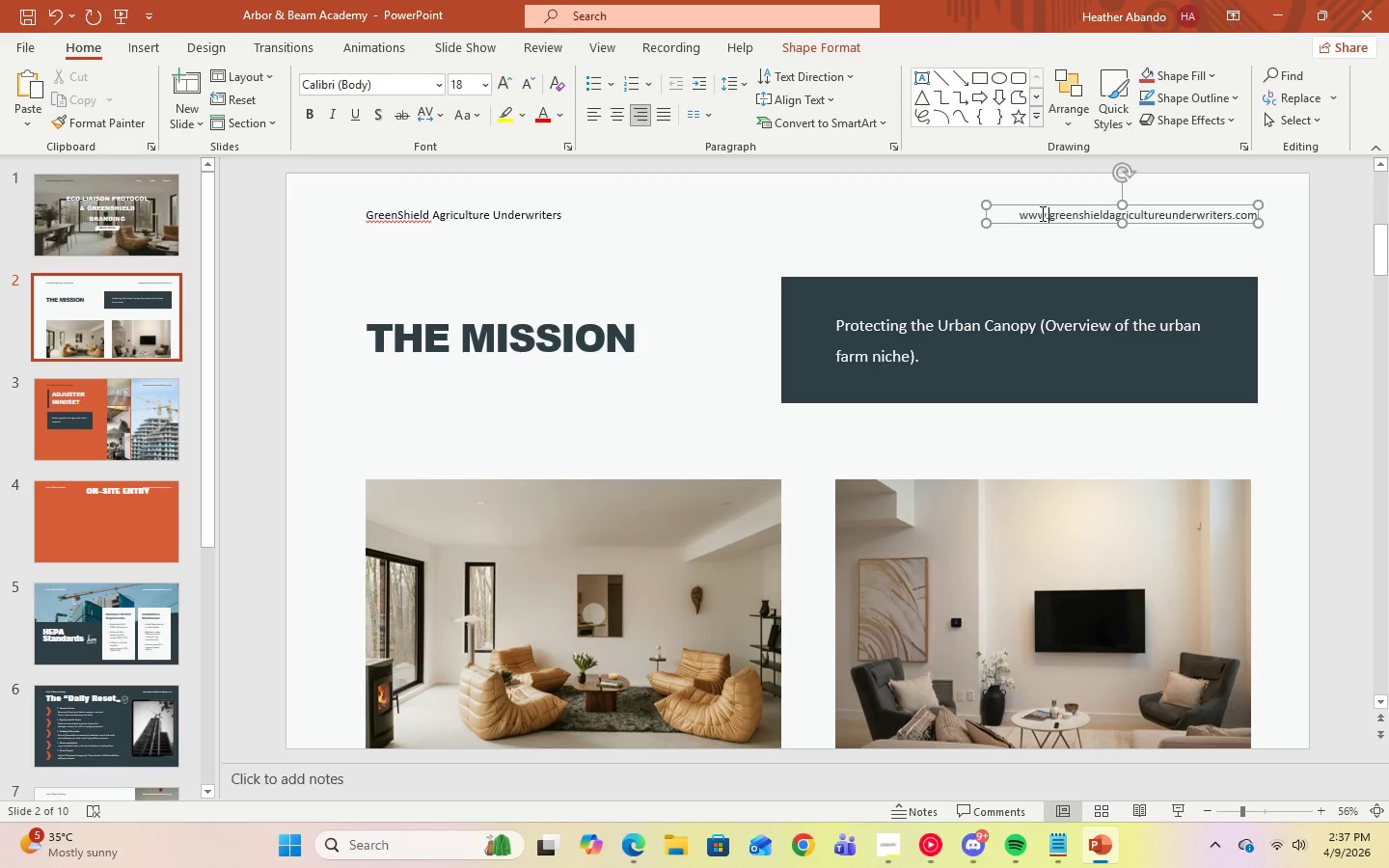 
key(Control+A)
 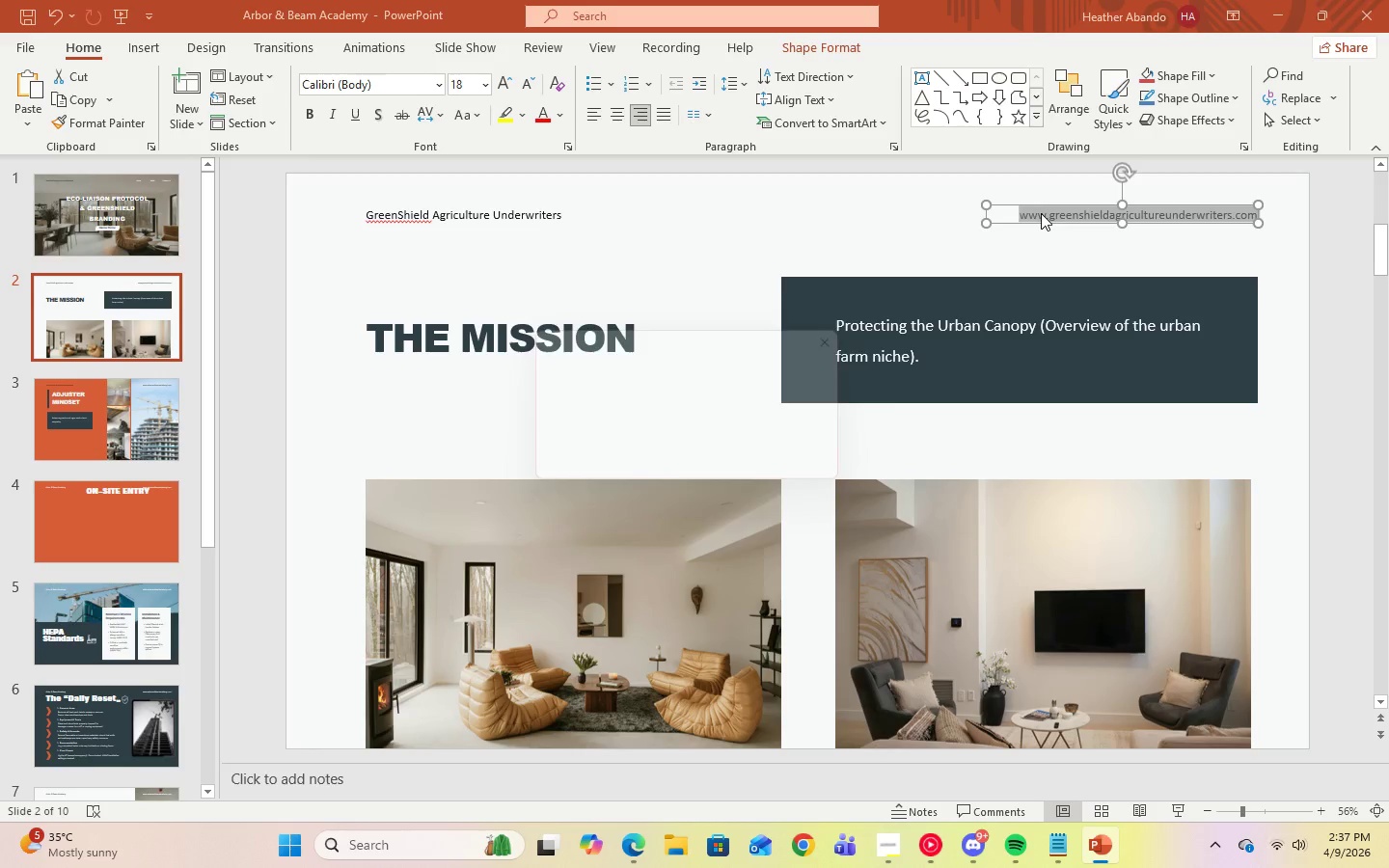 
key(Control+Q)
 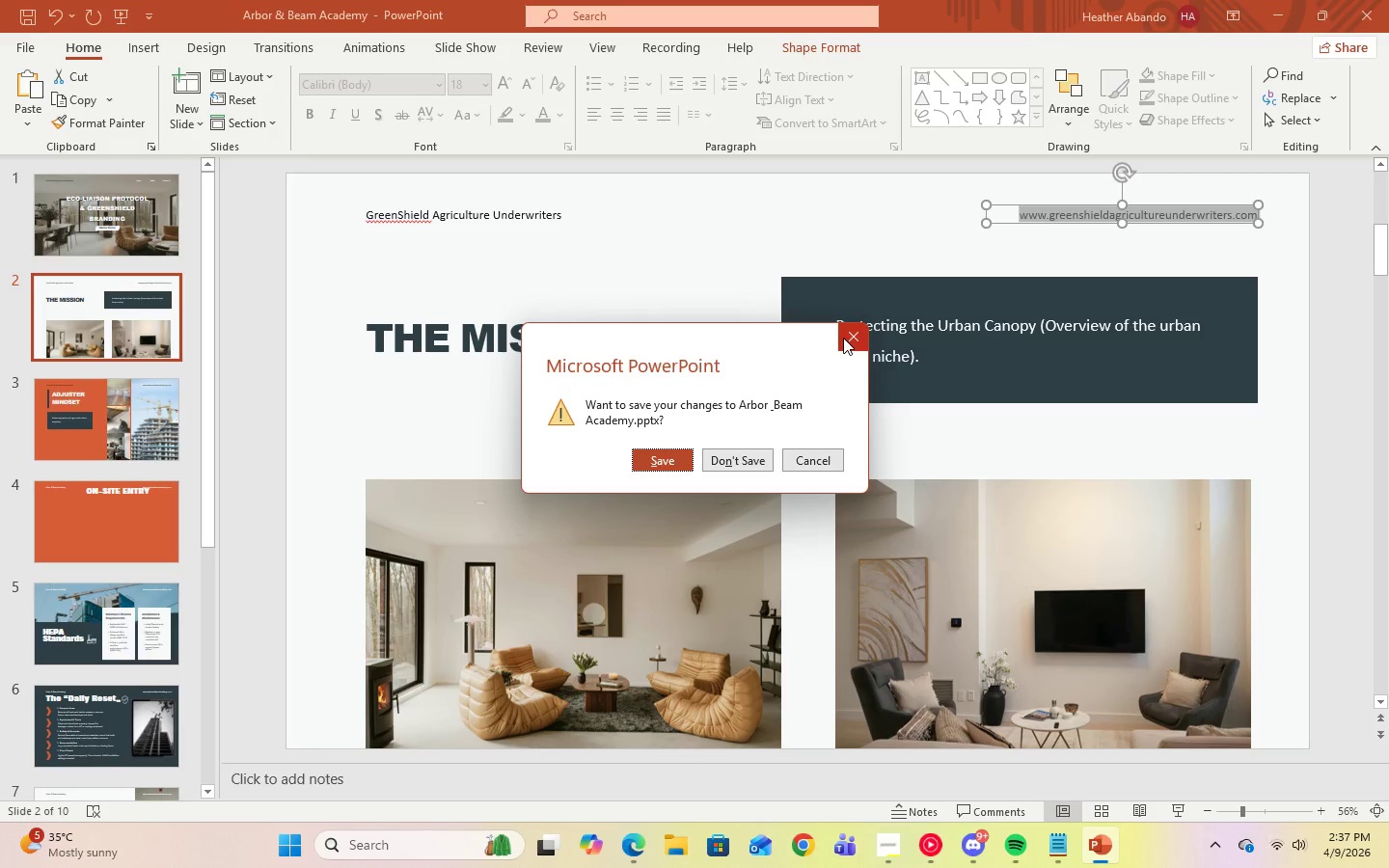 
left_click([843, 338])
 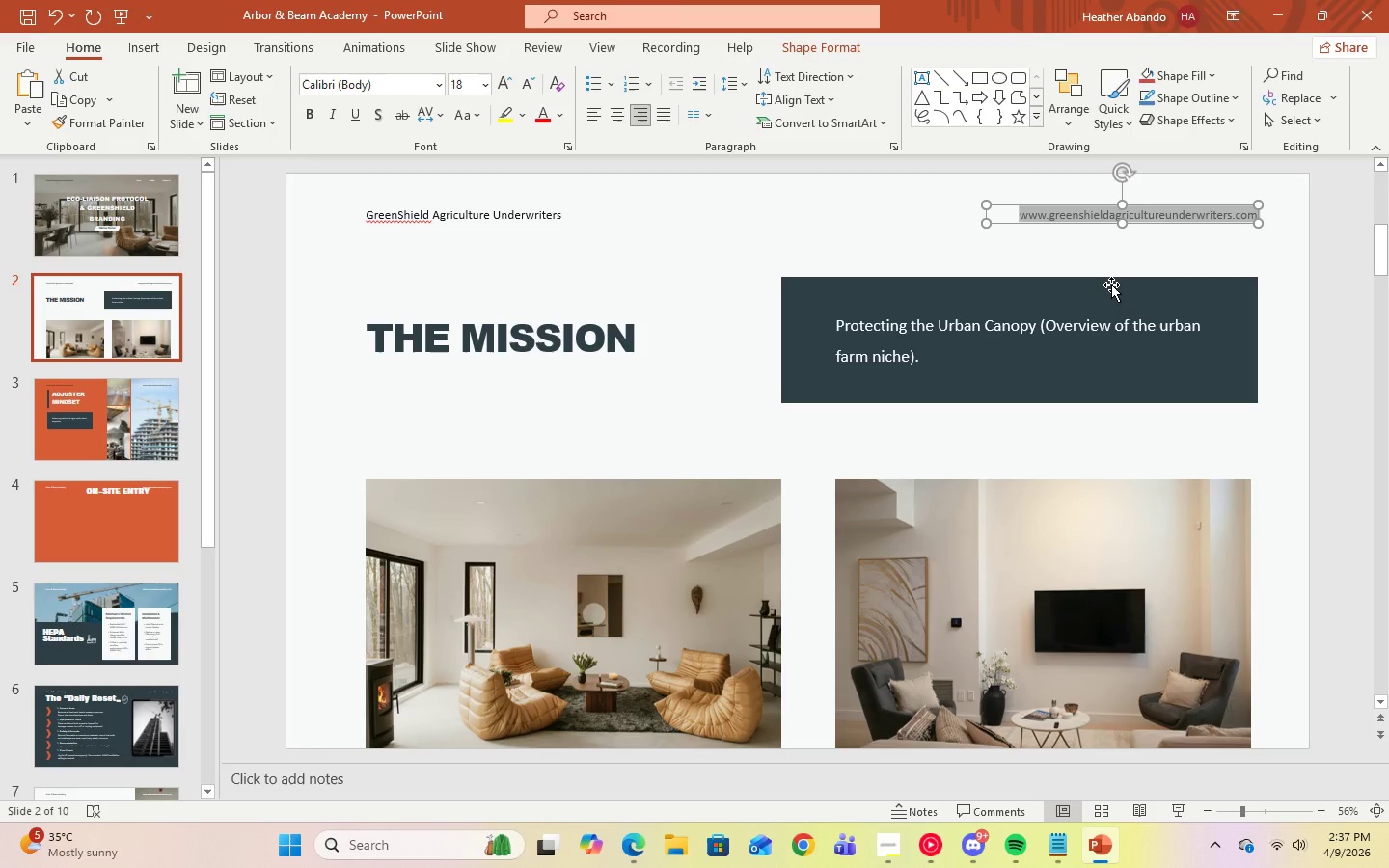 
hold_key(key=ControlLeft, duration=0.48)
 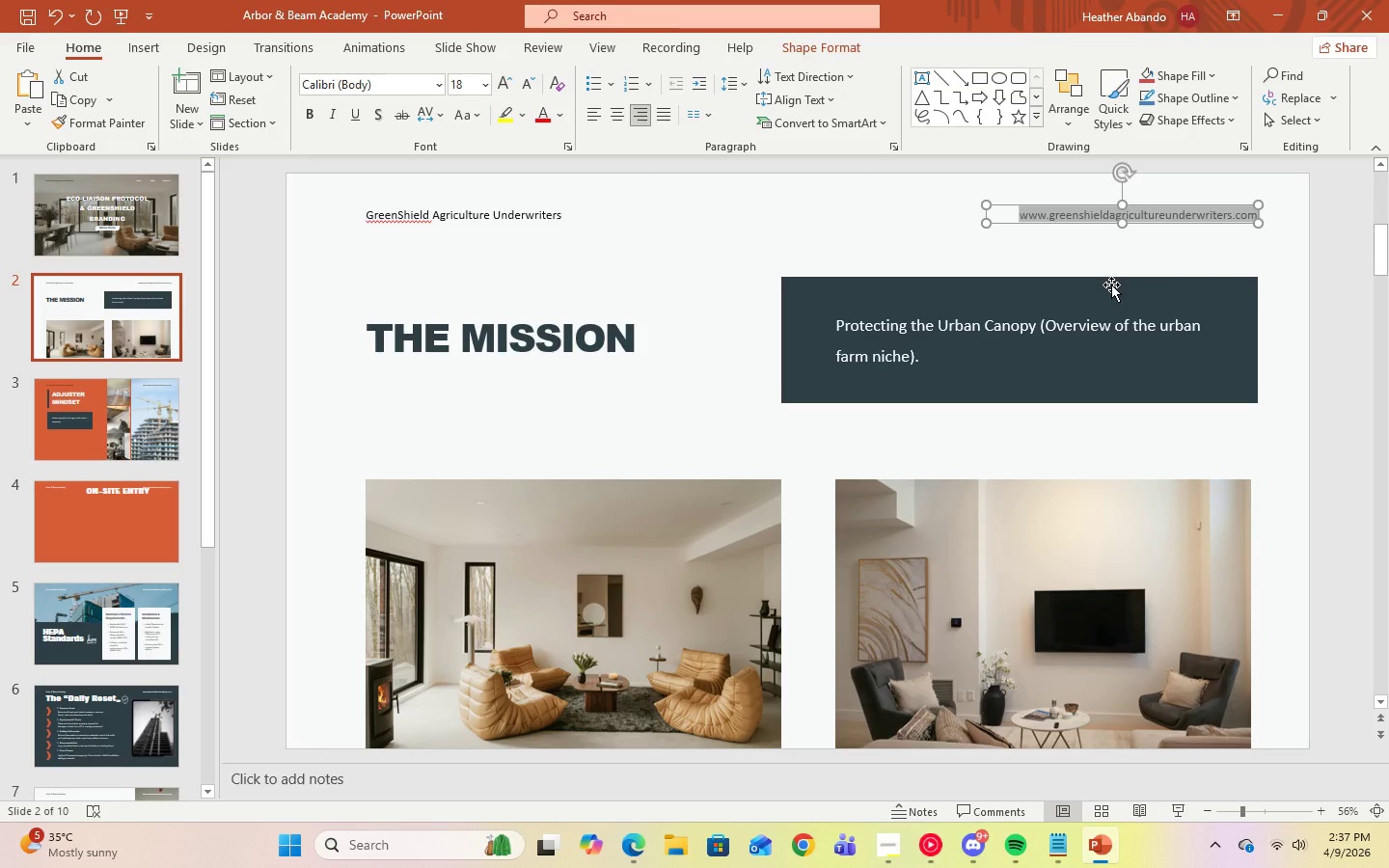 
key(Control+C)
 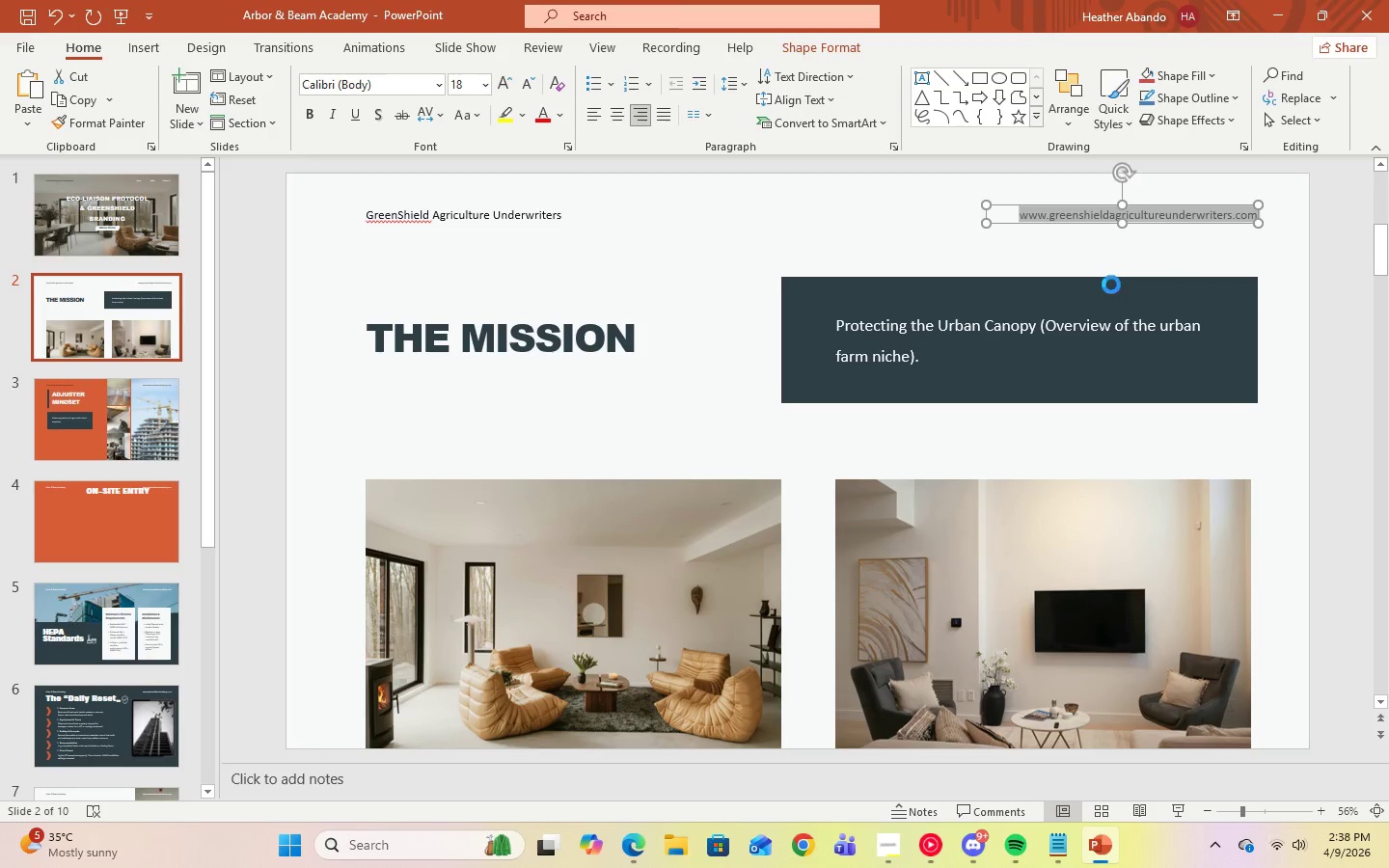 
key(Control+C)
 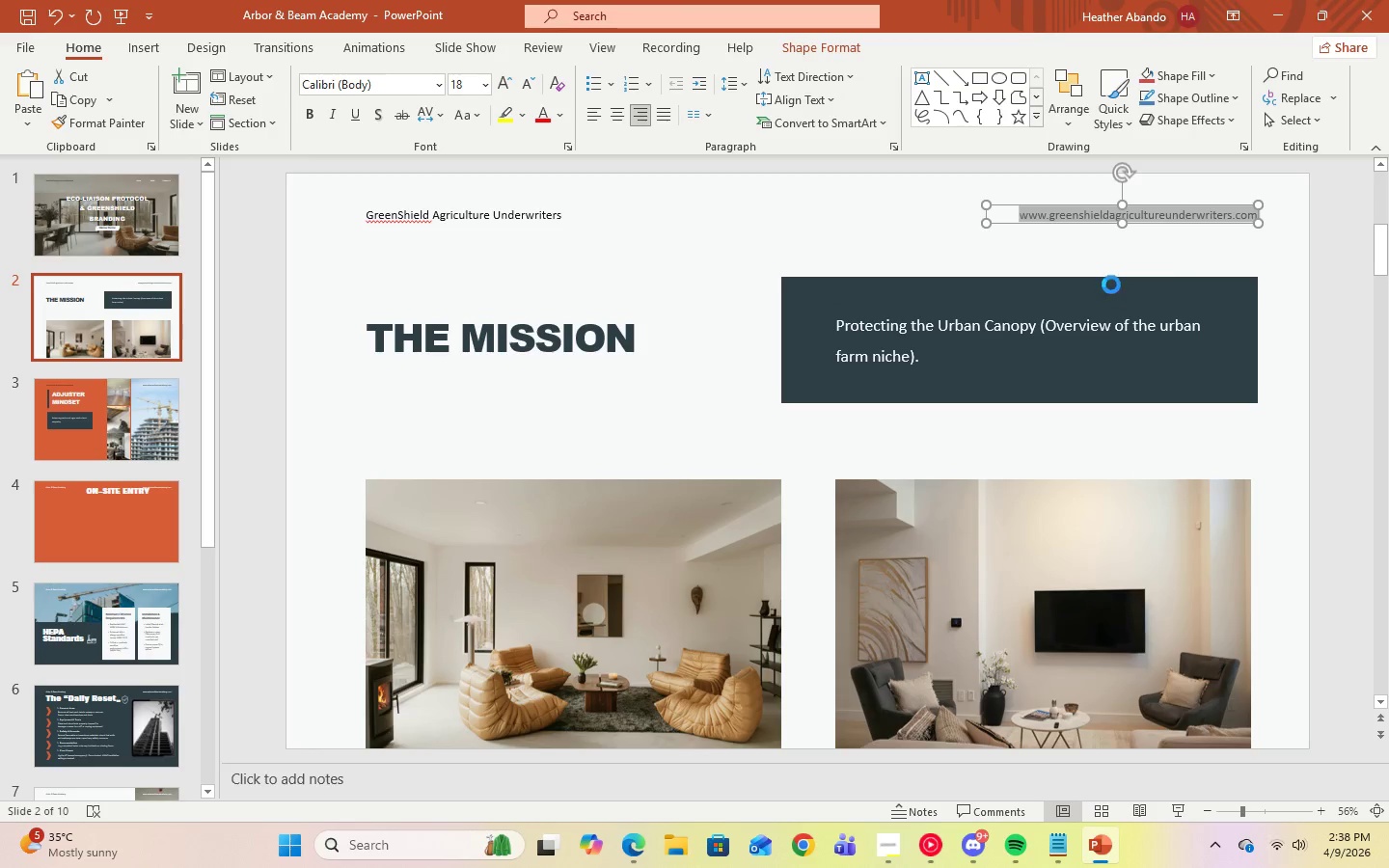 
key(Control+C)
 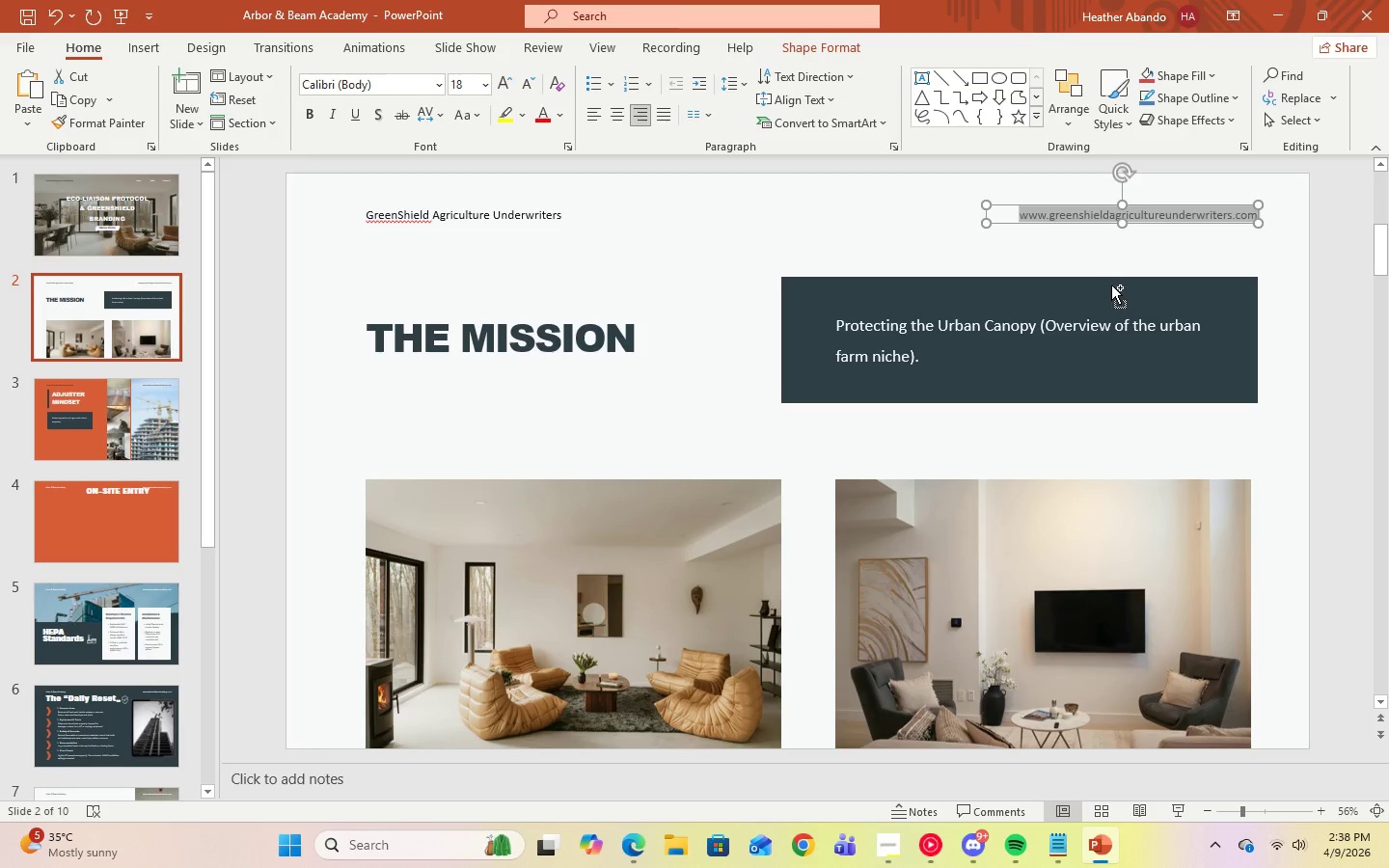 
key(Control+C)
 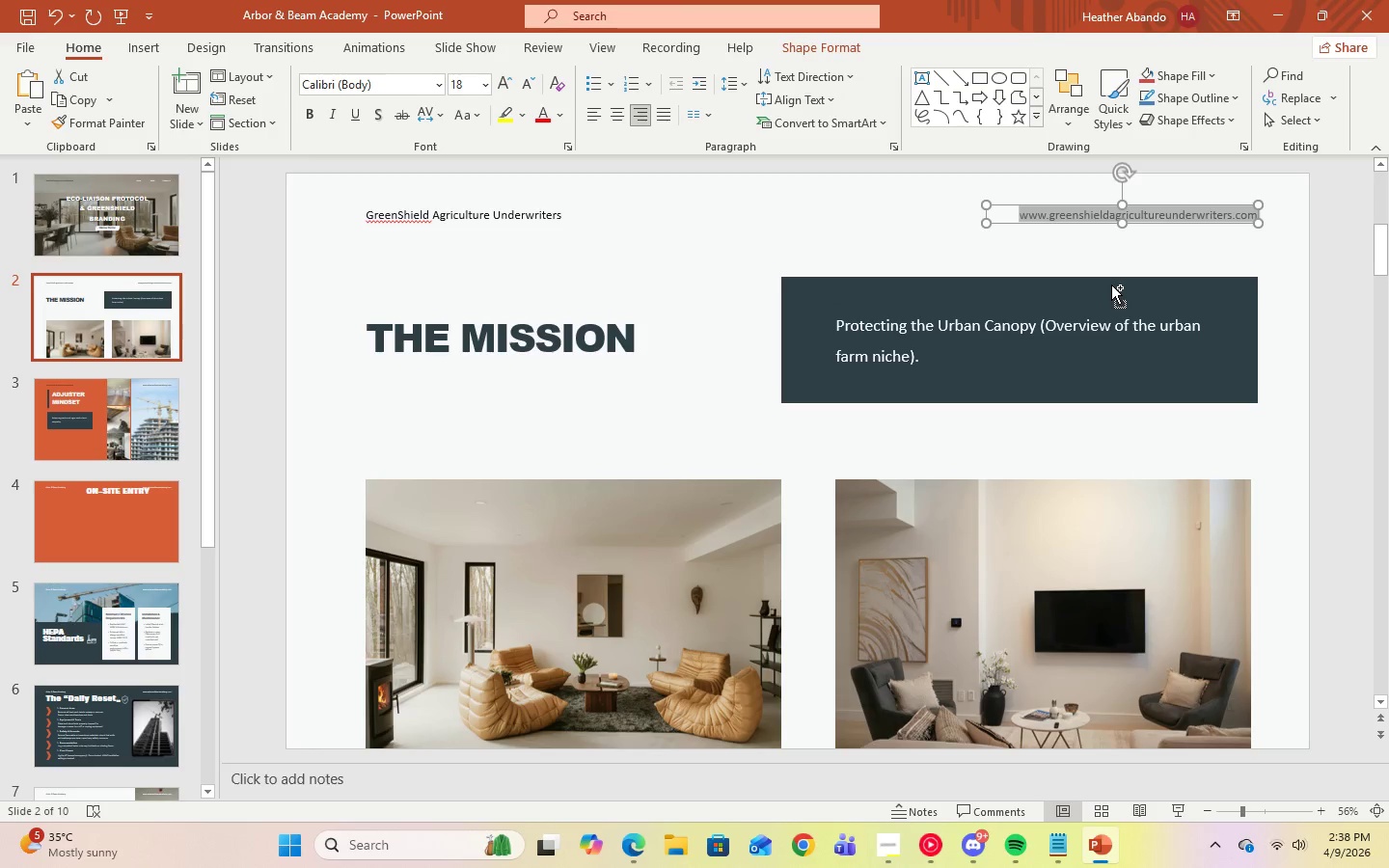 
key(Control+C)
 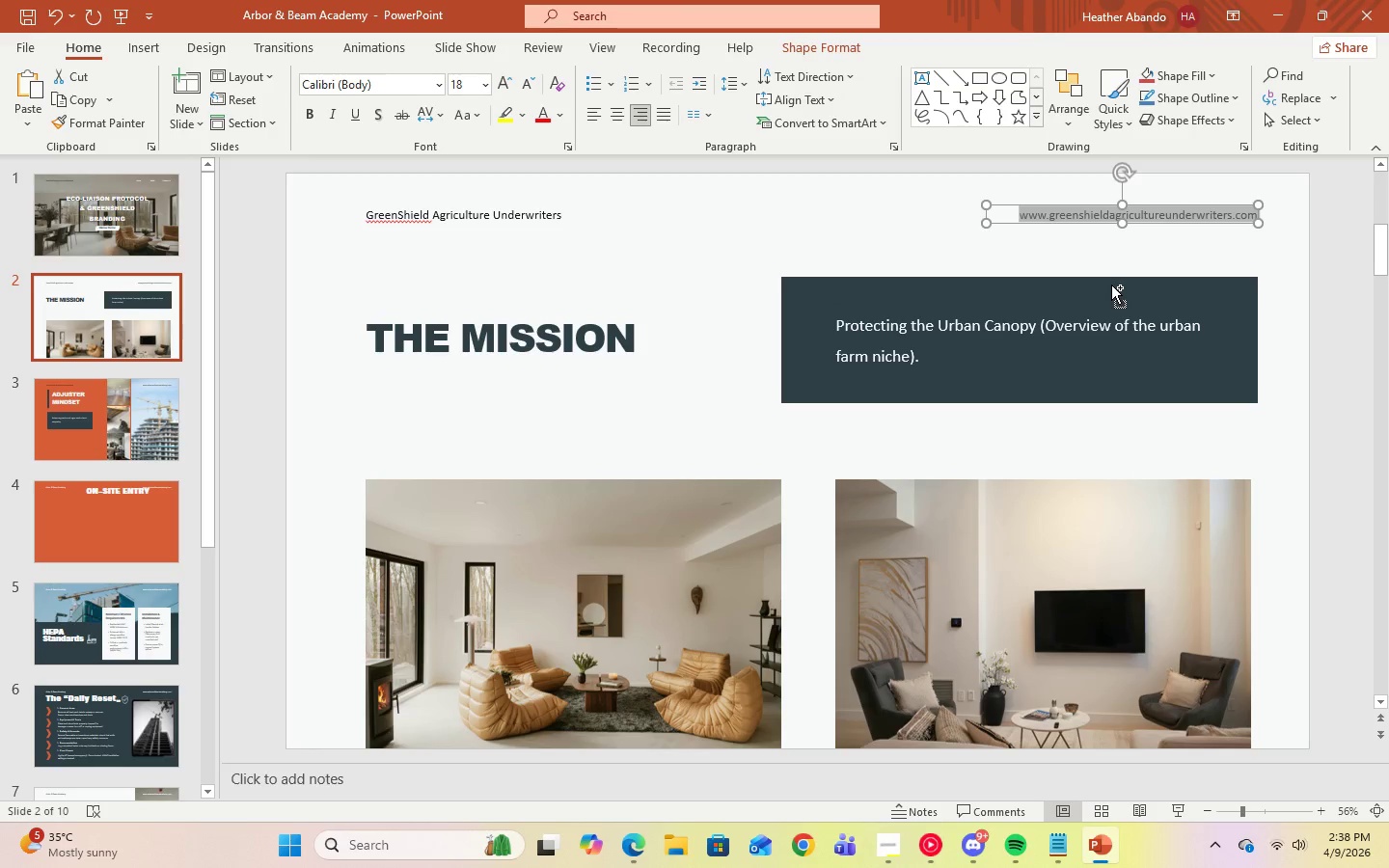 
key(Control+C)
 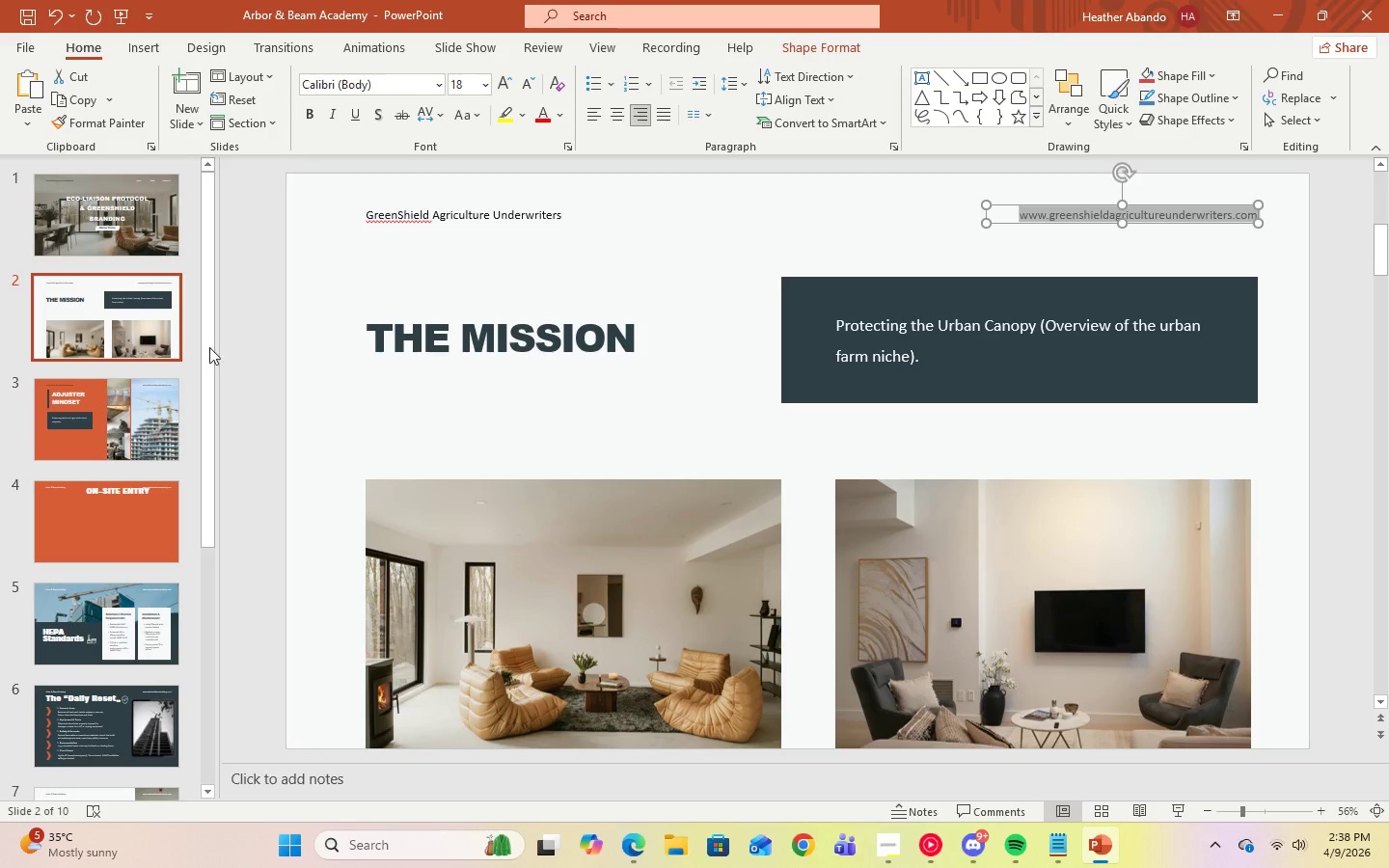 
left_click([153, 418])
 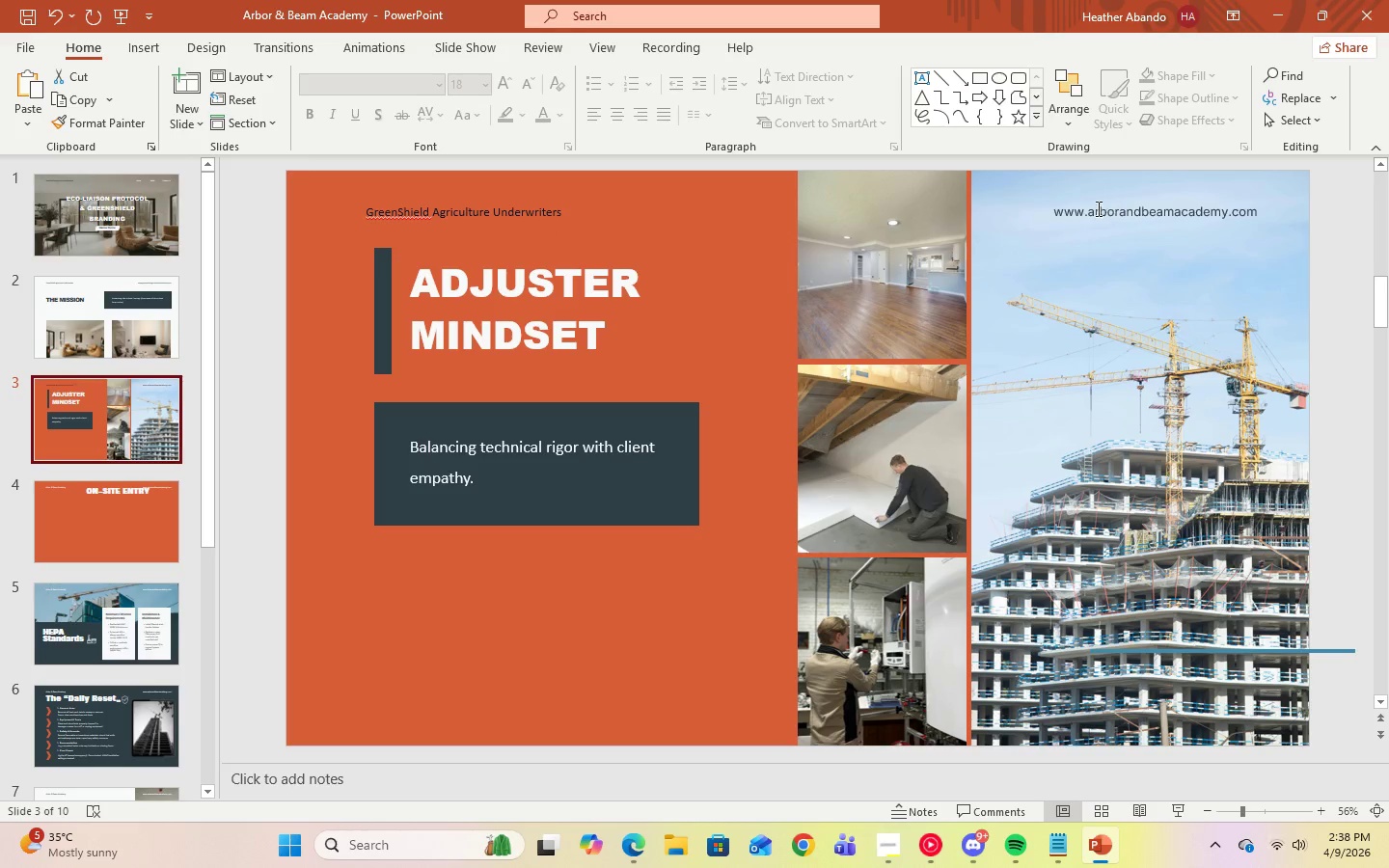 
left_click([1094, 211])
 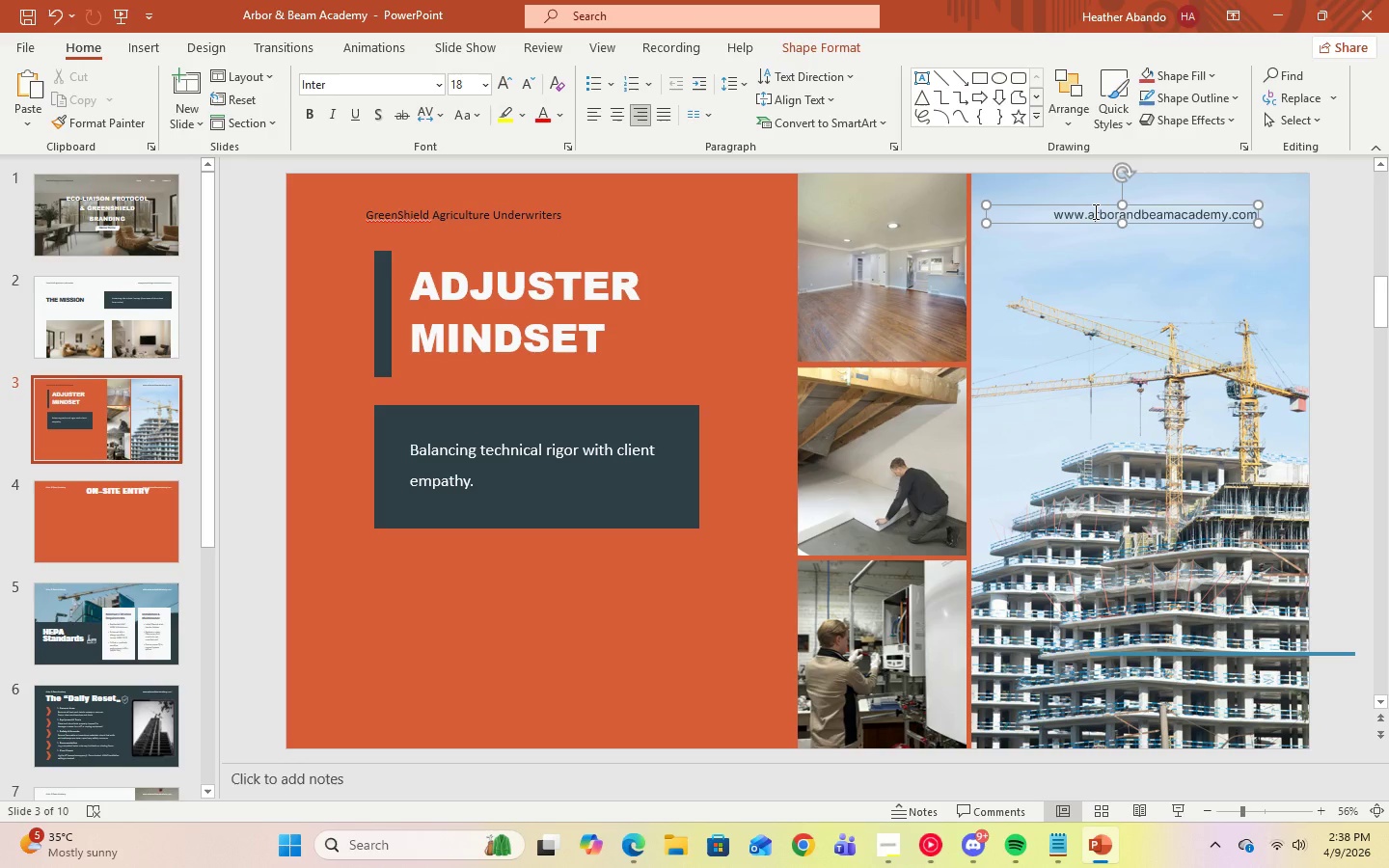 
key(Control+A)
 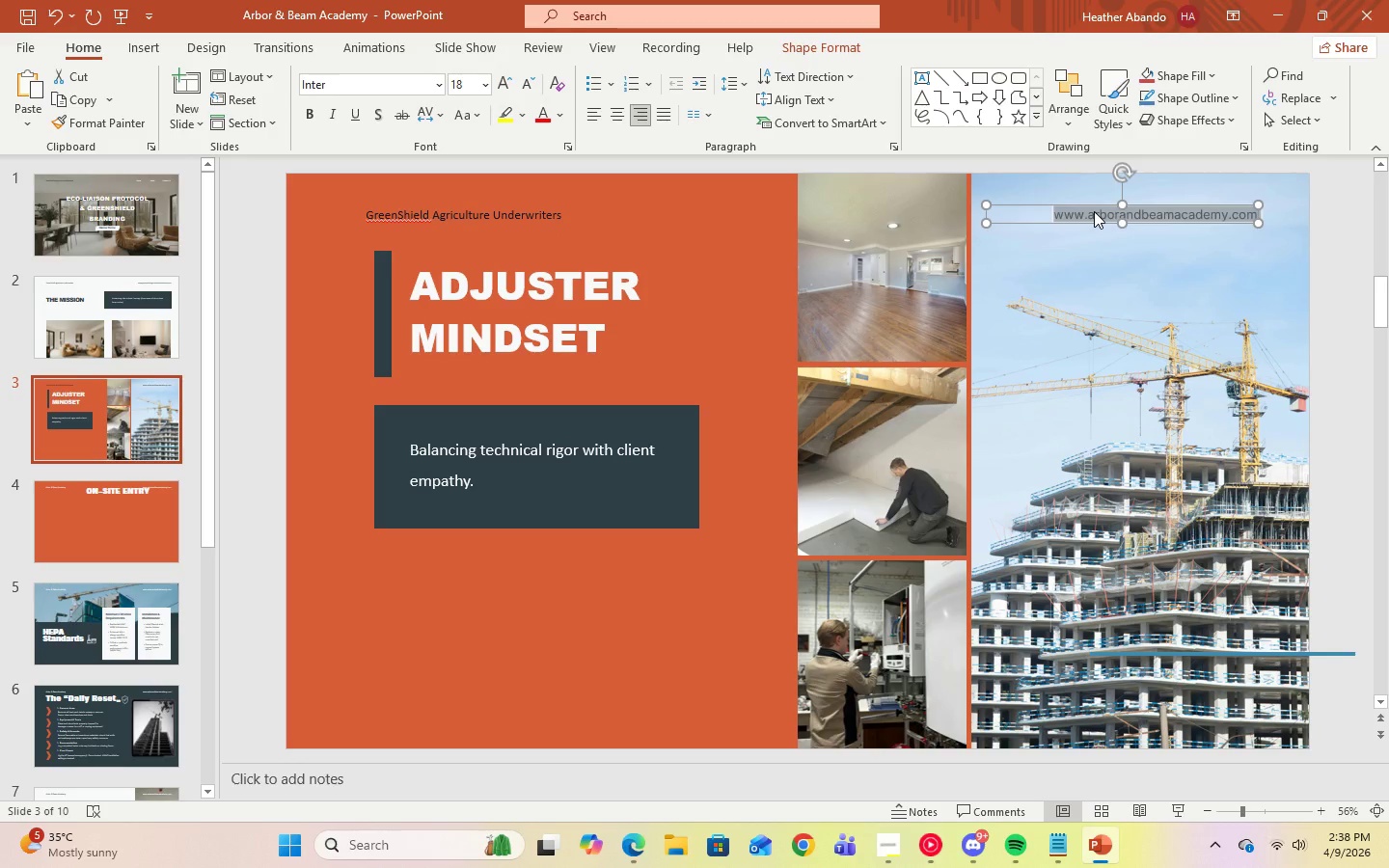 
key(Control+V)
 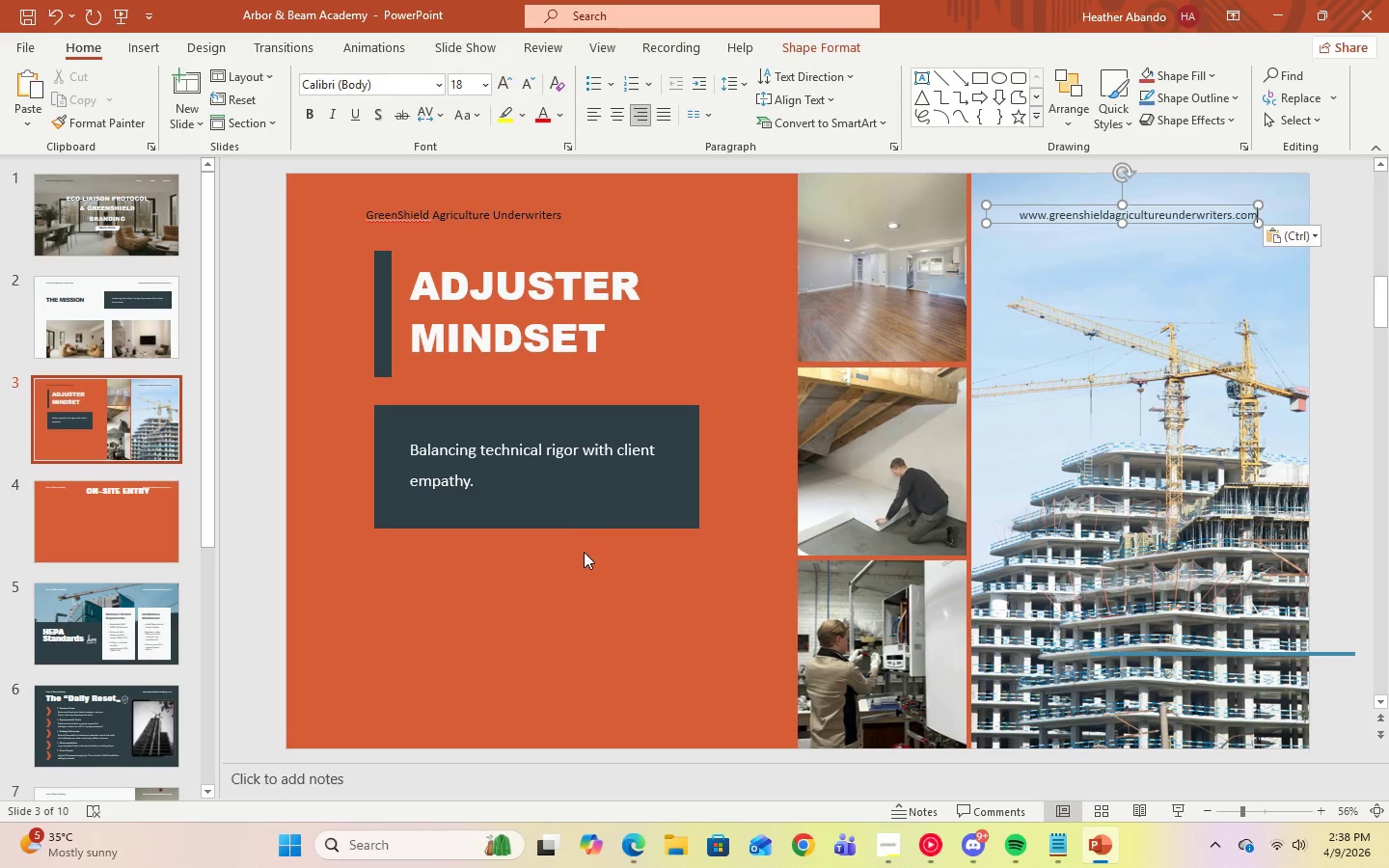 
left_click([589, 591])
 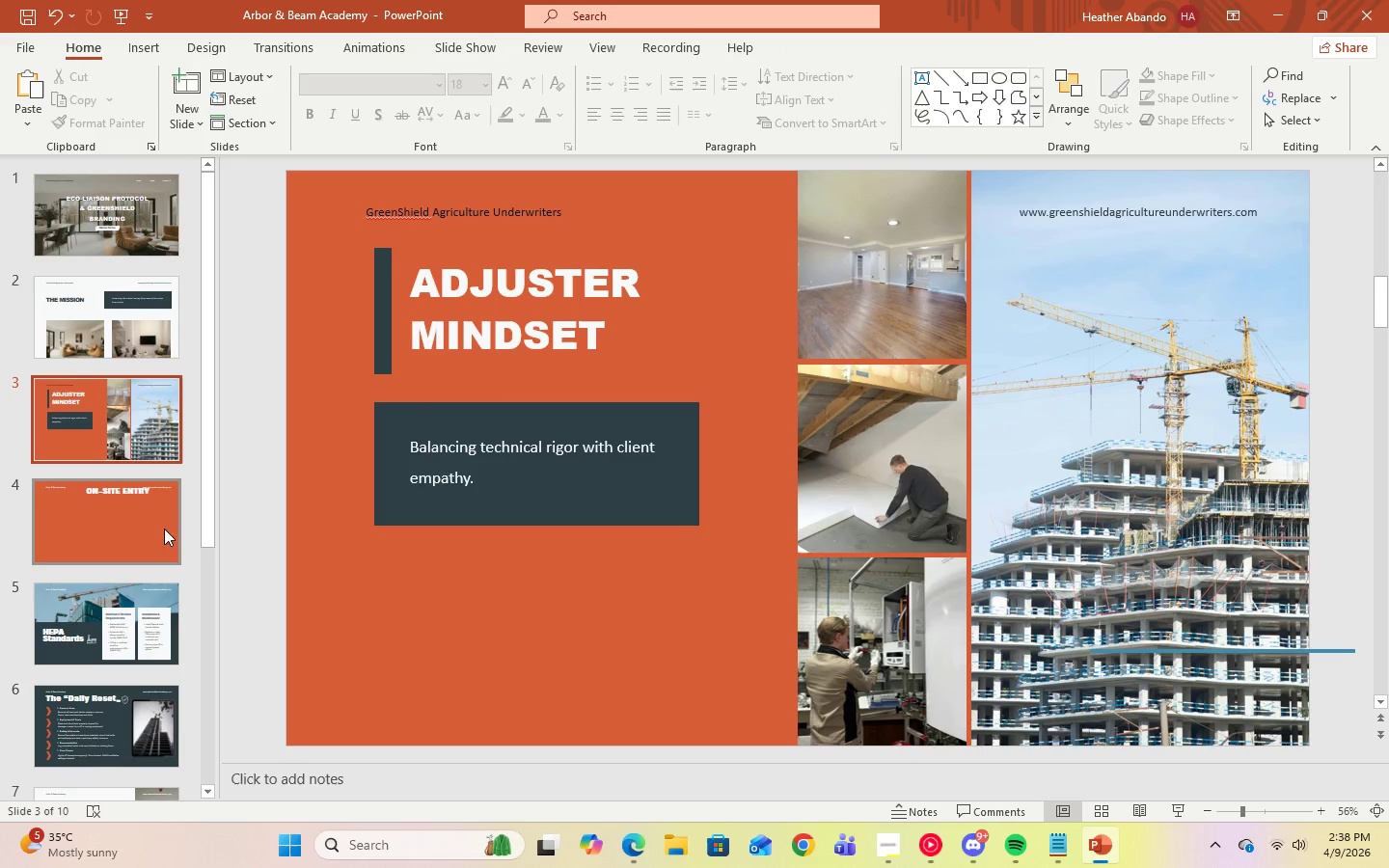 
left_click([135, 523])
 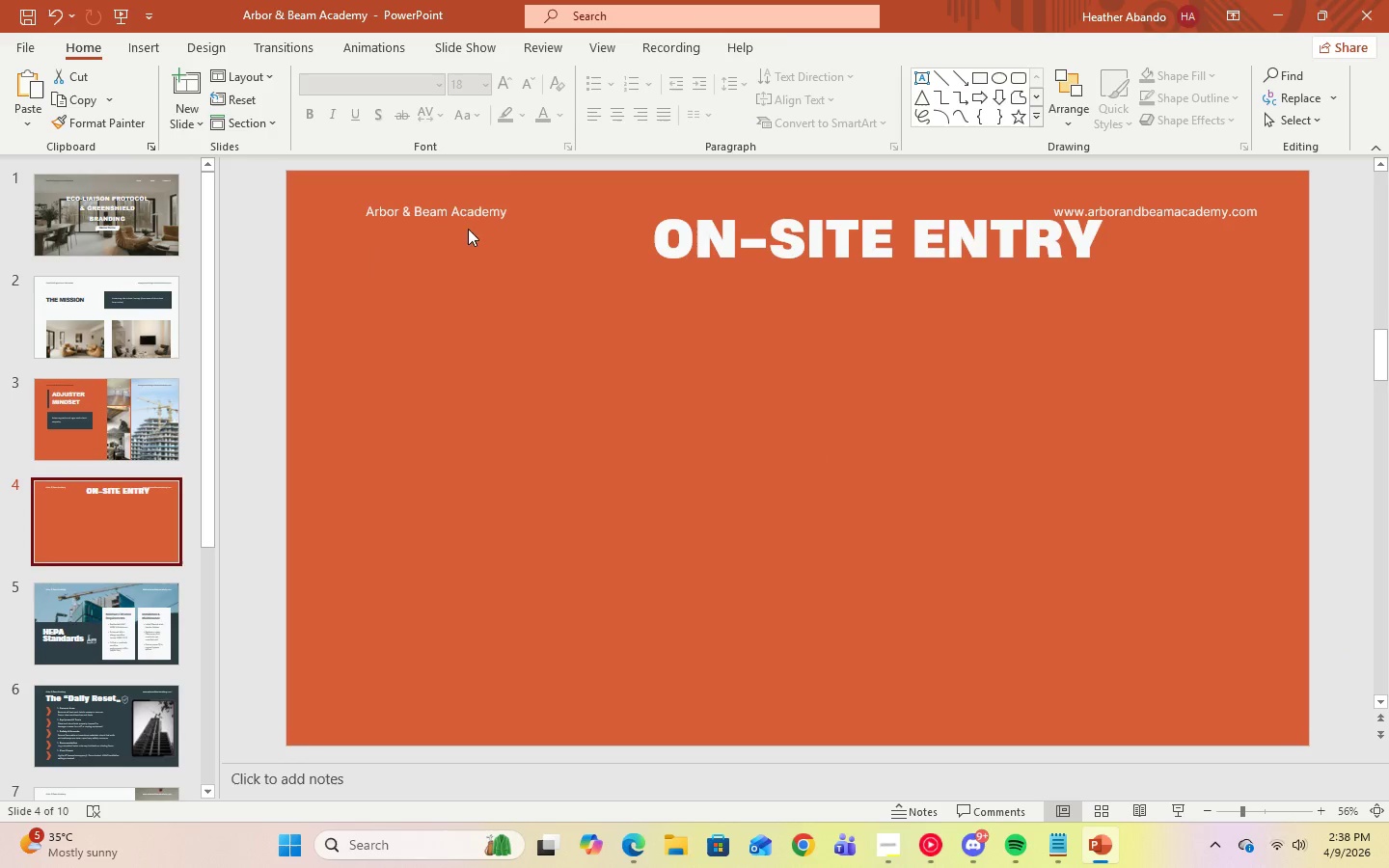 
left_click([471, 216])
 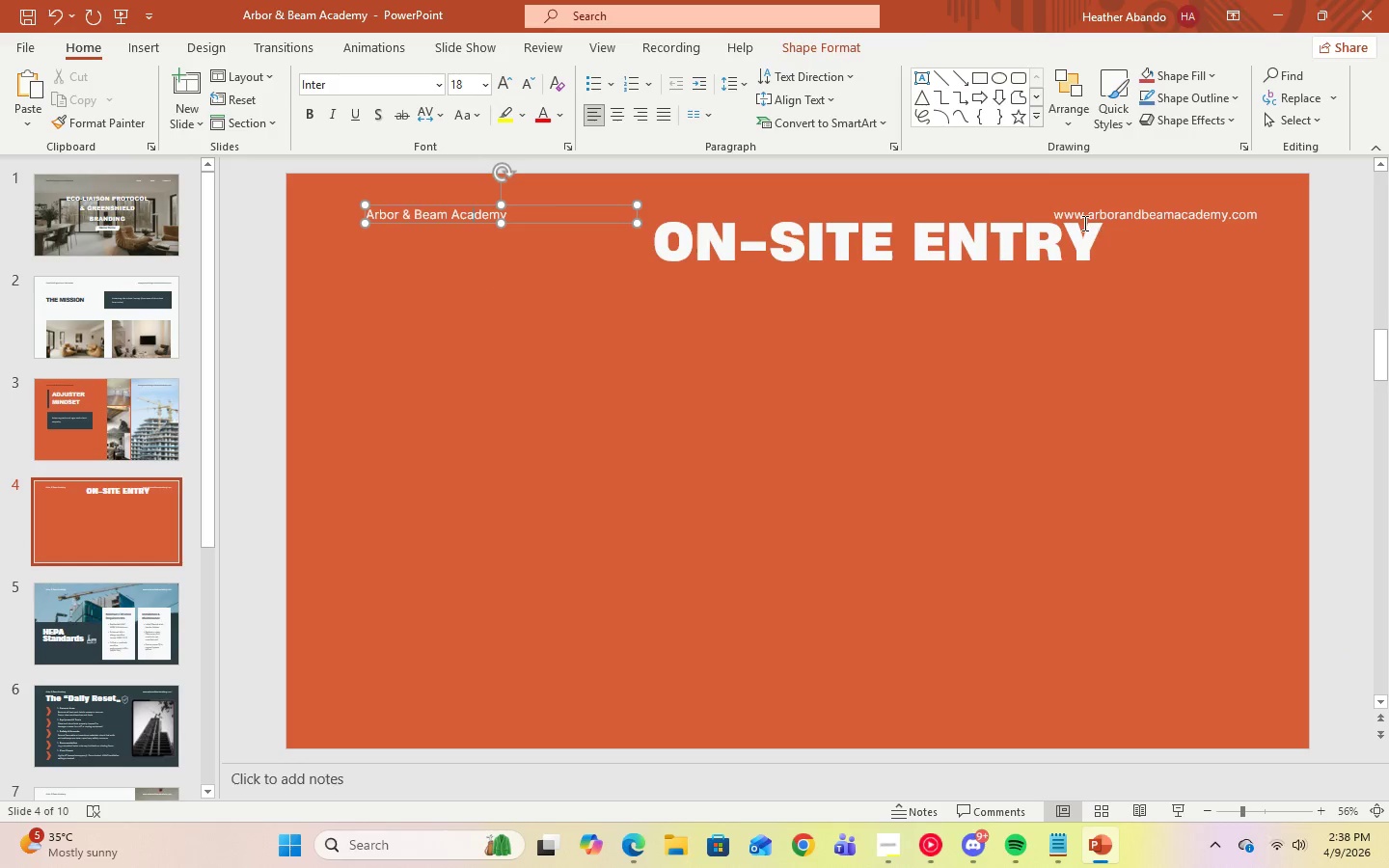 
left_click([1071, 216])
 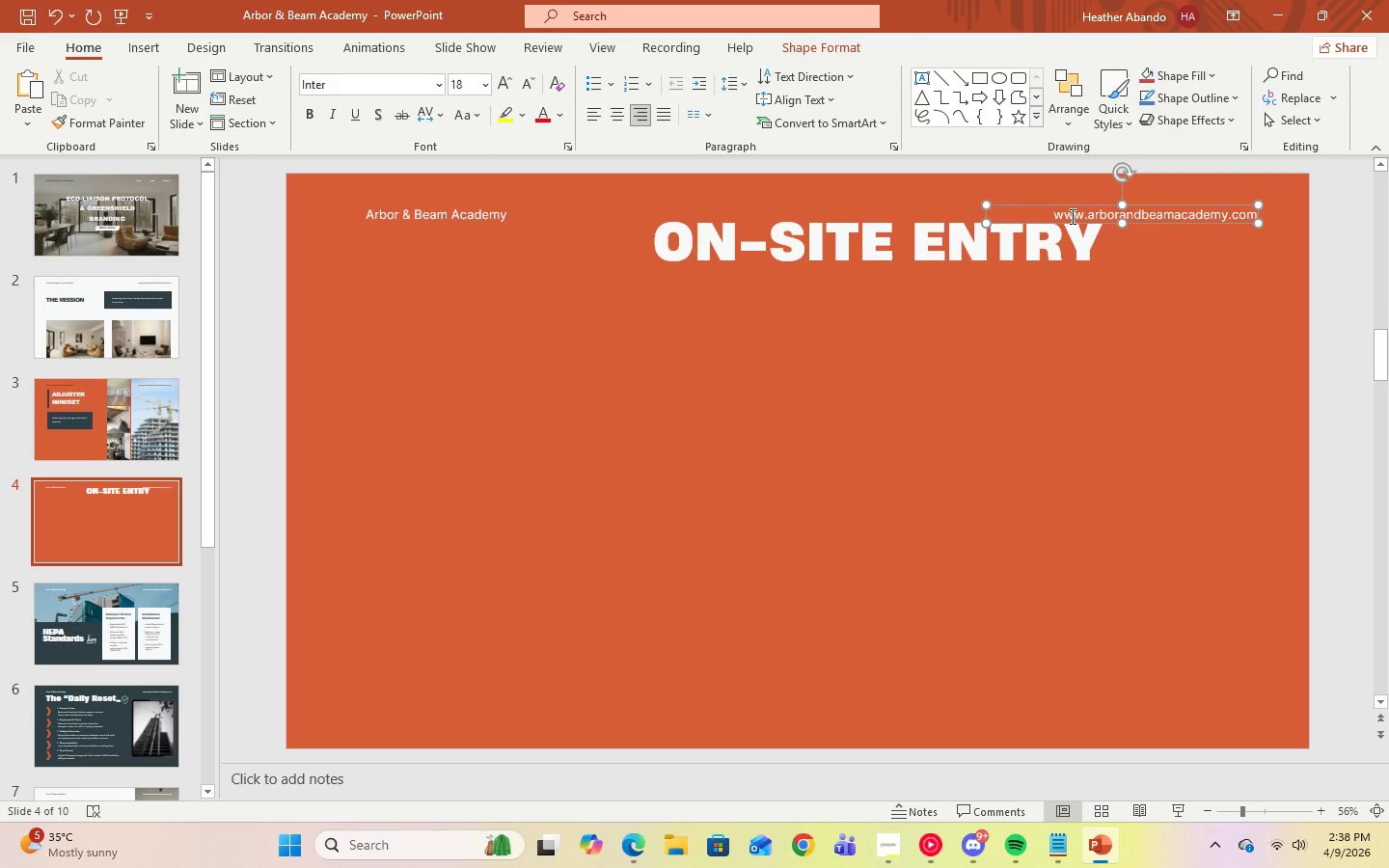 
key(Control+A)
 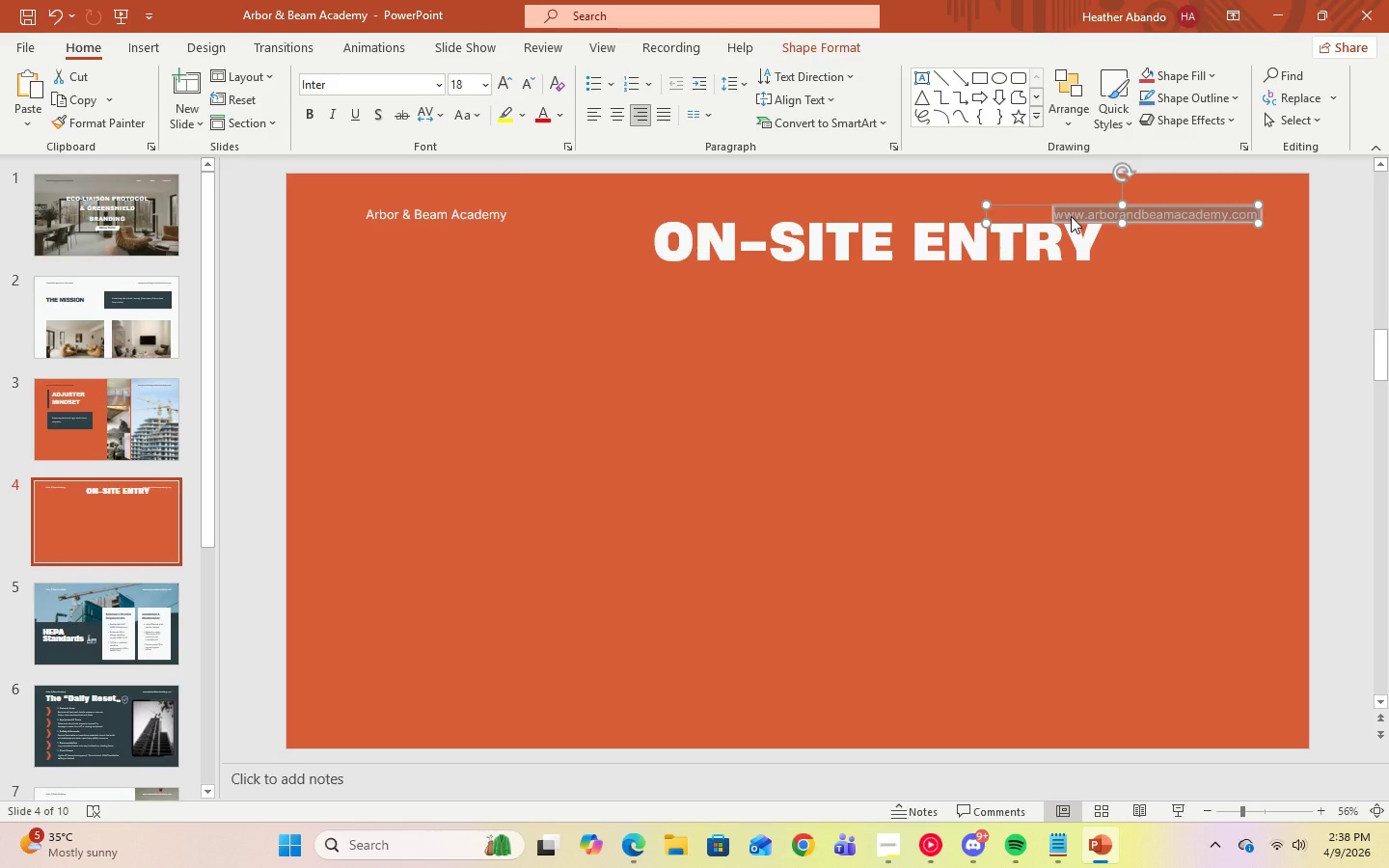 
key(Control+V)
 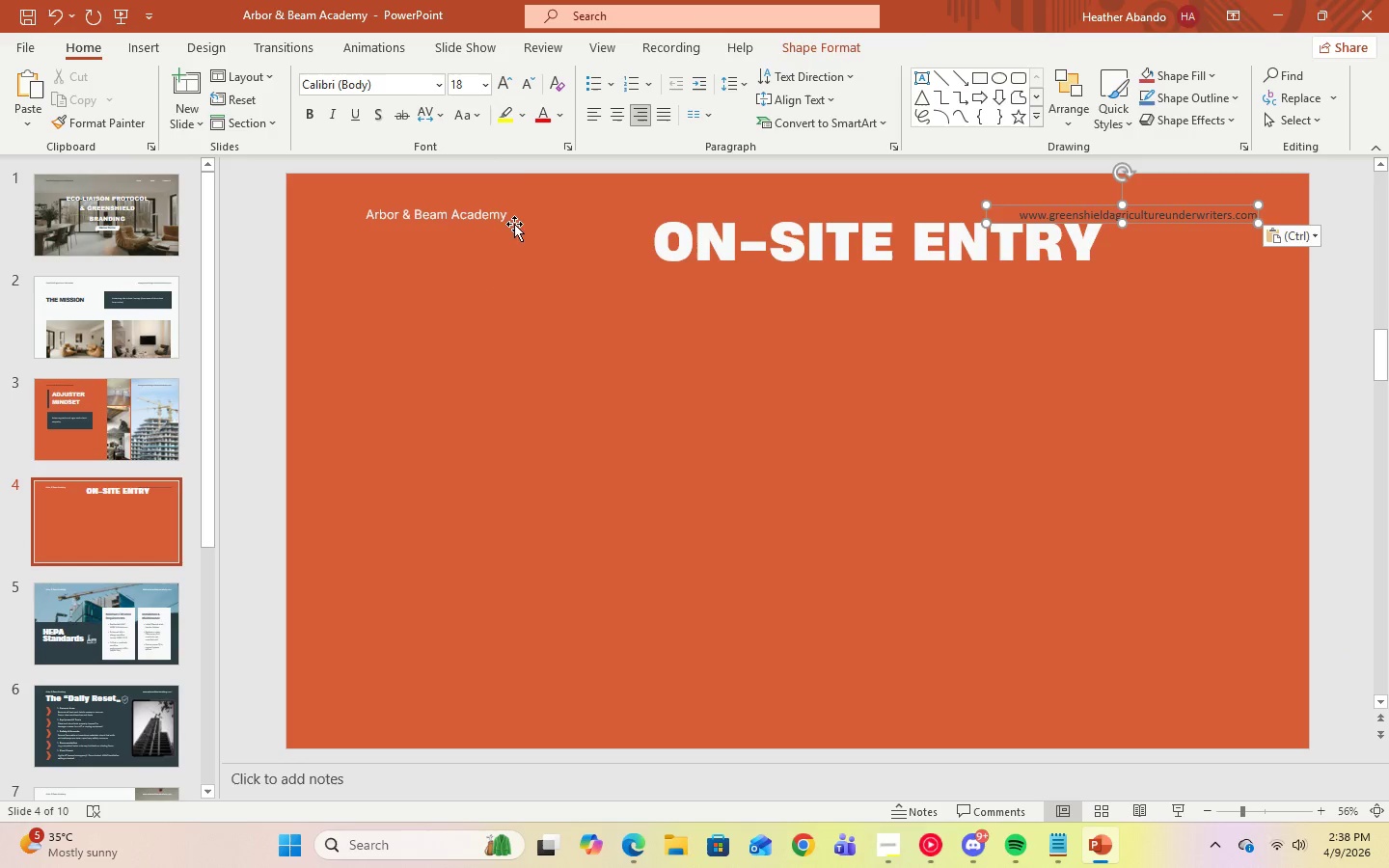 
left_click([502, 219])
 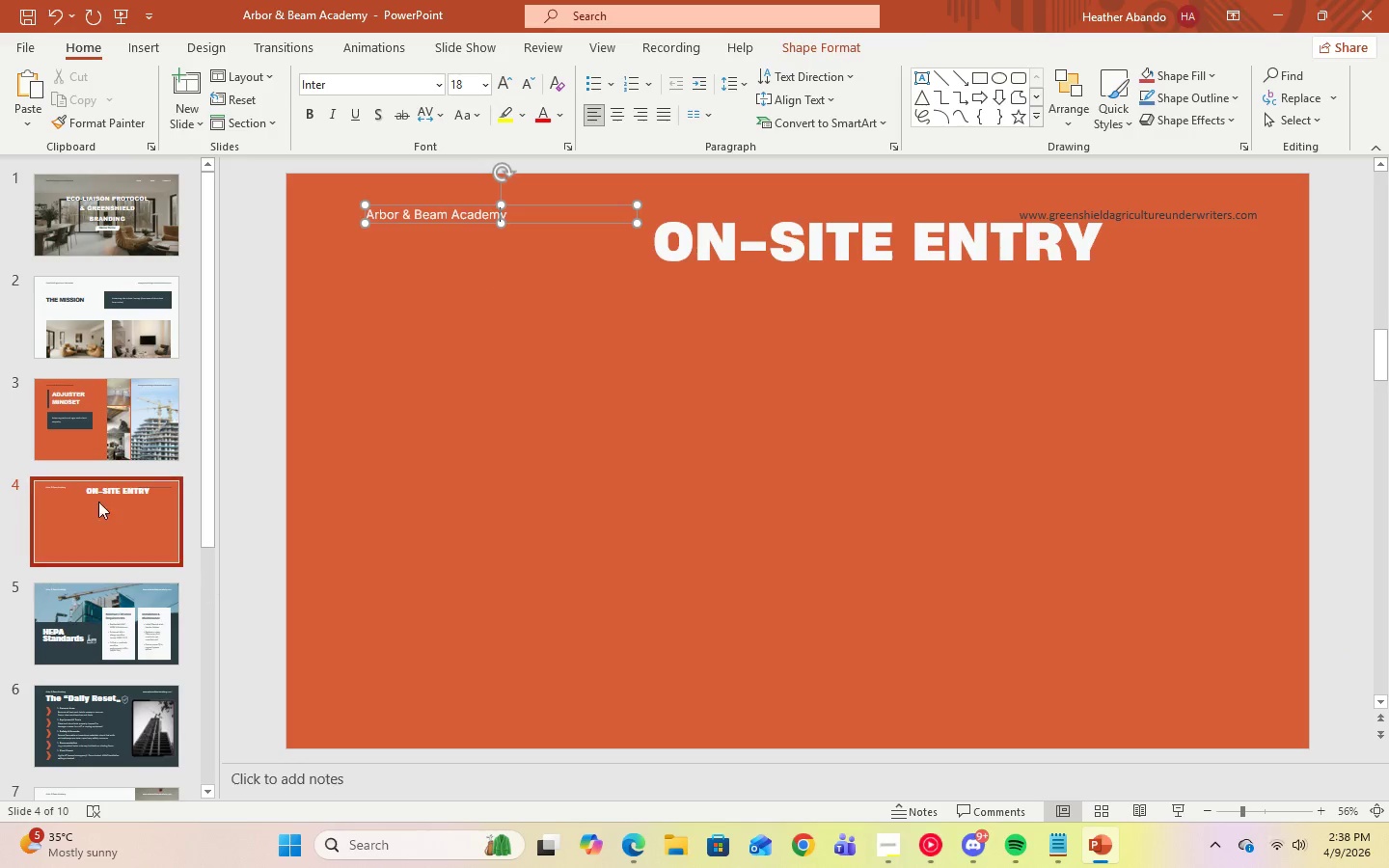 
left_click([94, 420])
 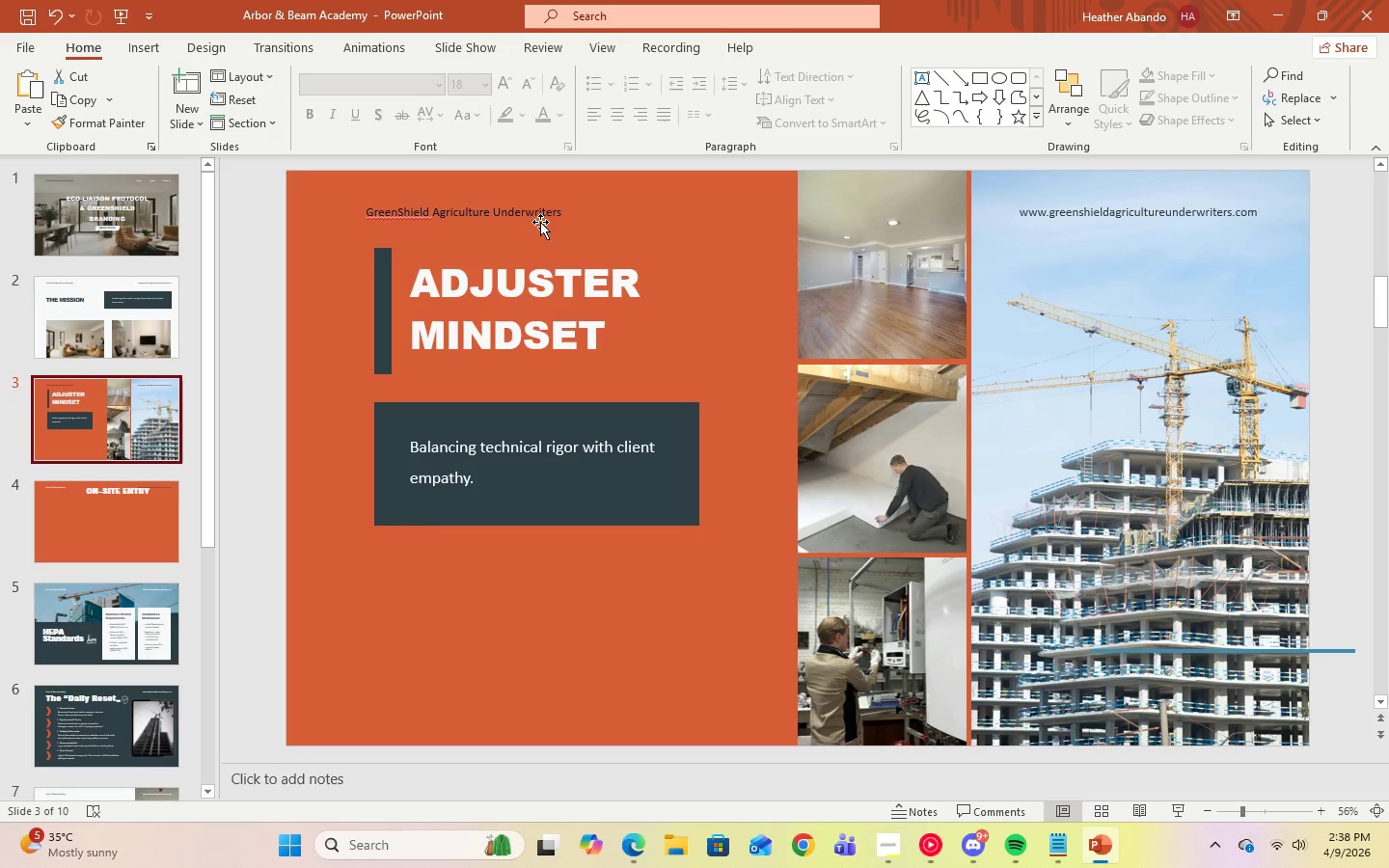 
left_click([555, 213])
 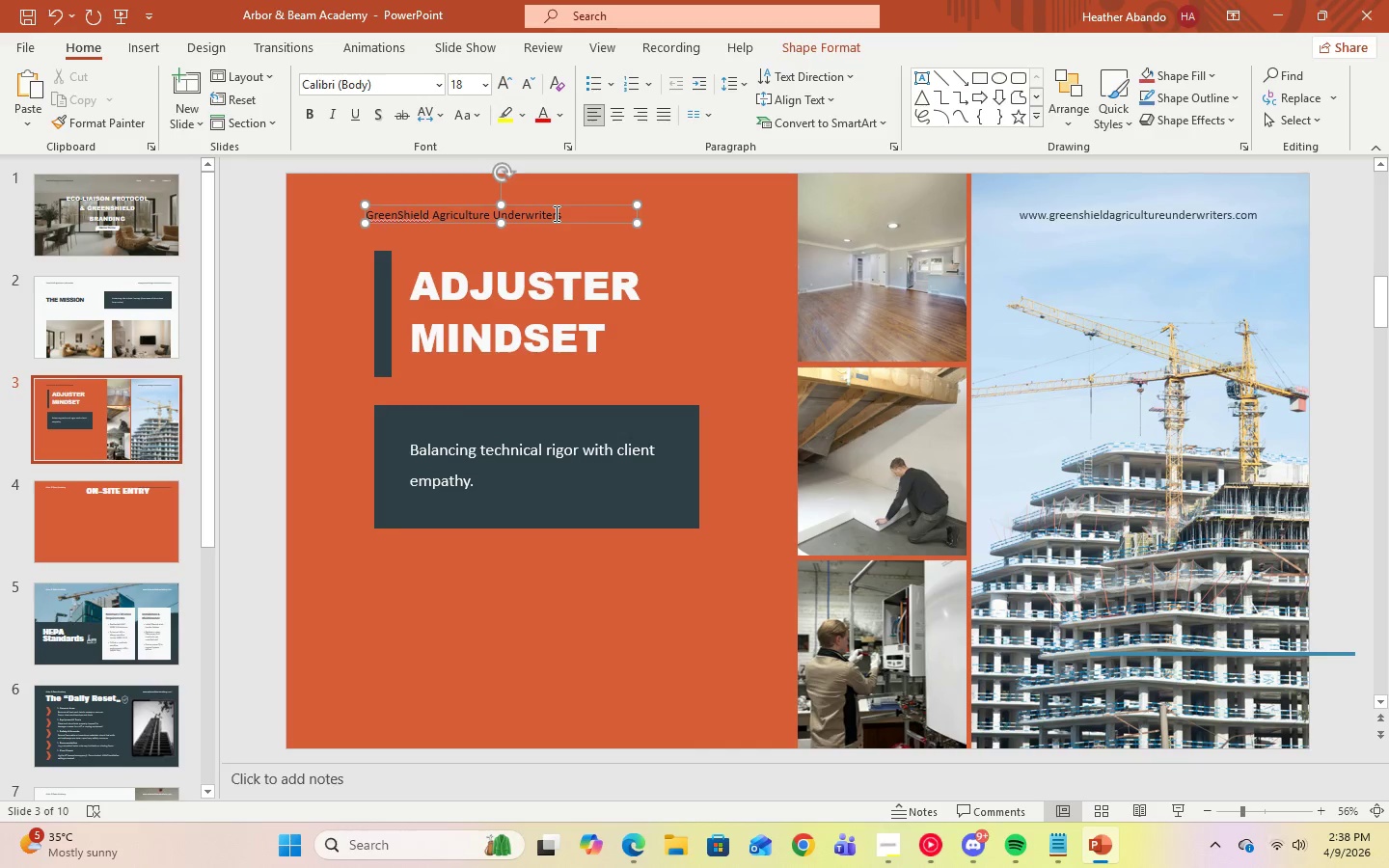 
key(Control+A)
 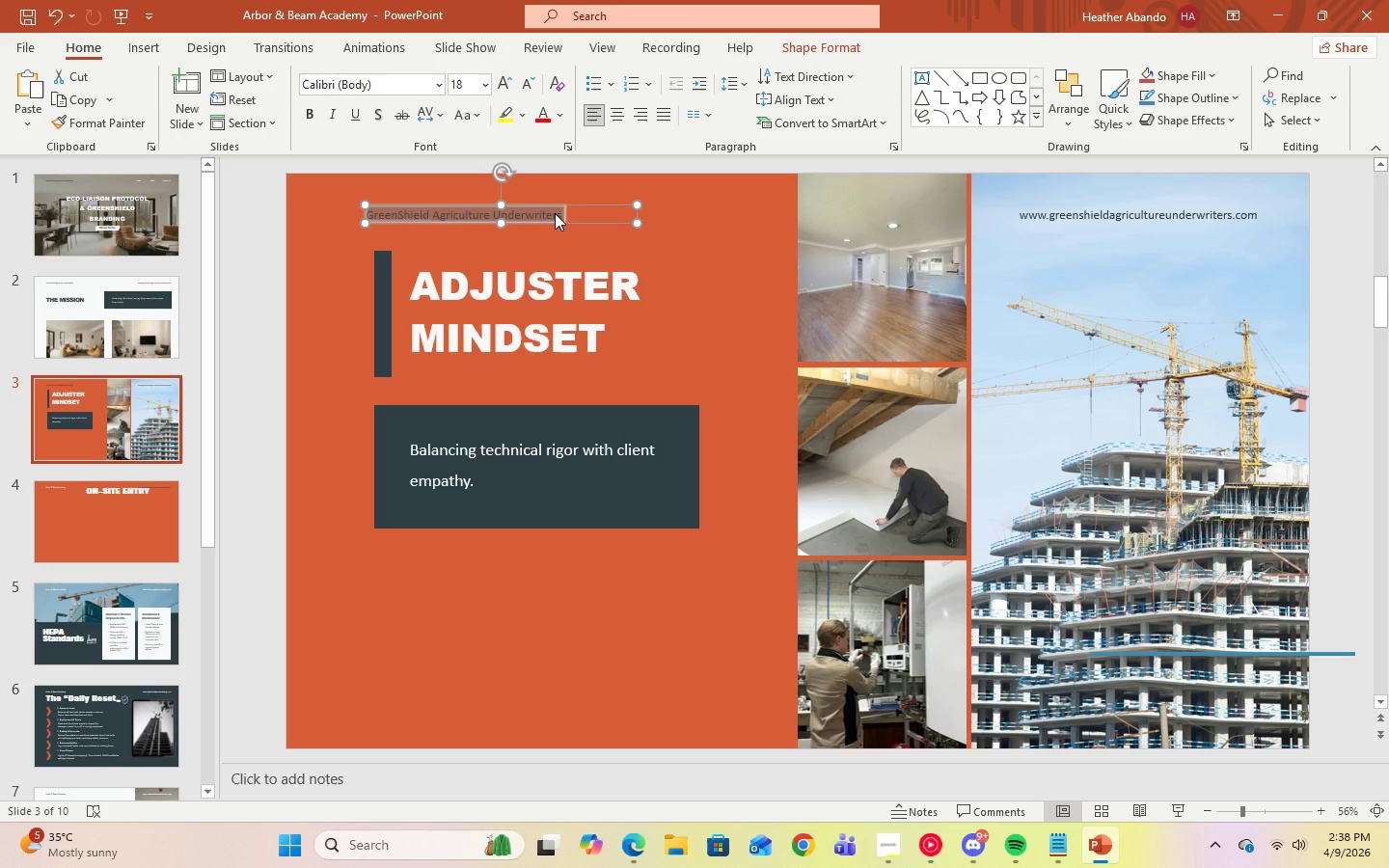 
key(Control+C)
 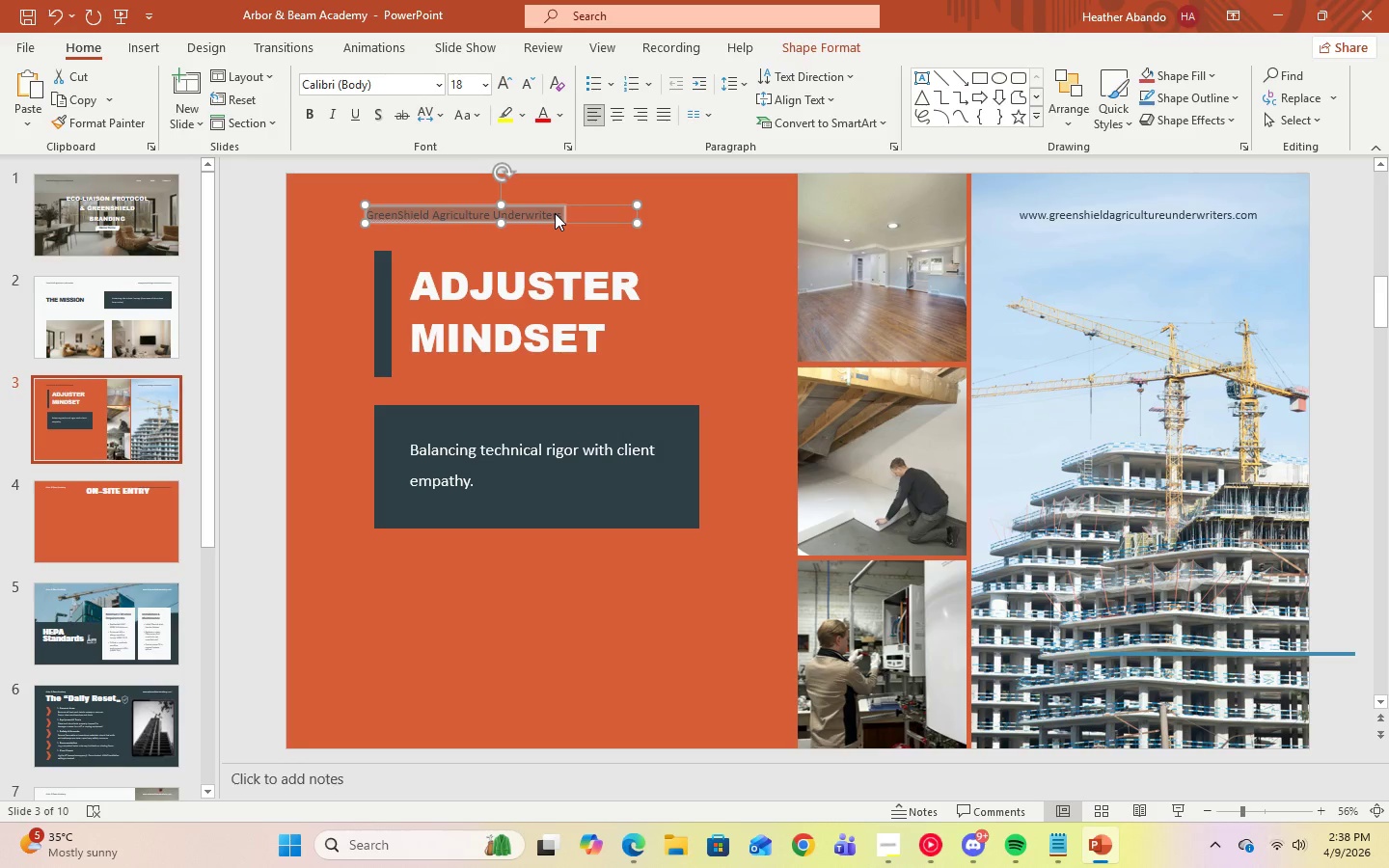 
key(Control+C)
 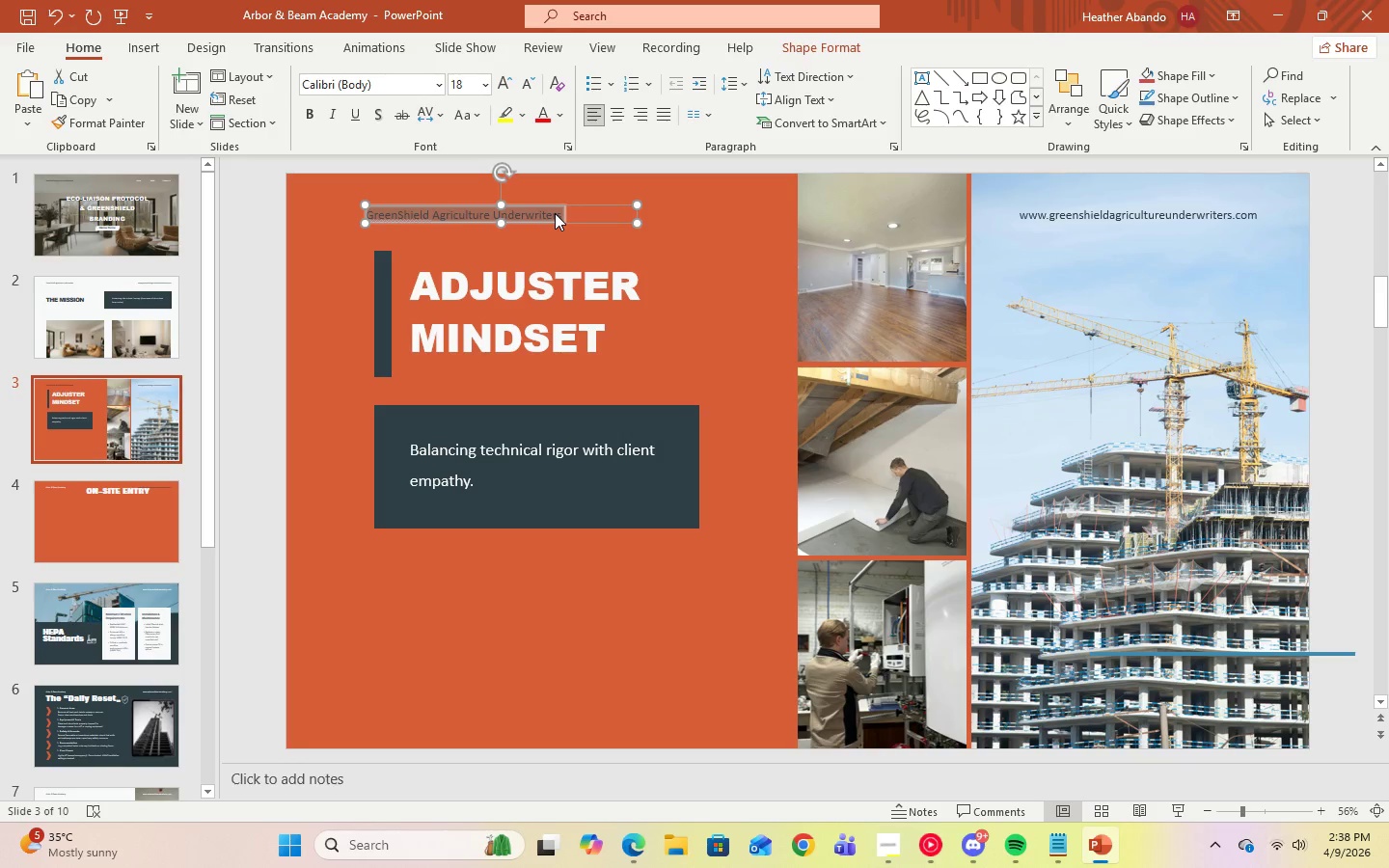 
key(Control+C)
 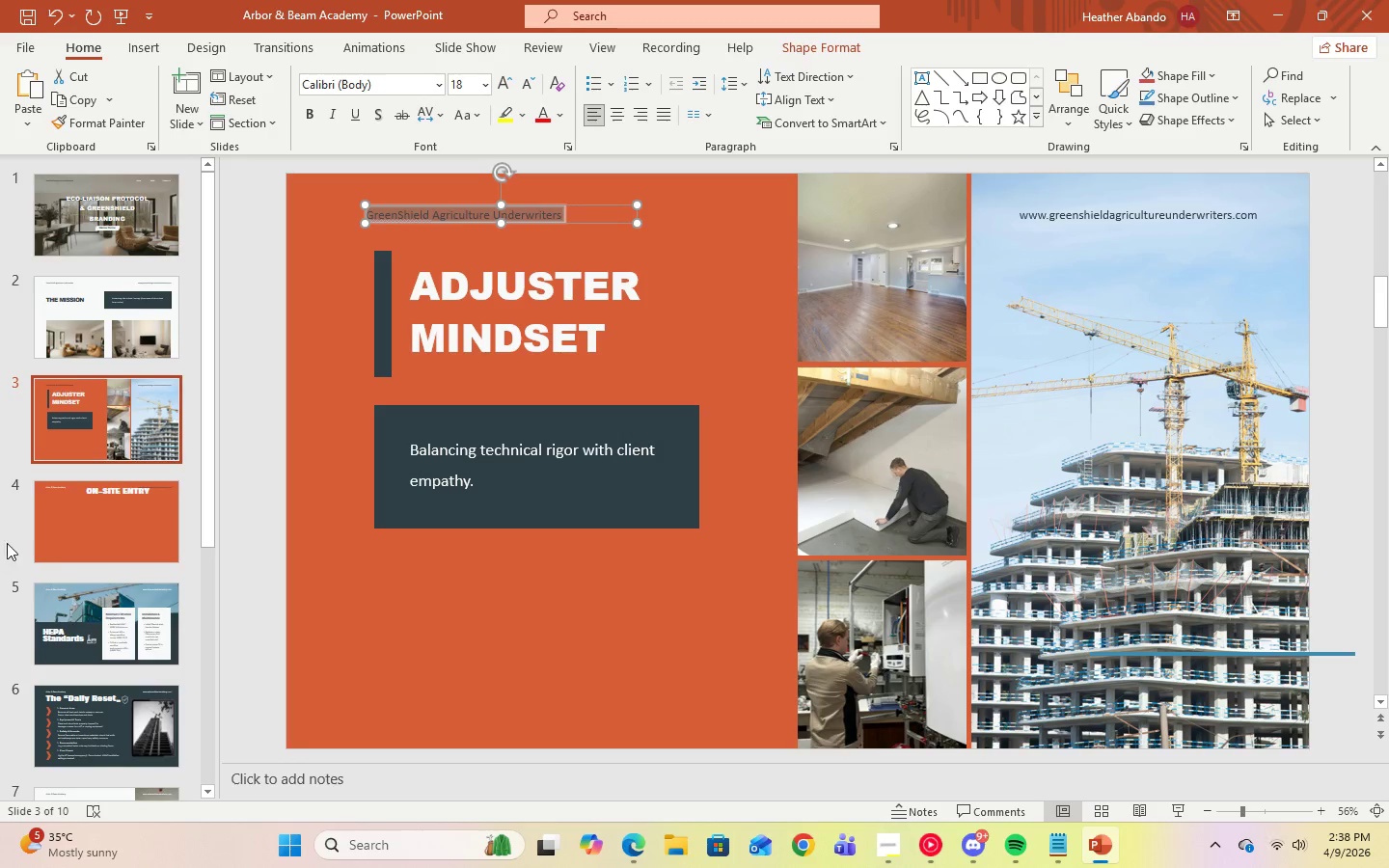 
left_click([97, 532])
 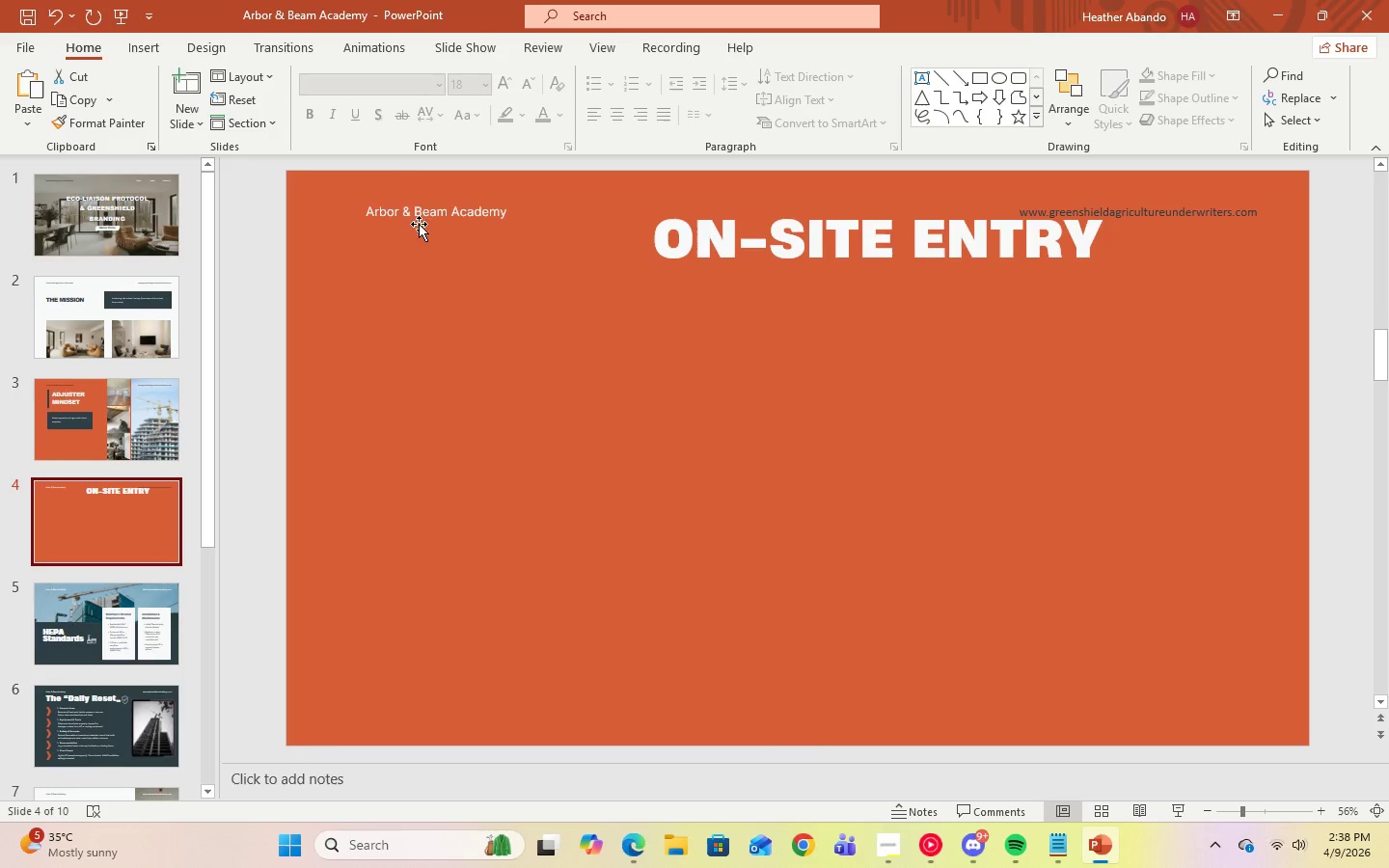 
left_click([421, 208])
 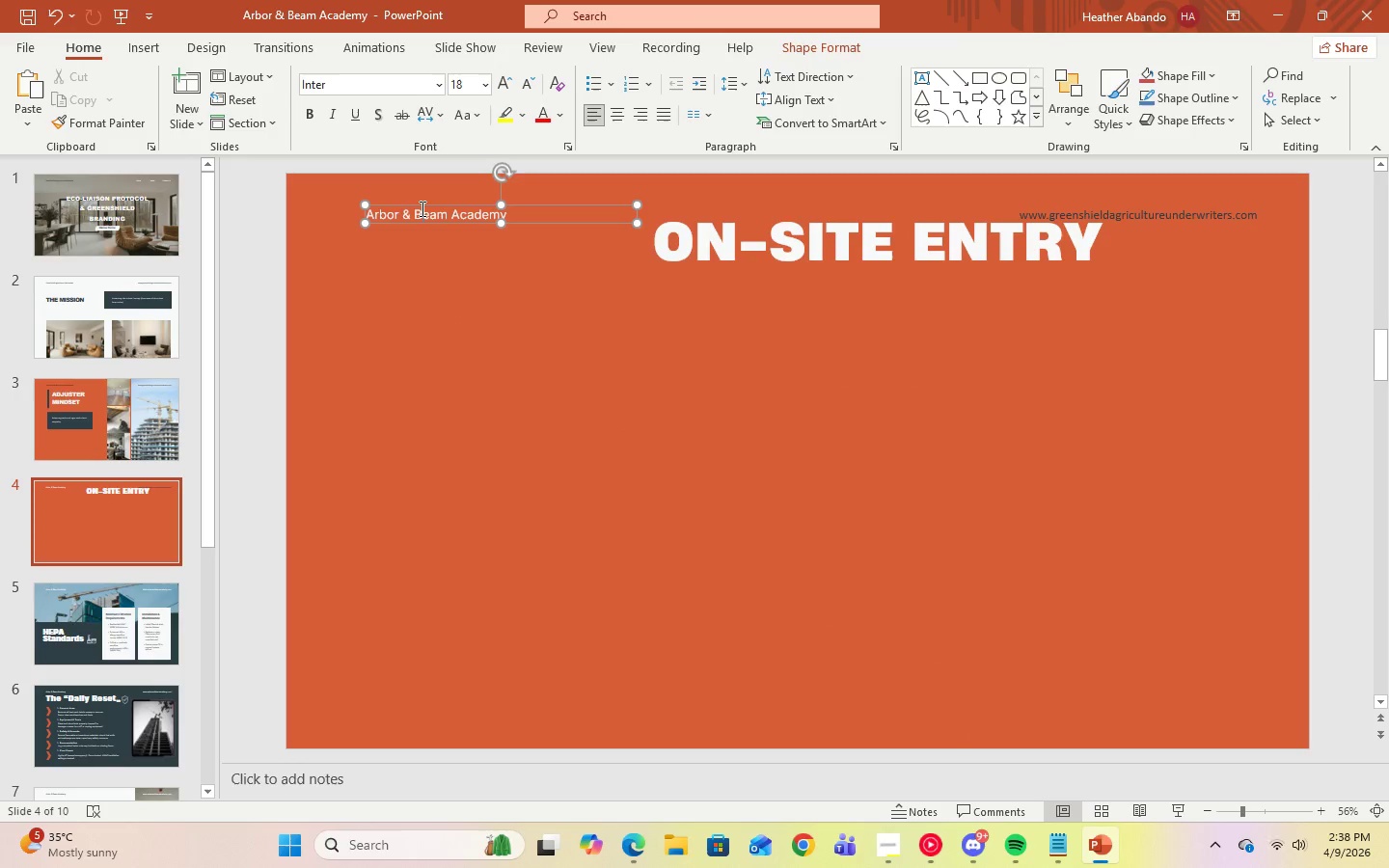 
key(Control+A)
 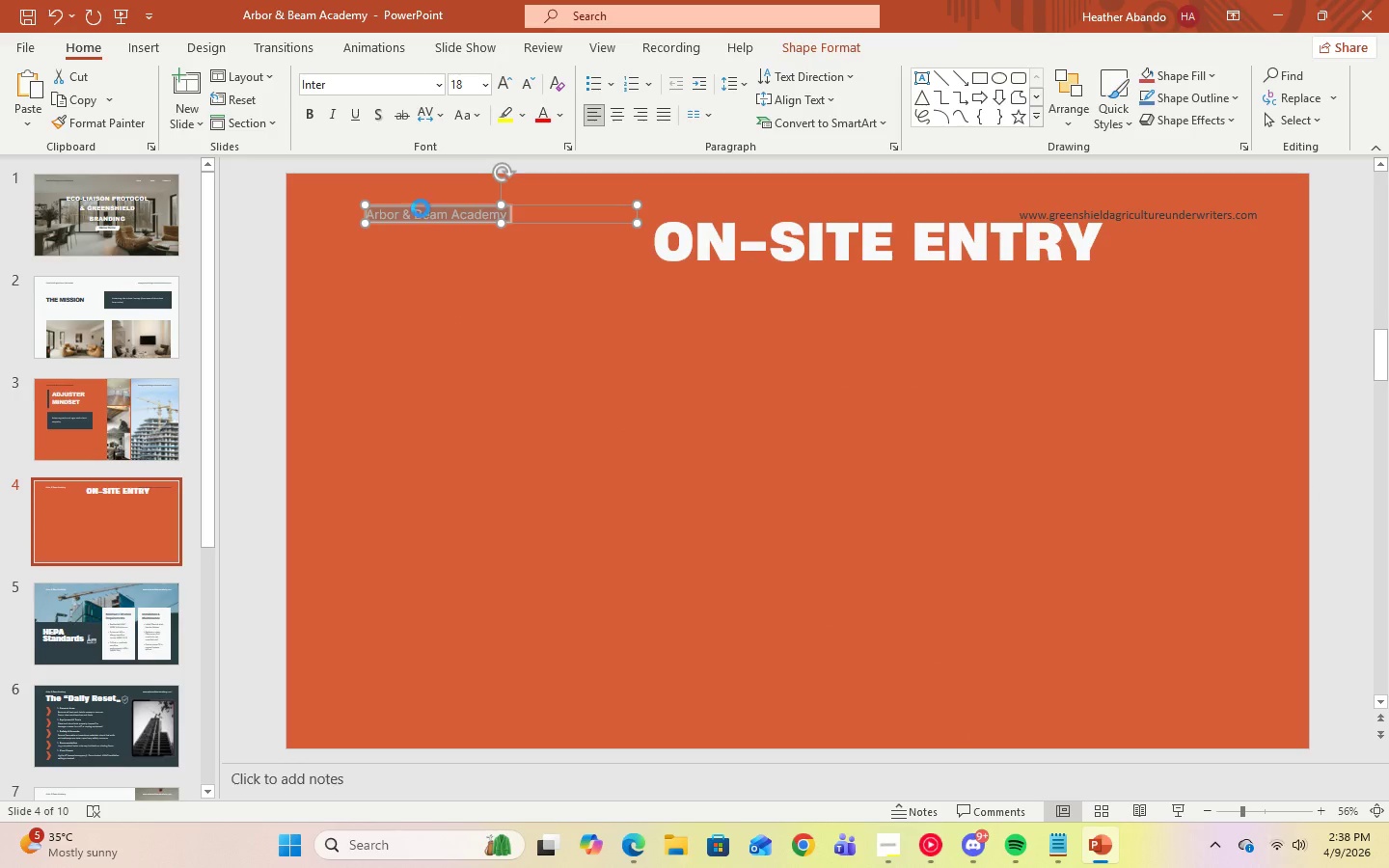 
key(Control+V)
 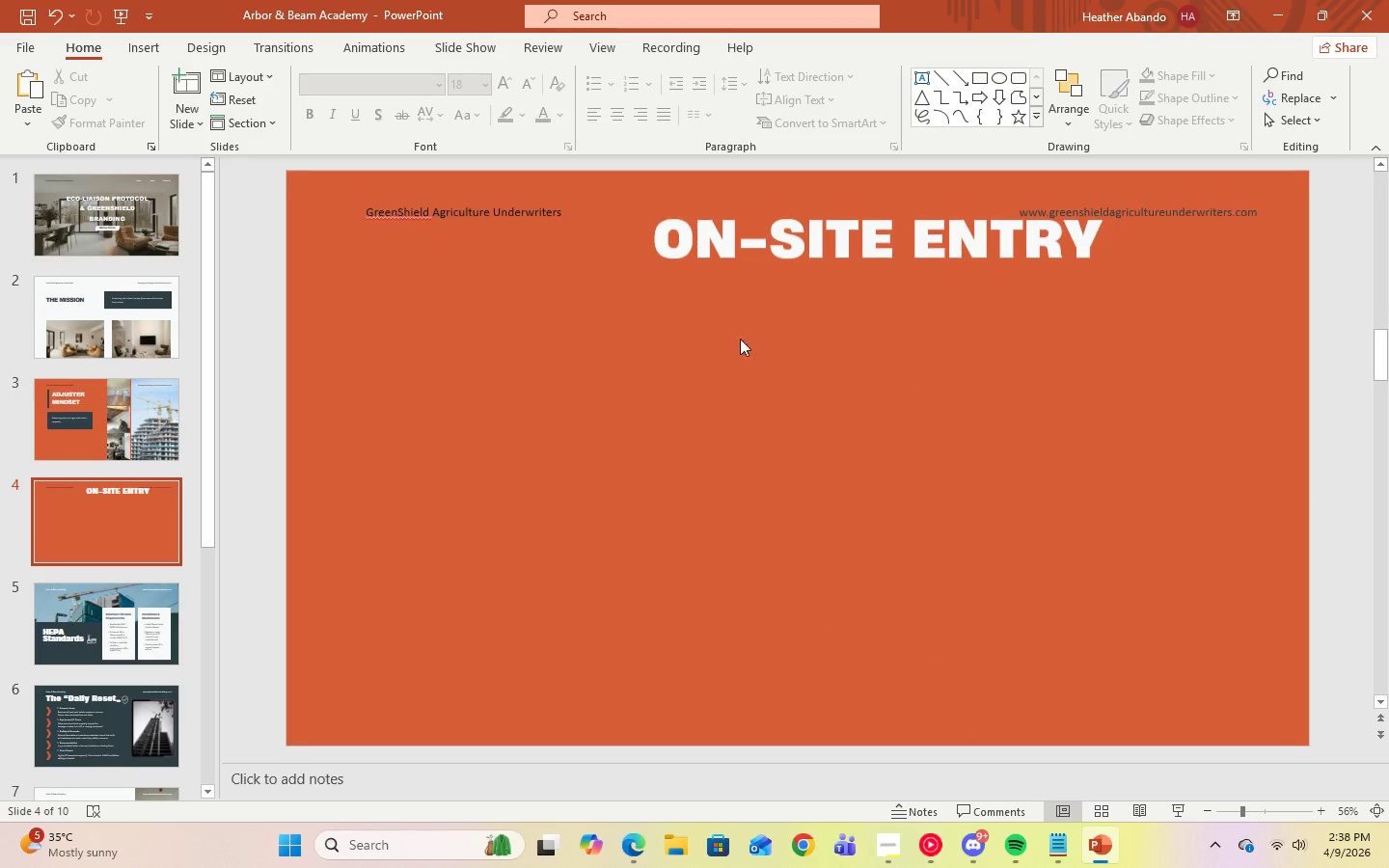 
left_click([855, 217])
 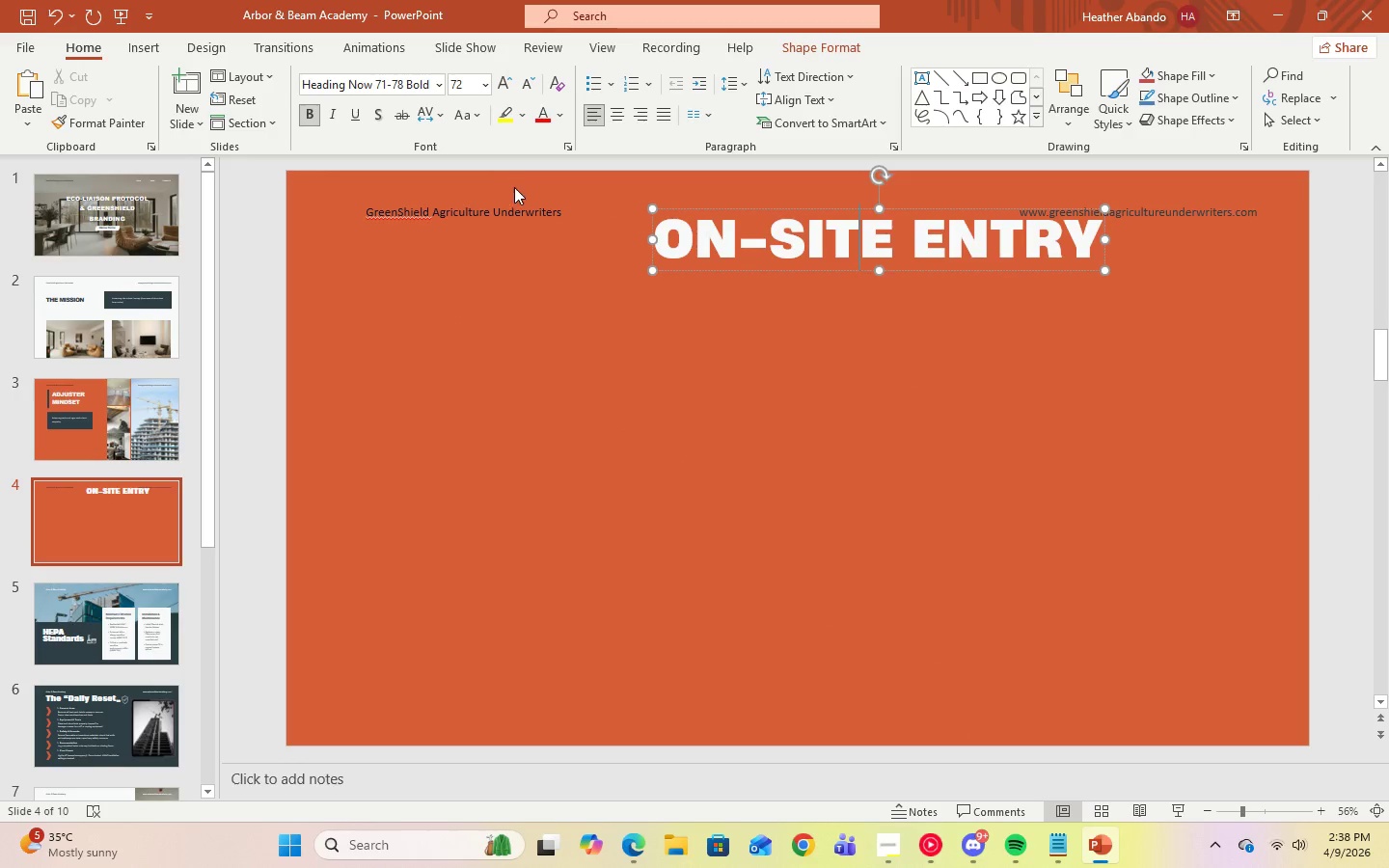 
left_click([519, 206])
 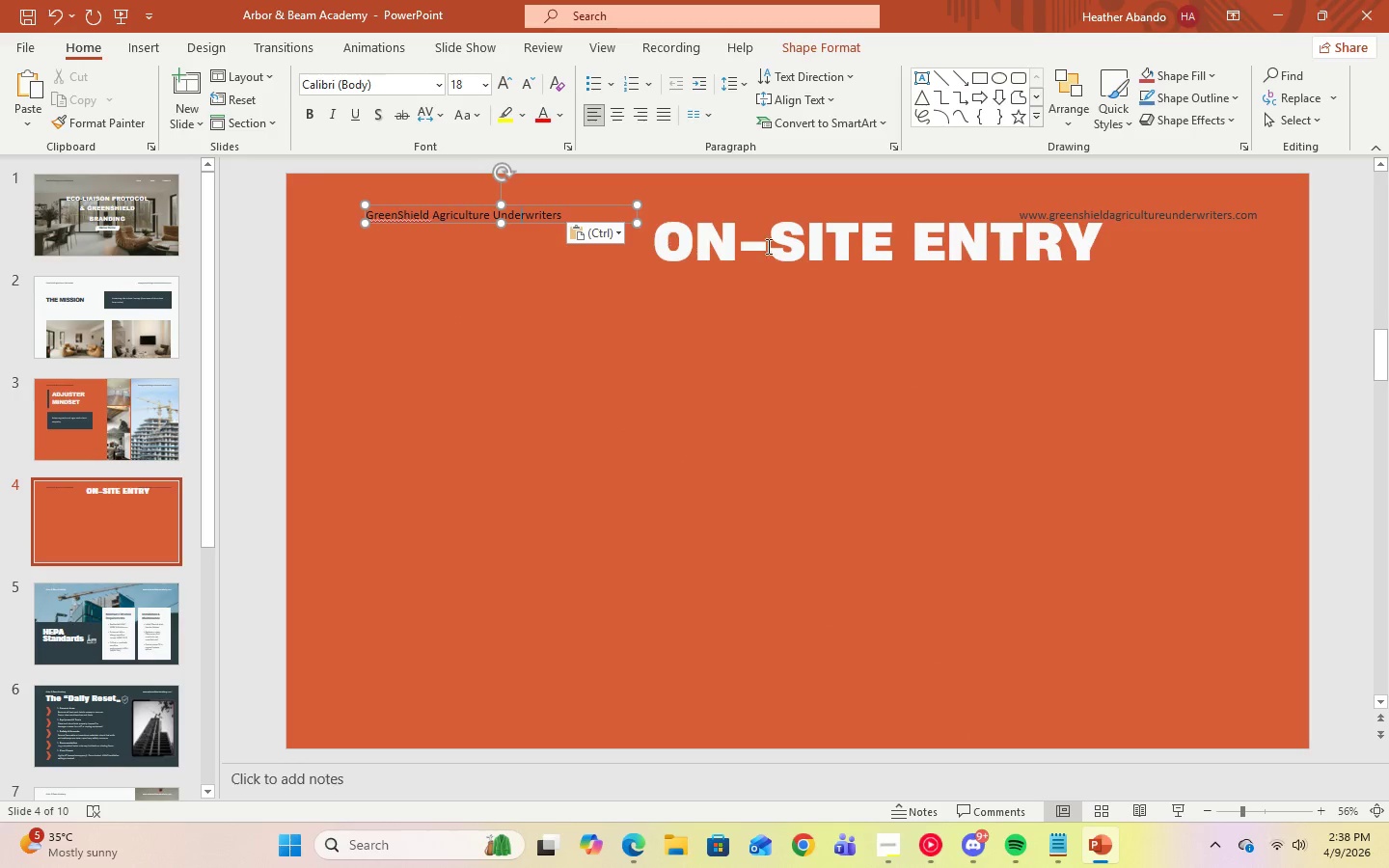 
left_click([811, 246])
 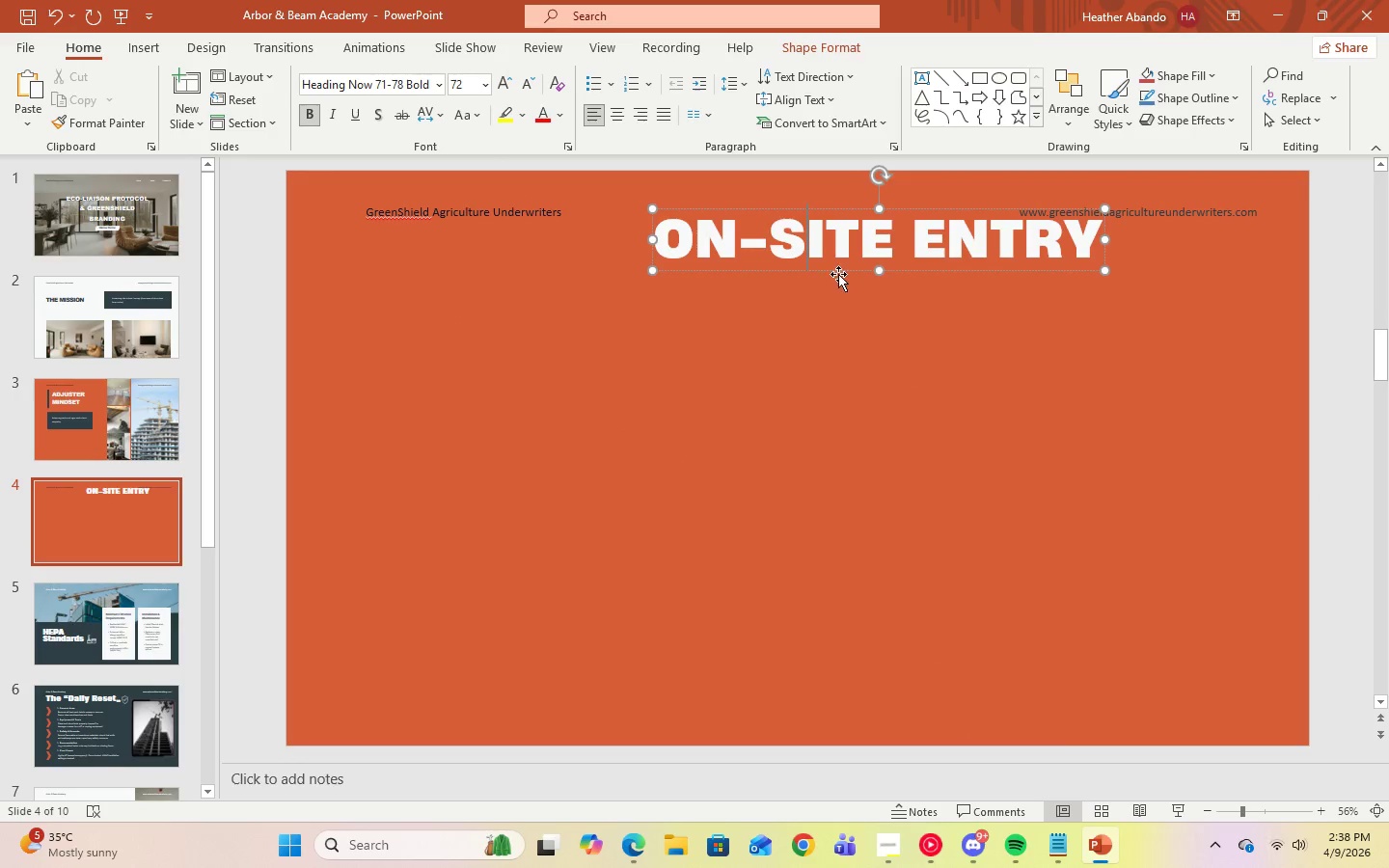 
left_click_drag(start_coordinate=[837, 273], to_coordinate=[754, 305])
 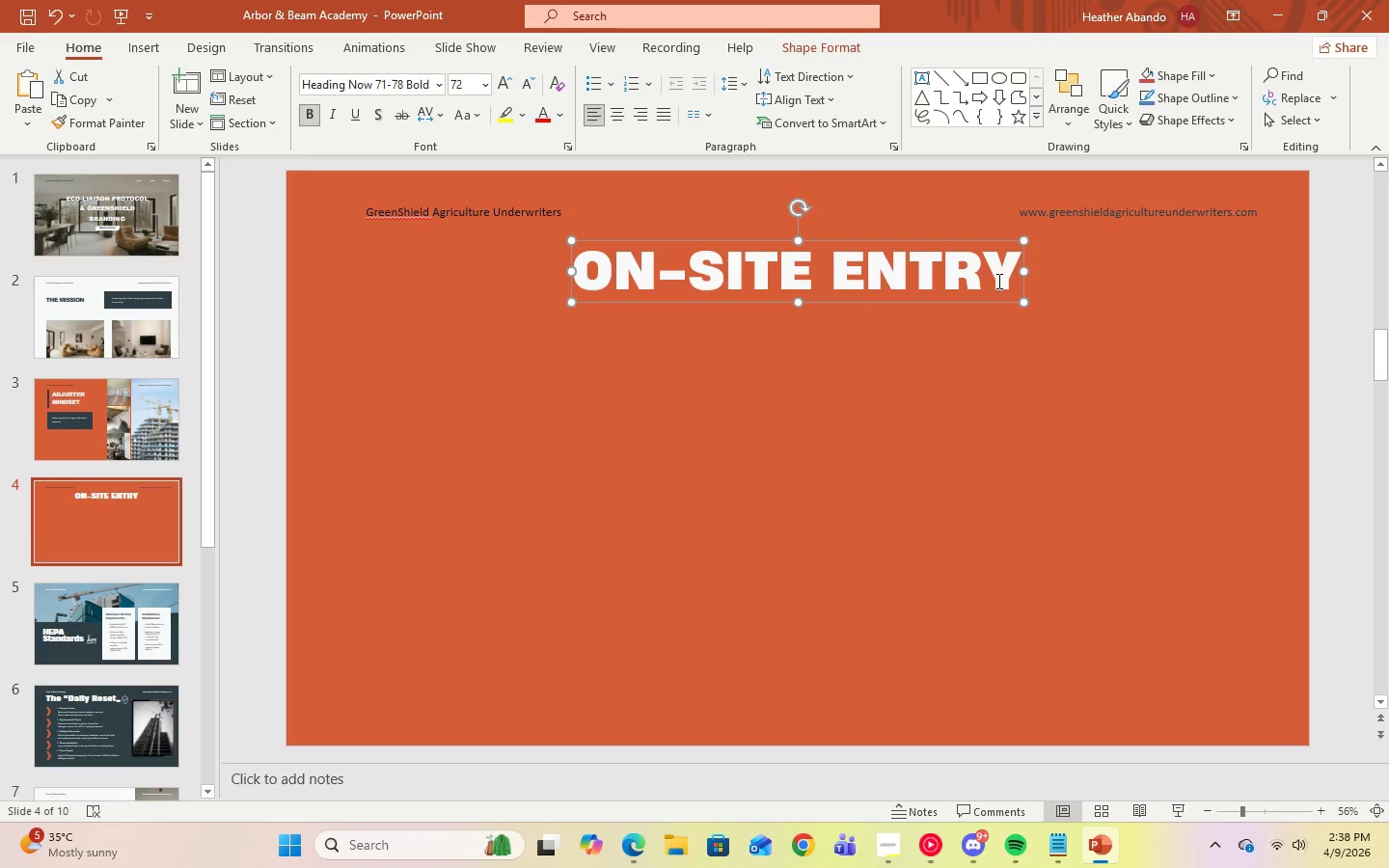 
left_click_drag(start_coordinate=[999, 281], to_coordinate=[677, 284])
 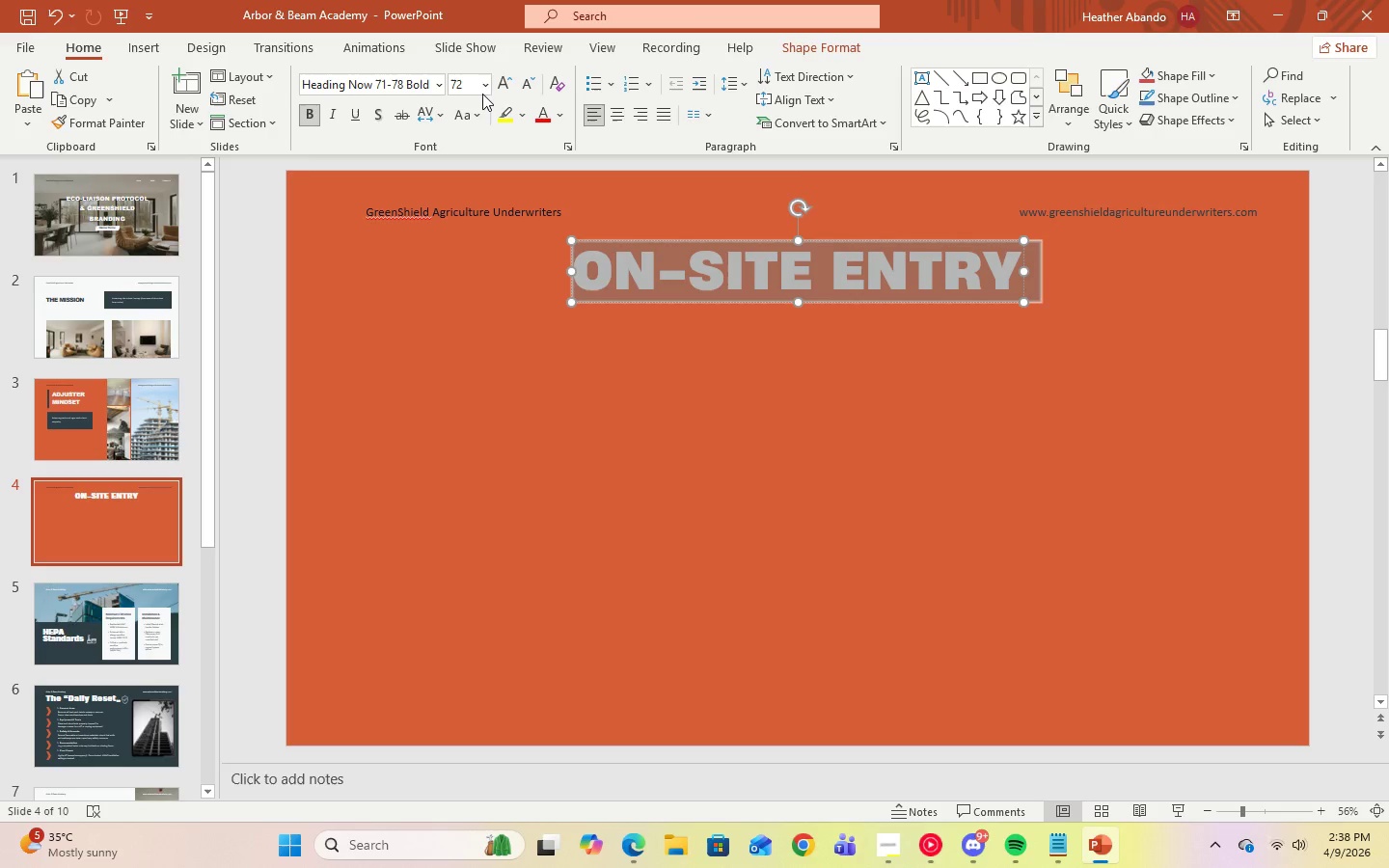 
left_click([485, 87])
 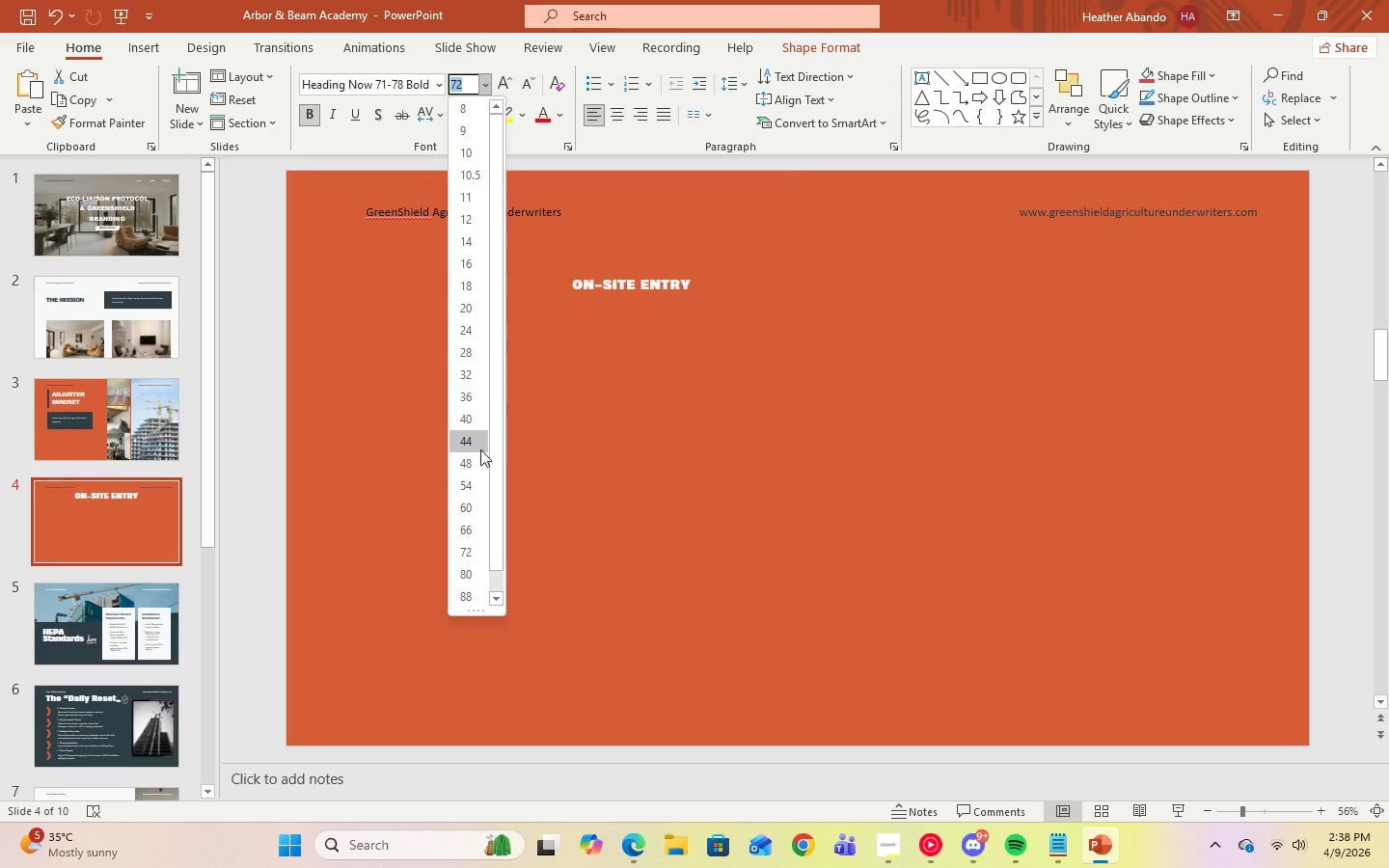 
left_click([477, 479])
 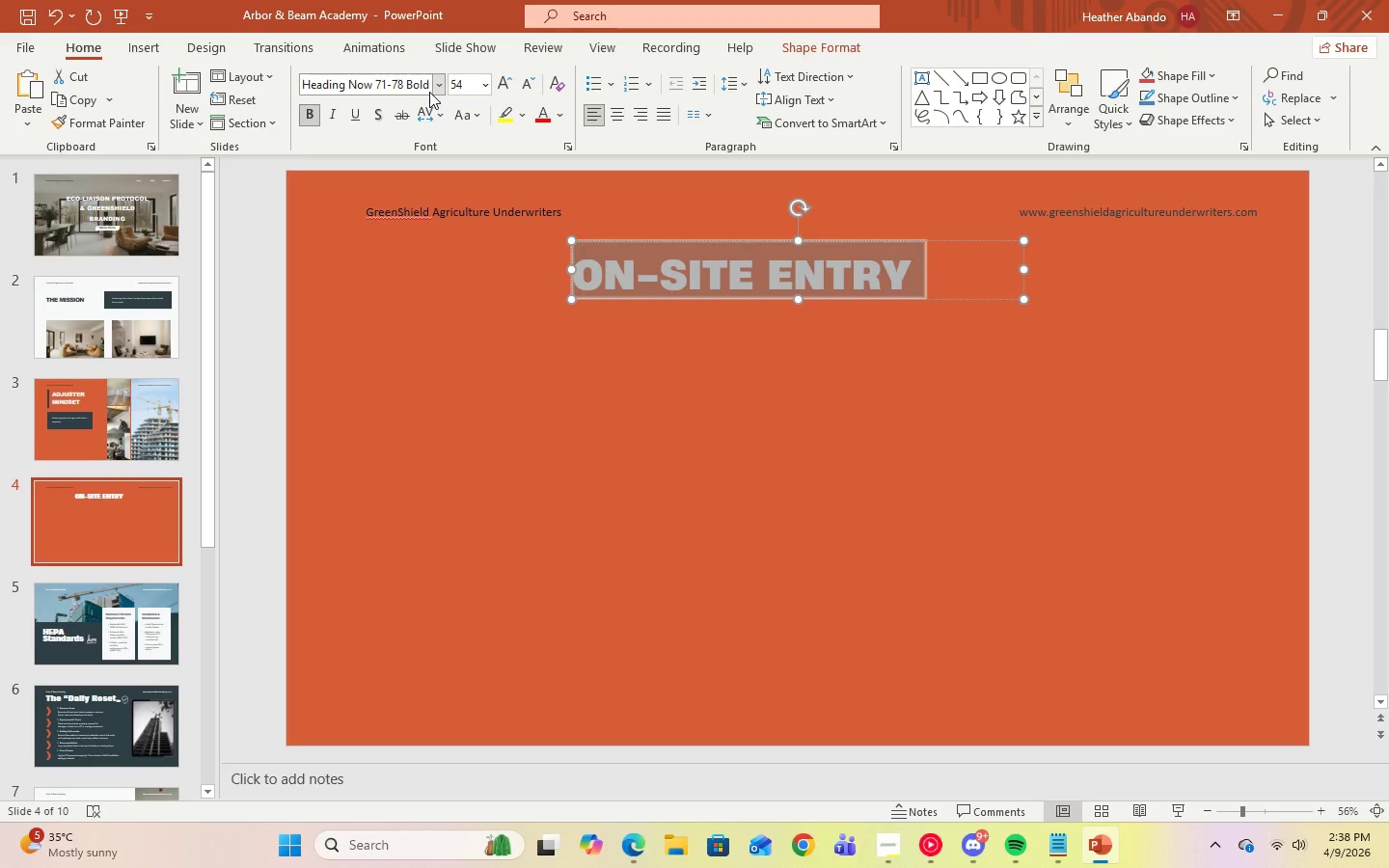 
left_click([435, 89])
 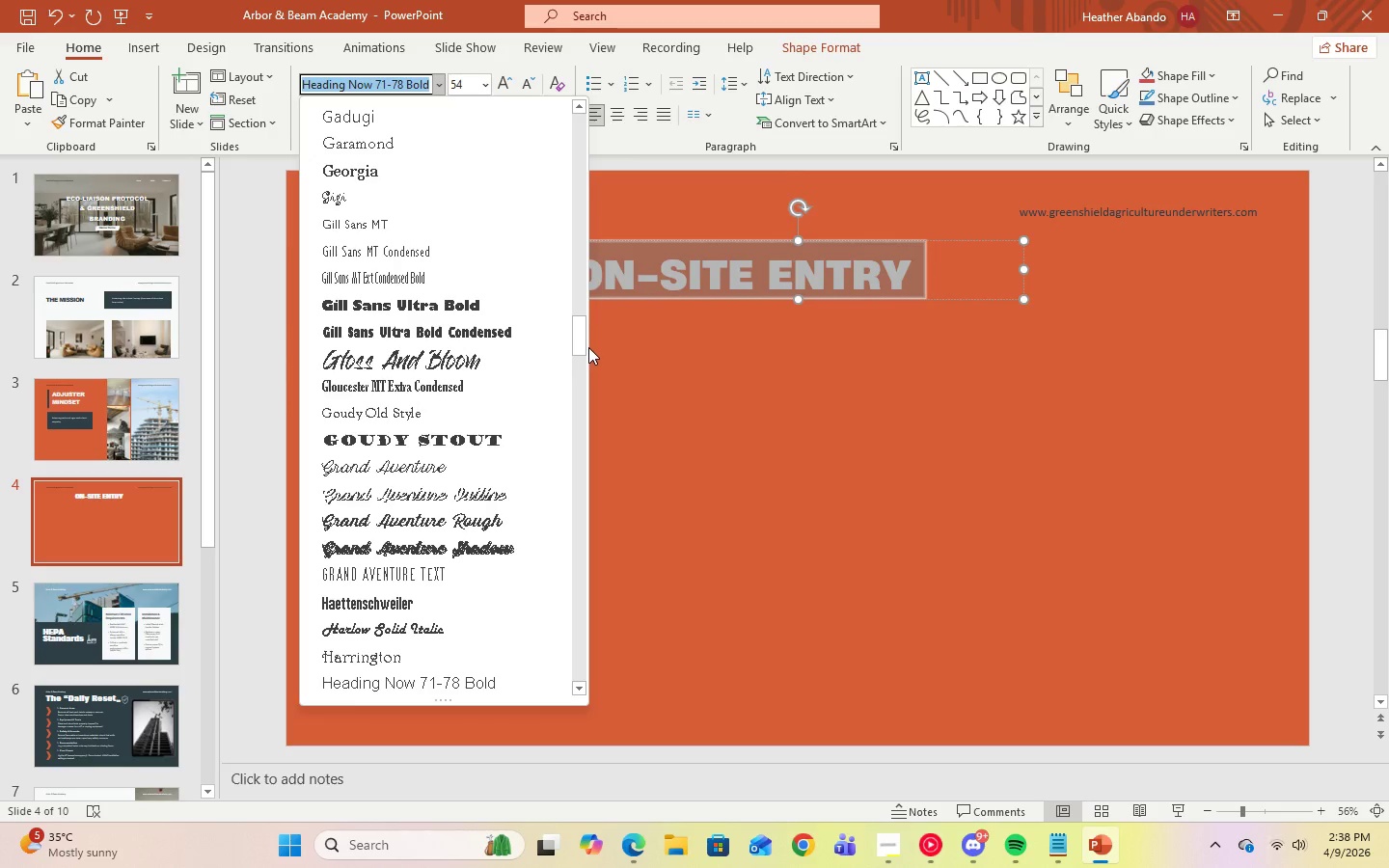 
left_click_drag(start_coordinate=[582, 342], to_coordinate=[596, 122])
 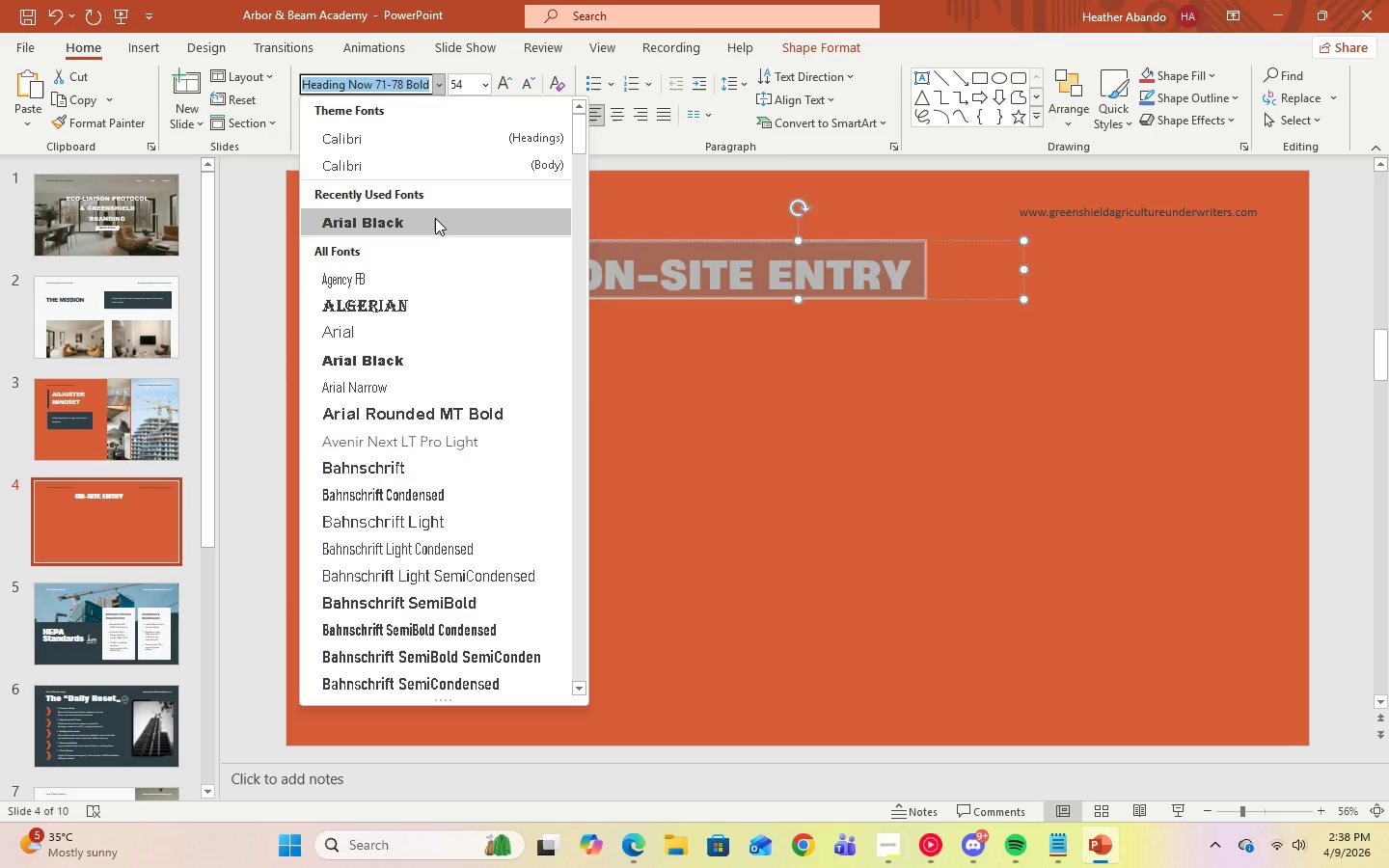 
left_click([435, 218])
 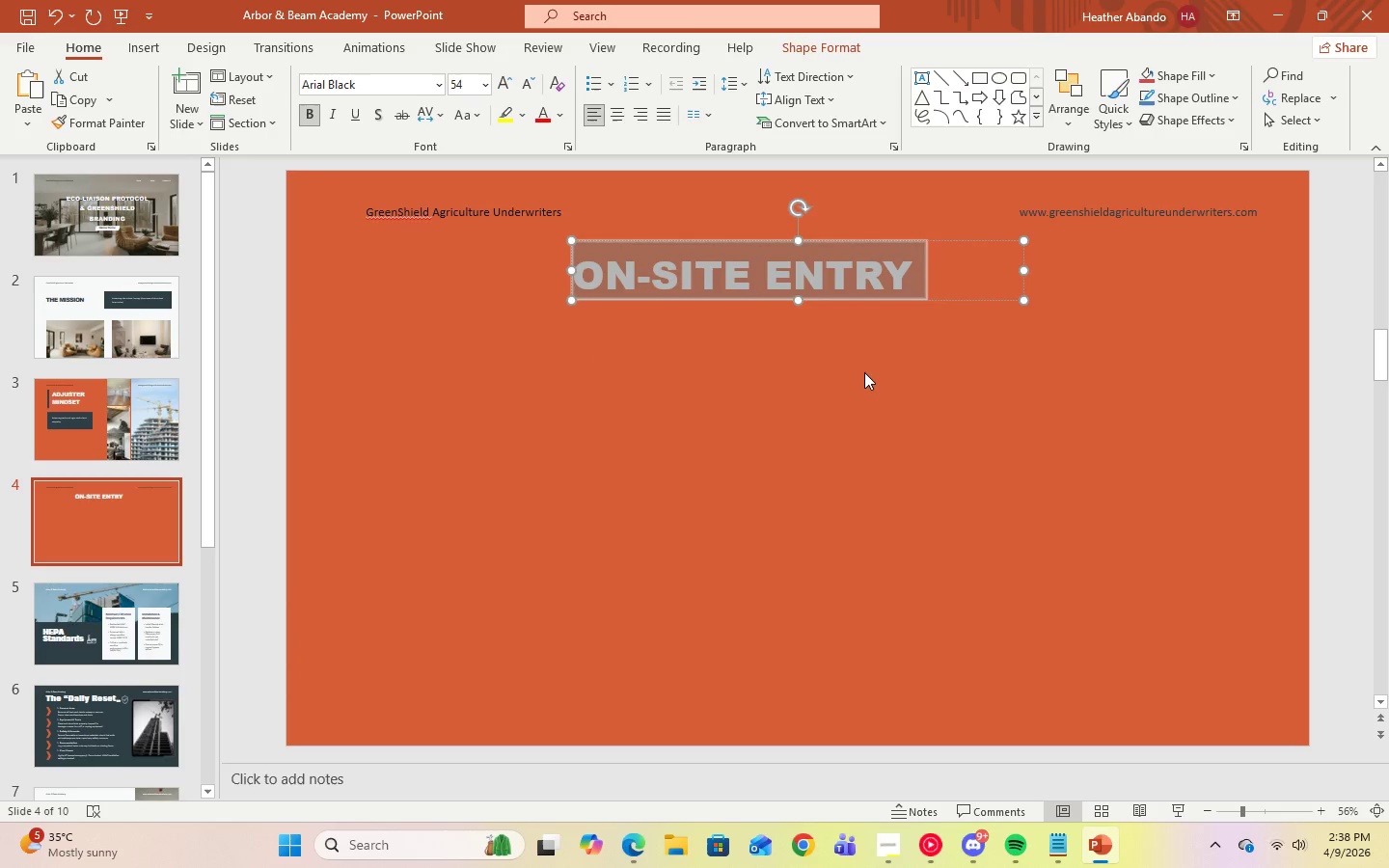 
left_click([866, 374])
 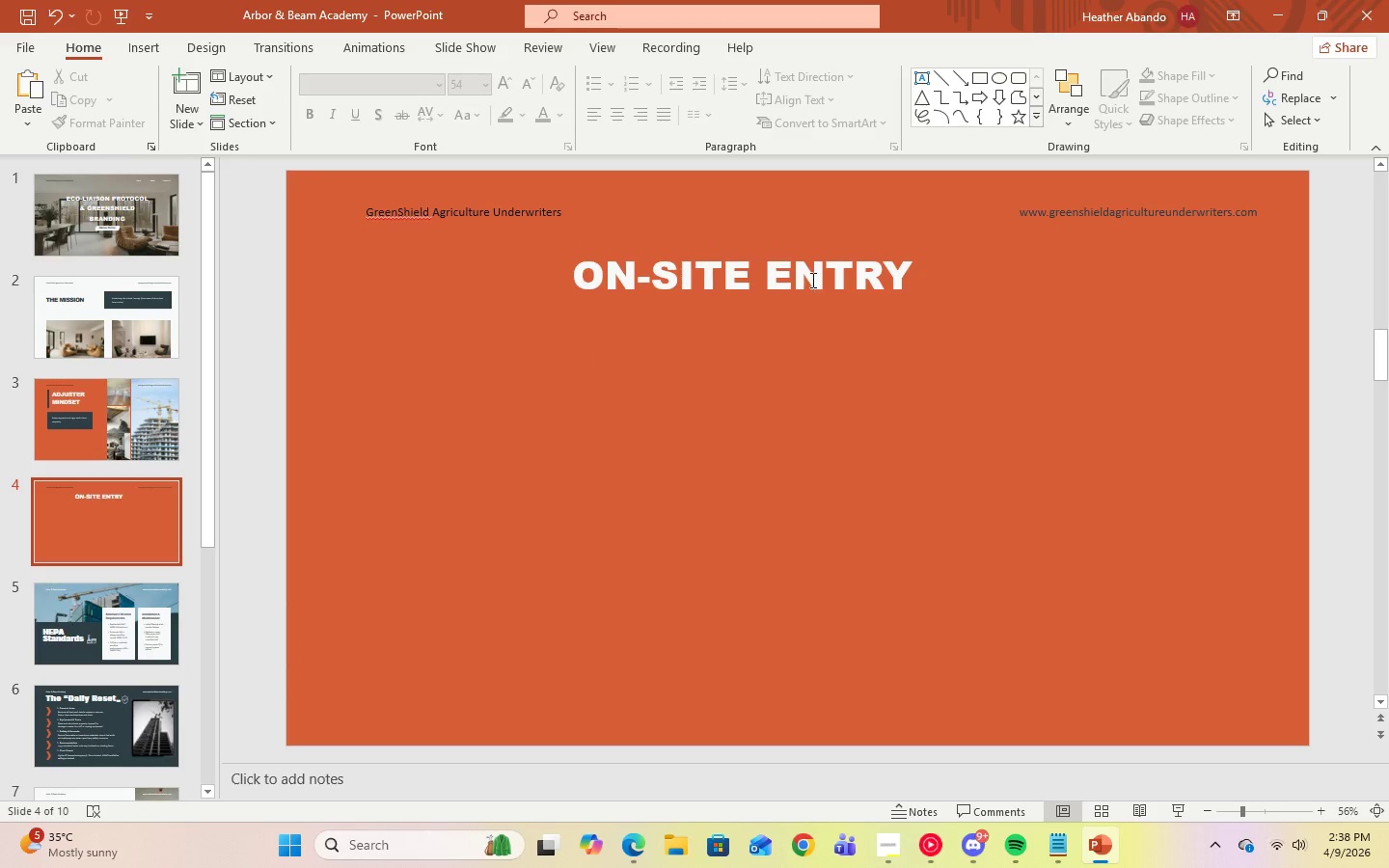 
left_click([811, 279])
 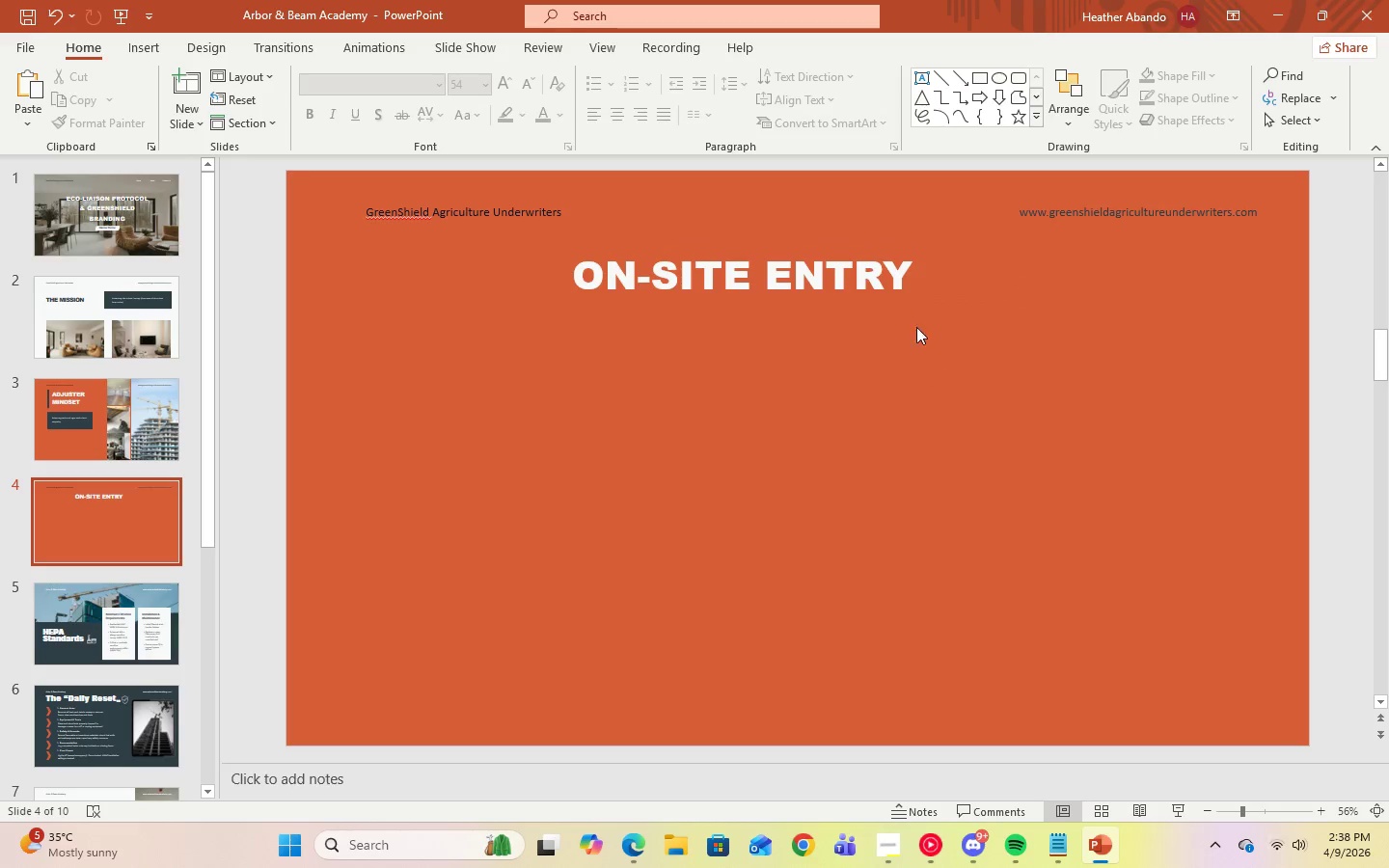 
double_click([868, 269])
 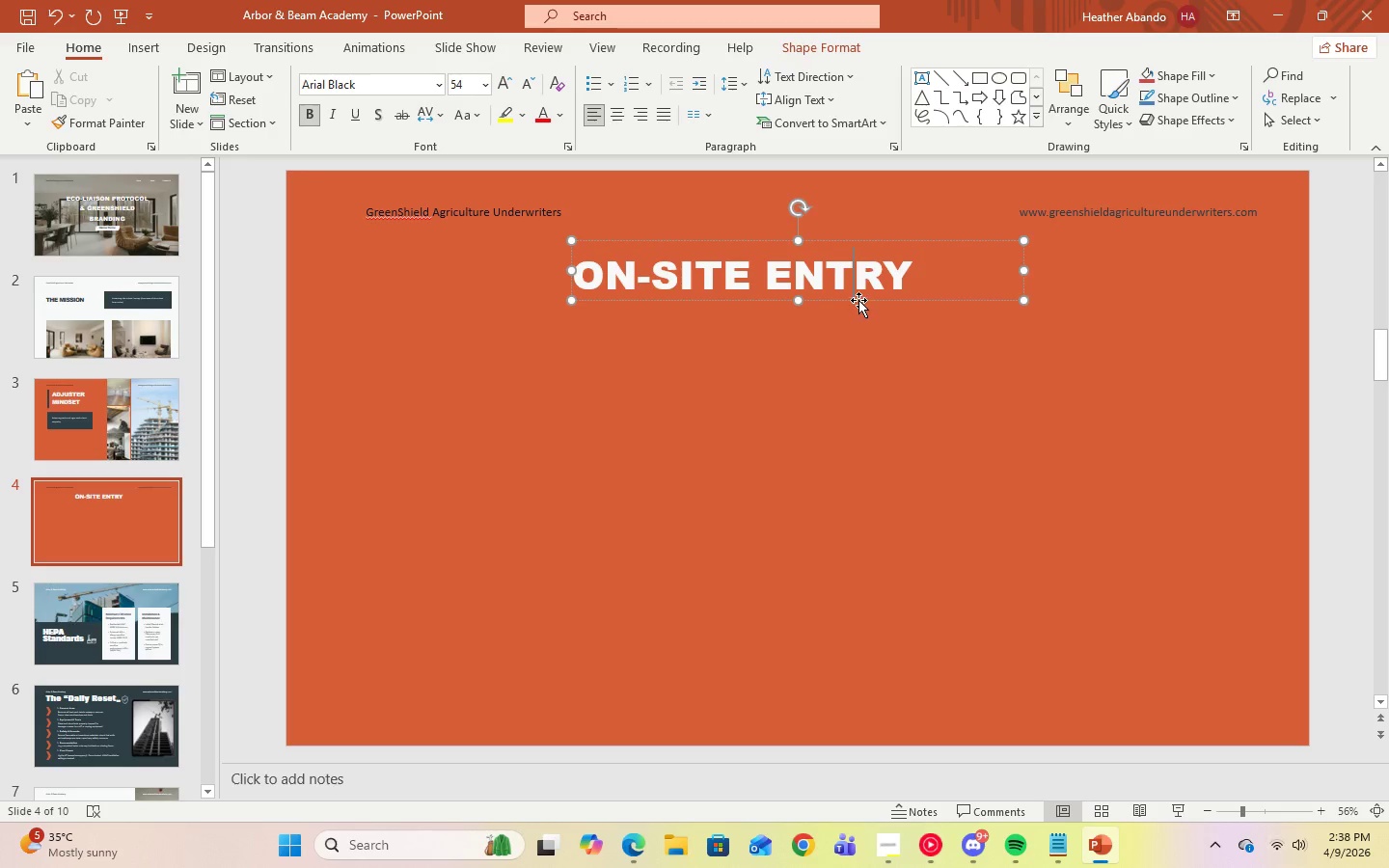 
left_click_drag(start_coordinate=[858, 300], to_coordinate=[903, 303])
 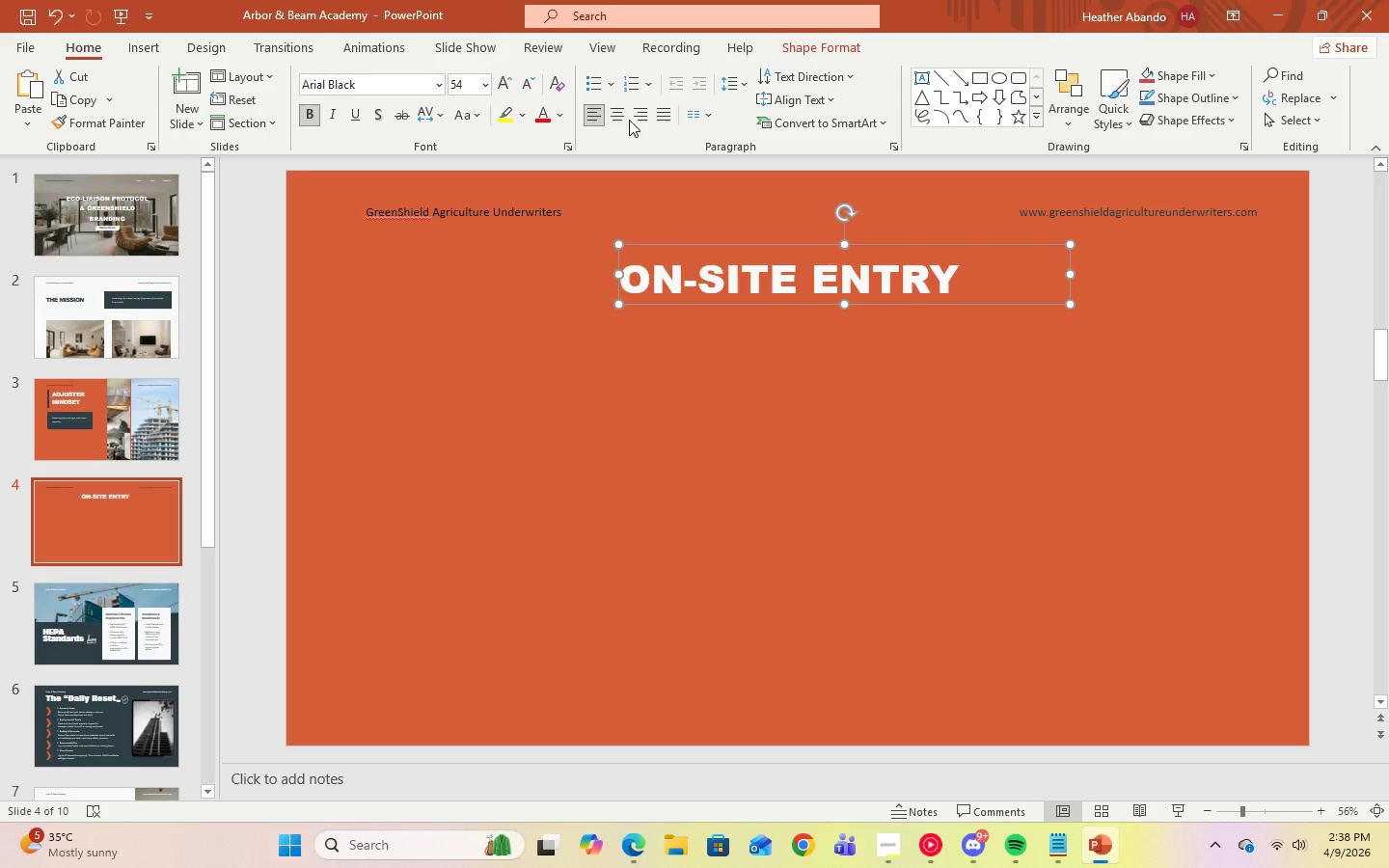 
left_click([620, 118])
 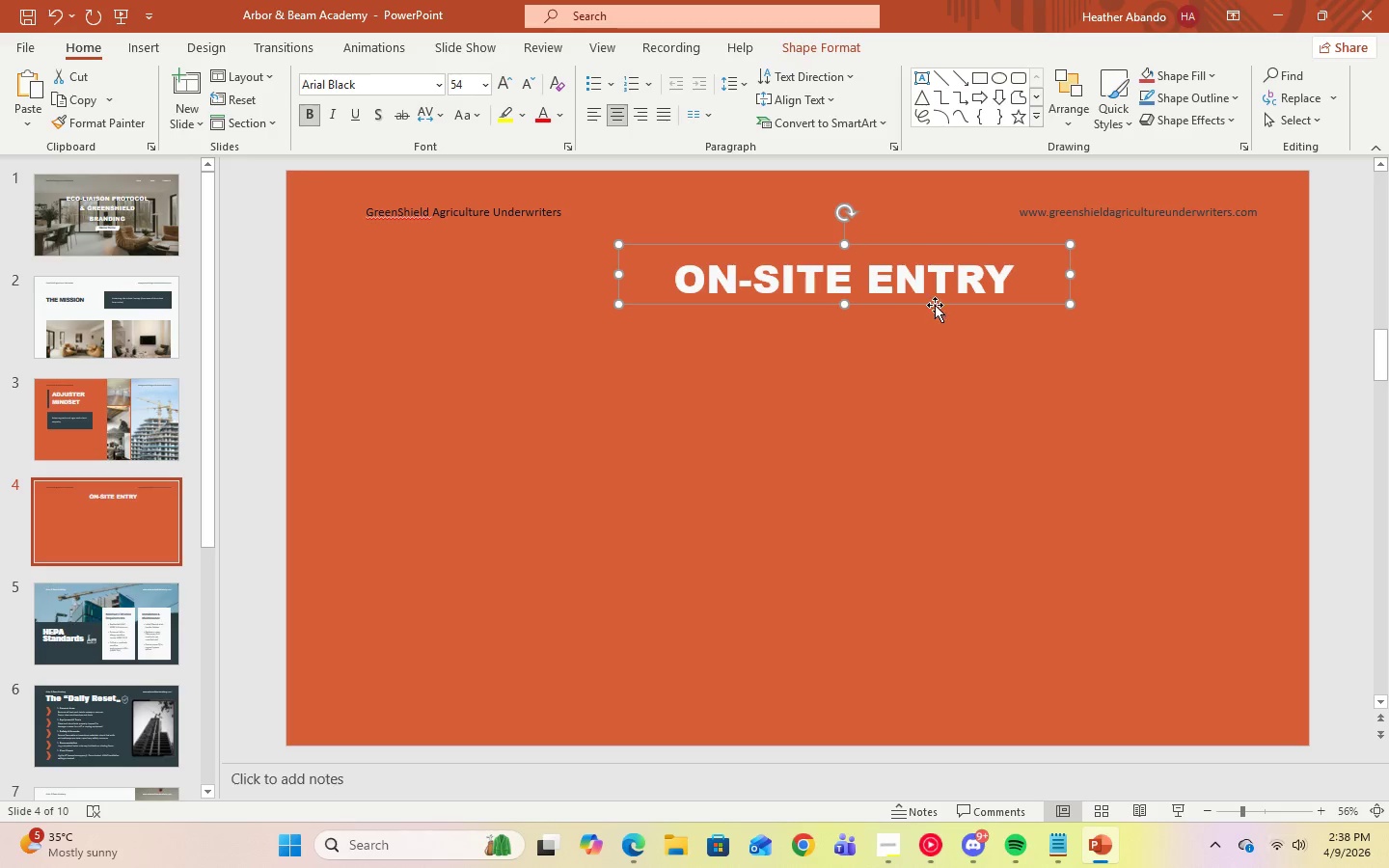 
left_click_drag(start_coordinate=[933, 302], to_coordinate=[882, 277])
 